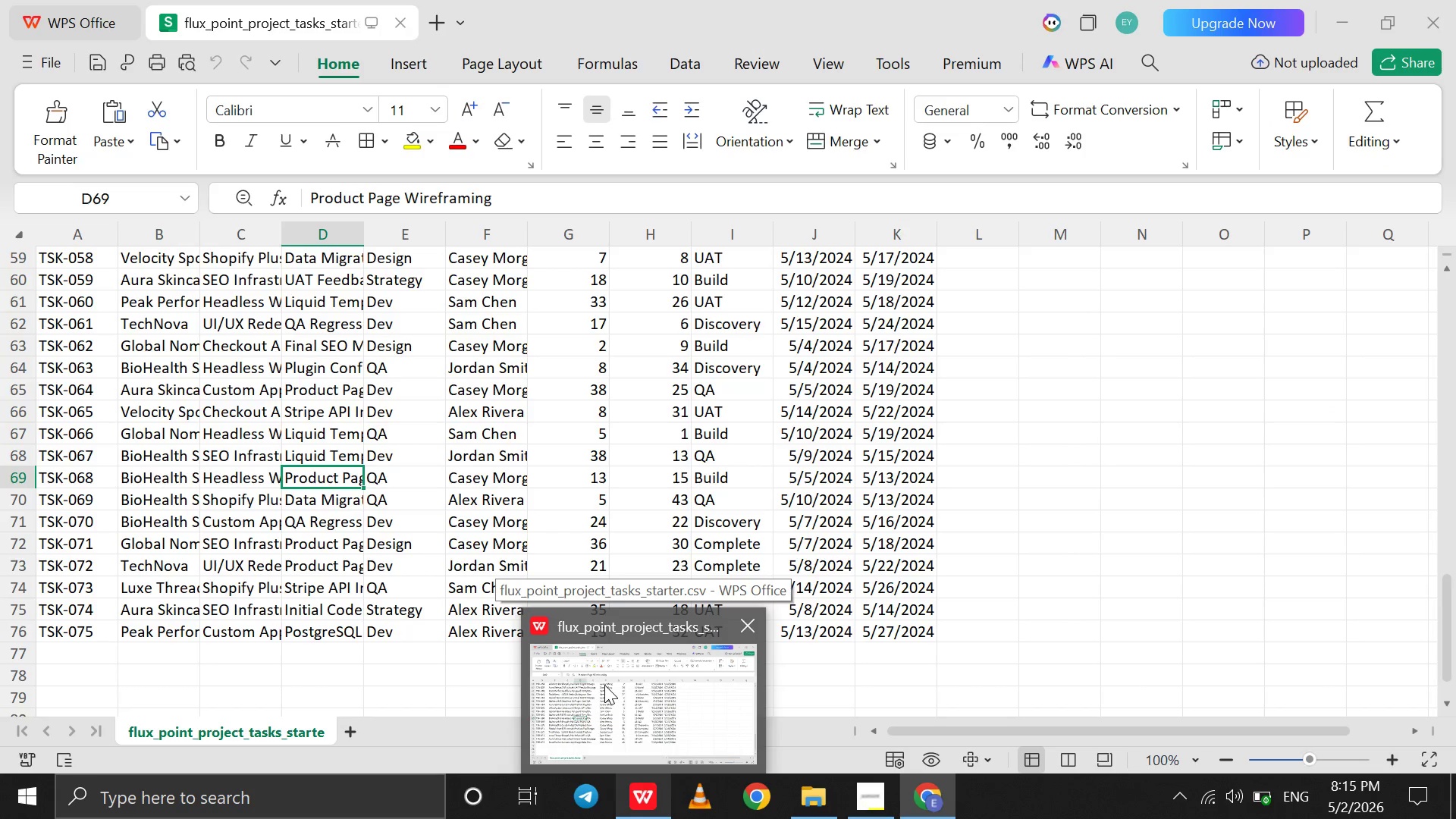 
left_click([604, 685])
 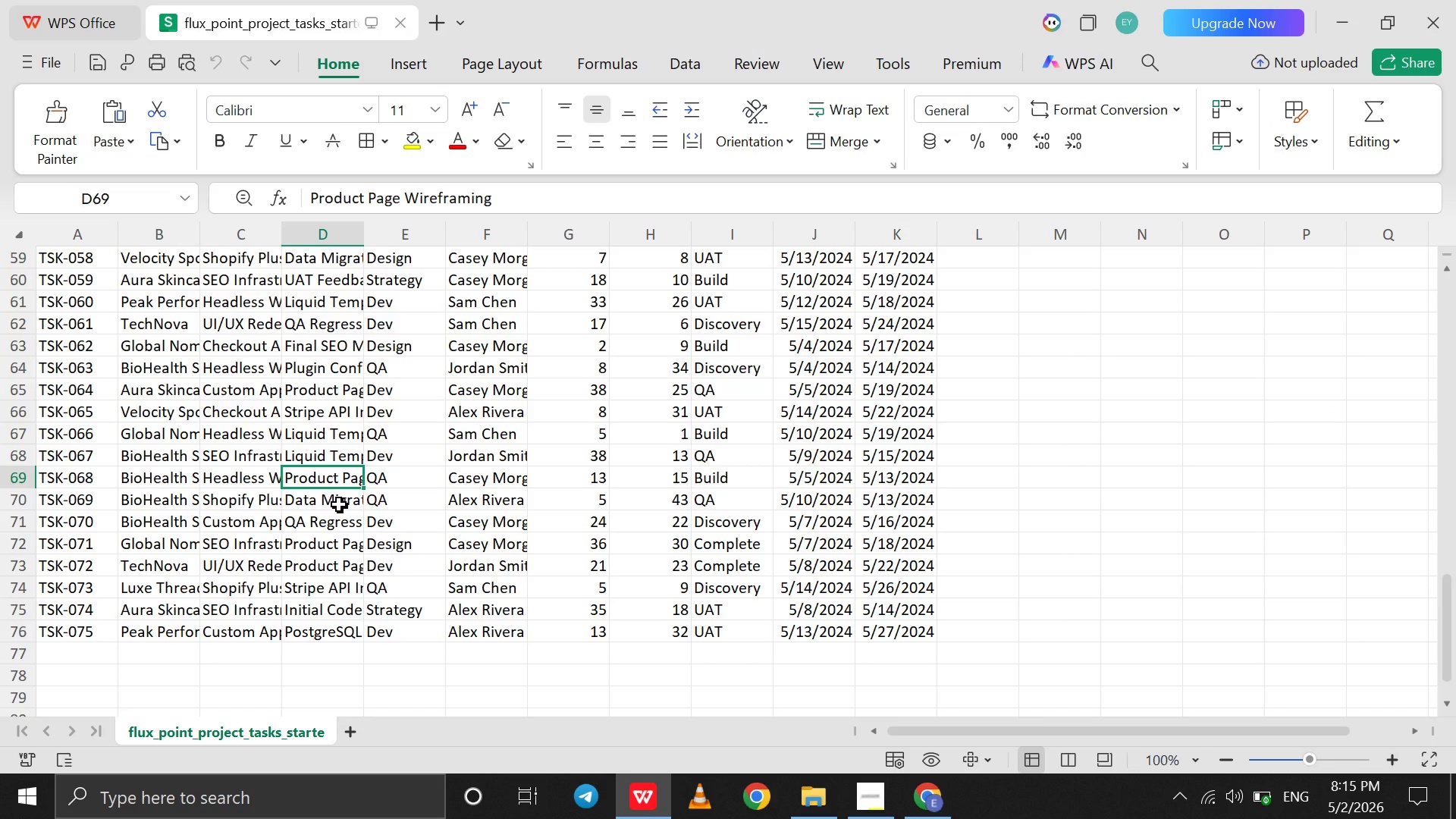 
left_click([339, 504])
 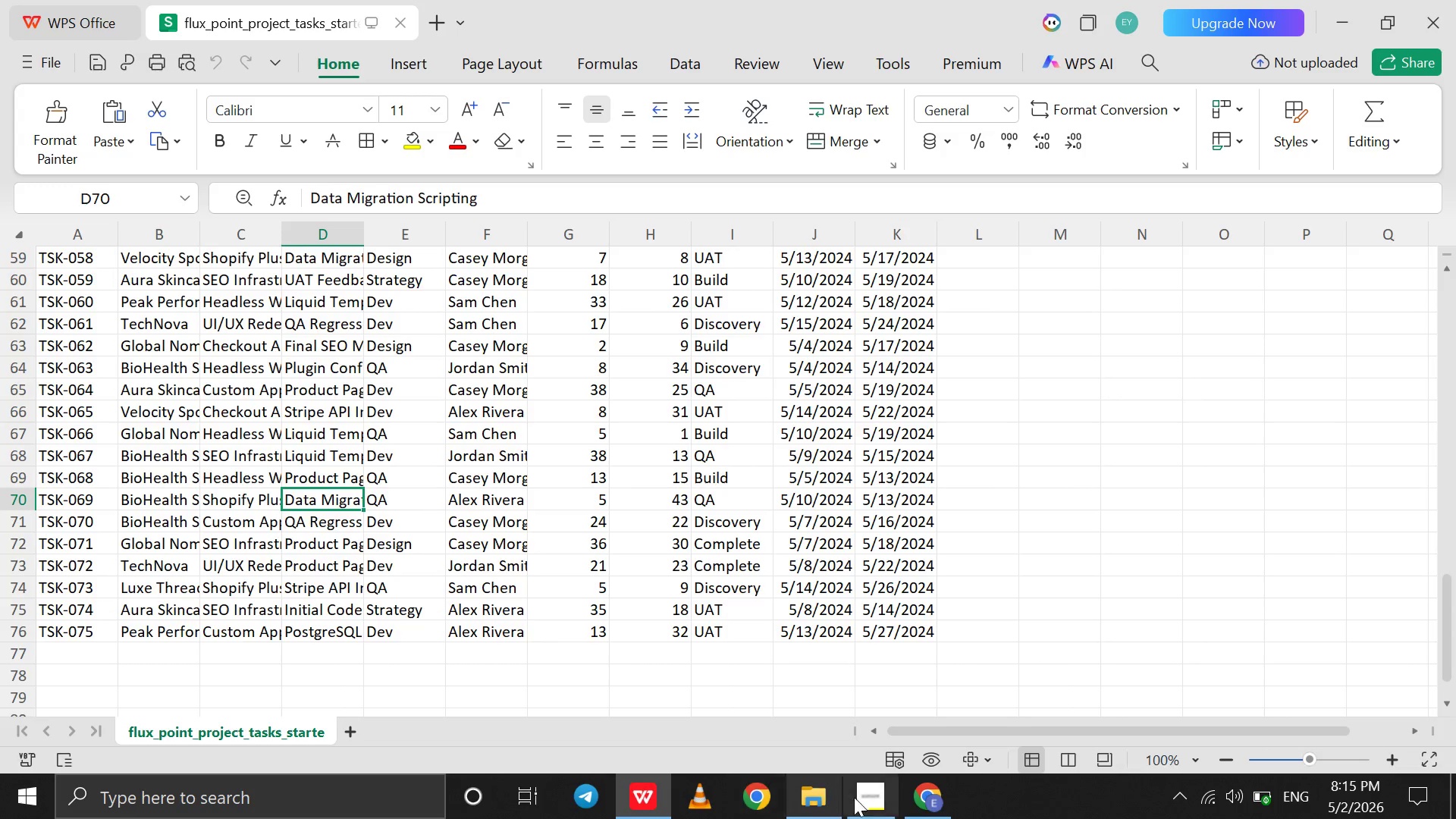 
left_click([907, 800])
 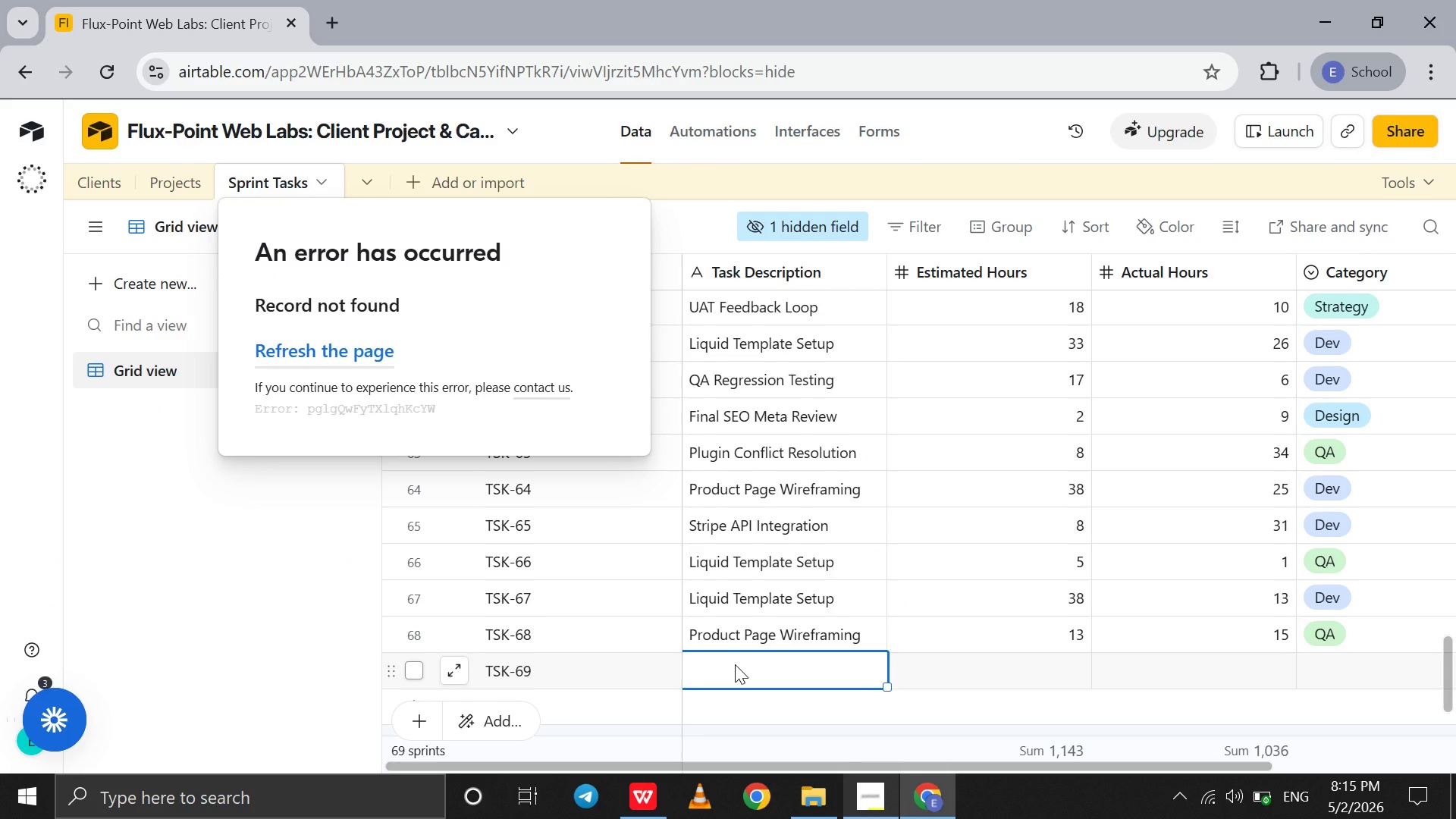 
type(Data Migration Scripting)
 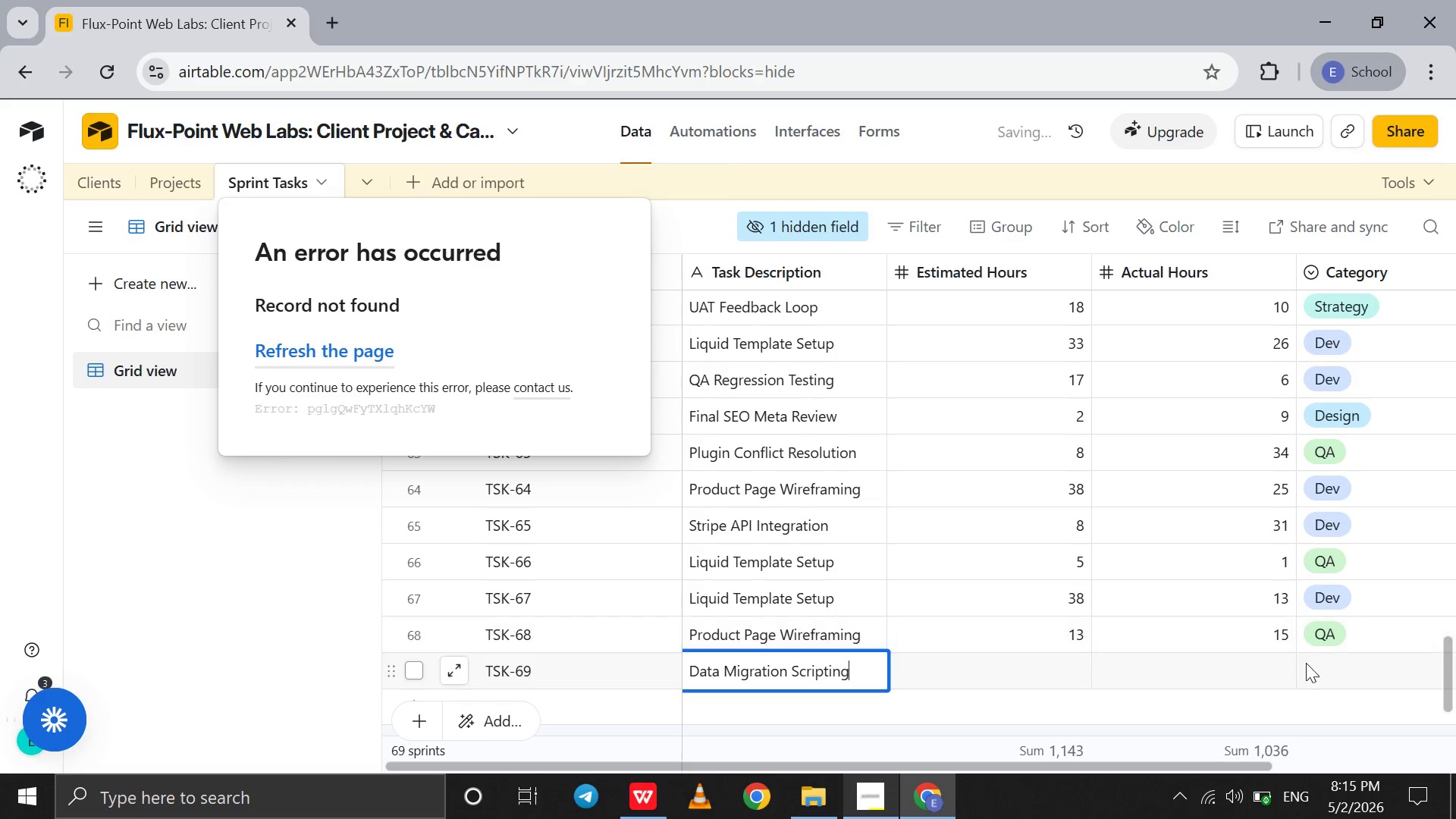 
left_click([1310, 664])
 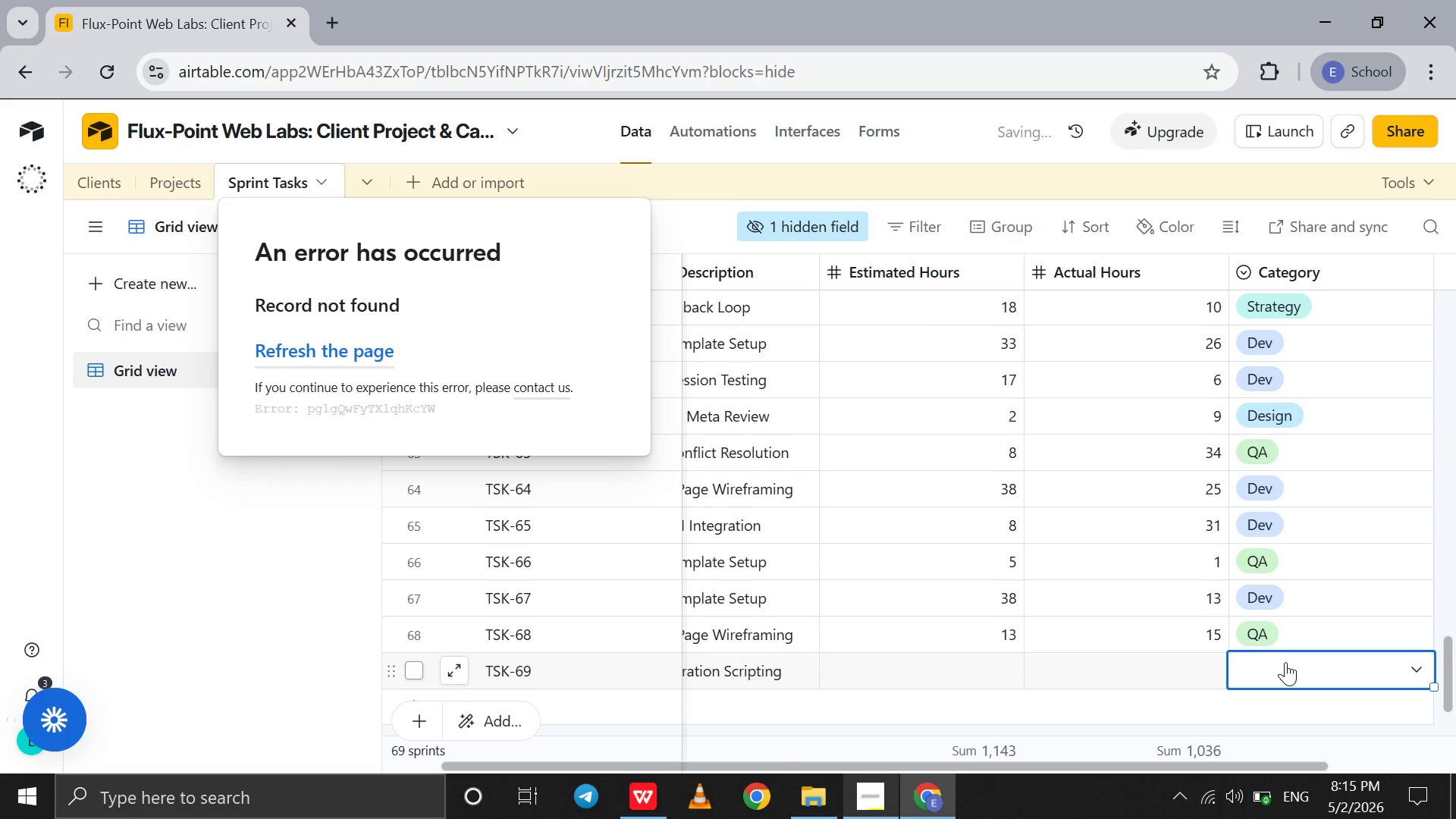 
left_click([1285, 662])
 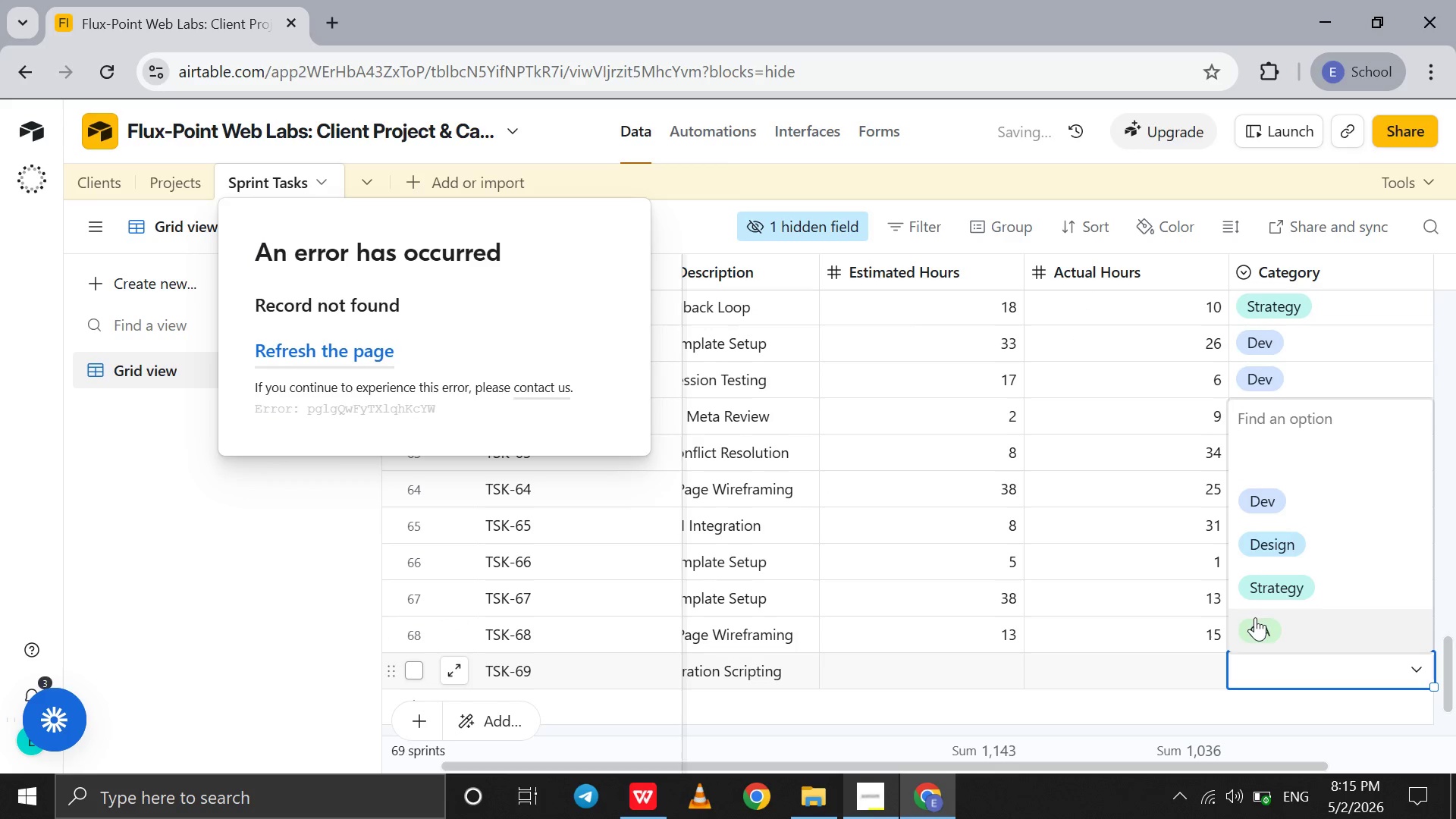 
left_click([1254, 618])
 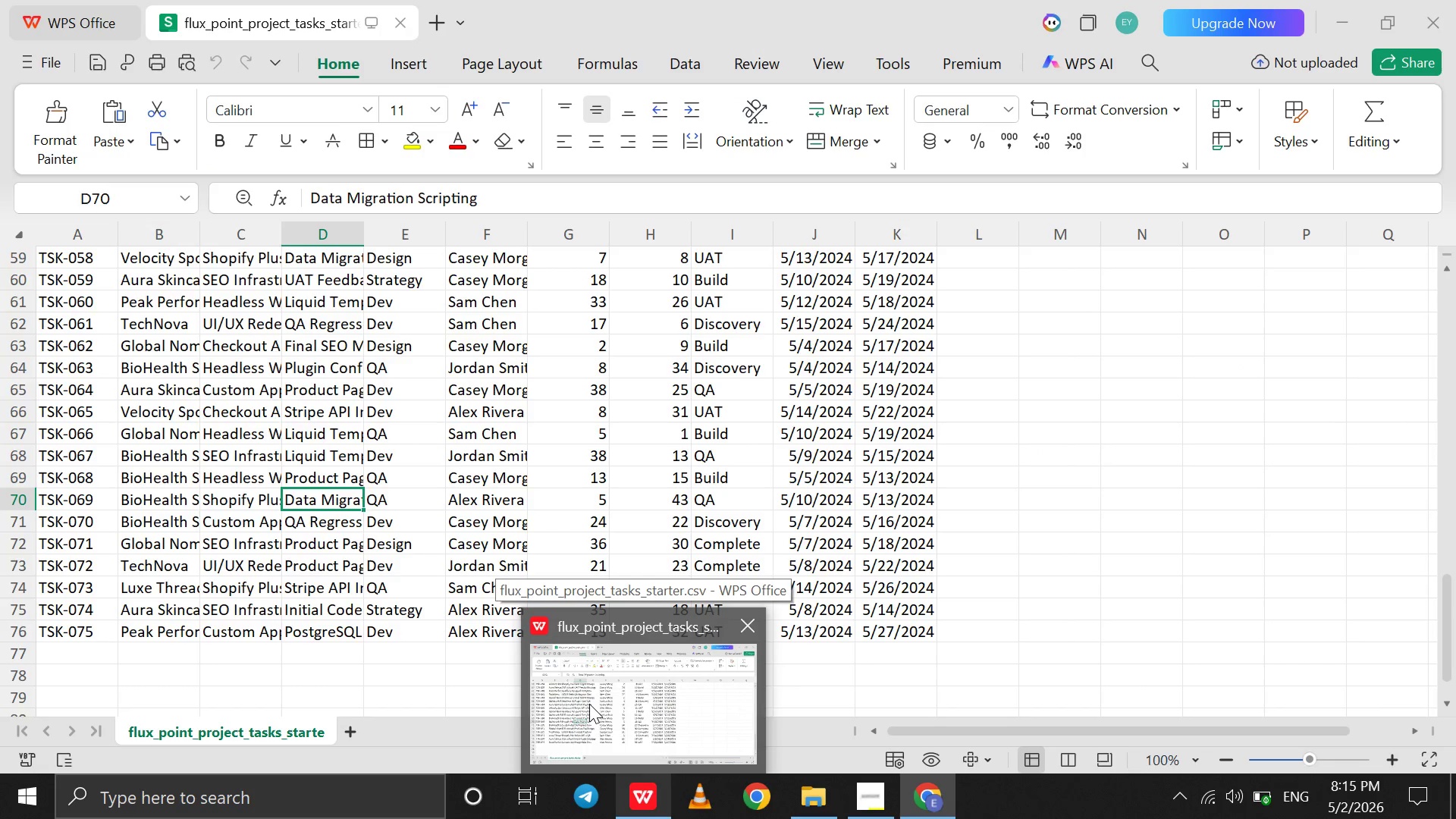 
wait(10.52)
 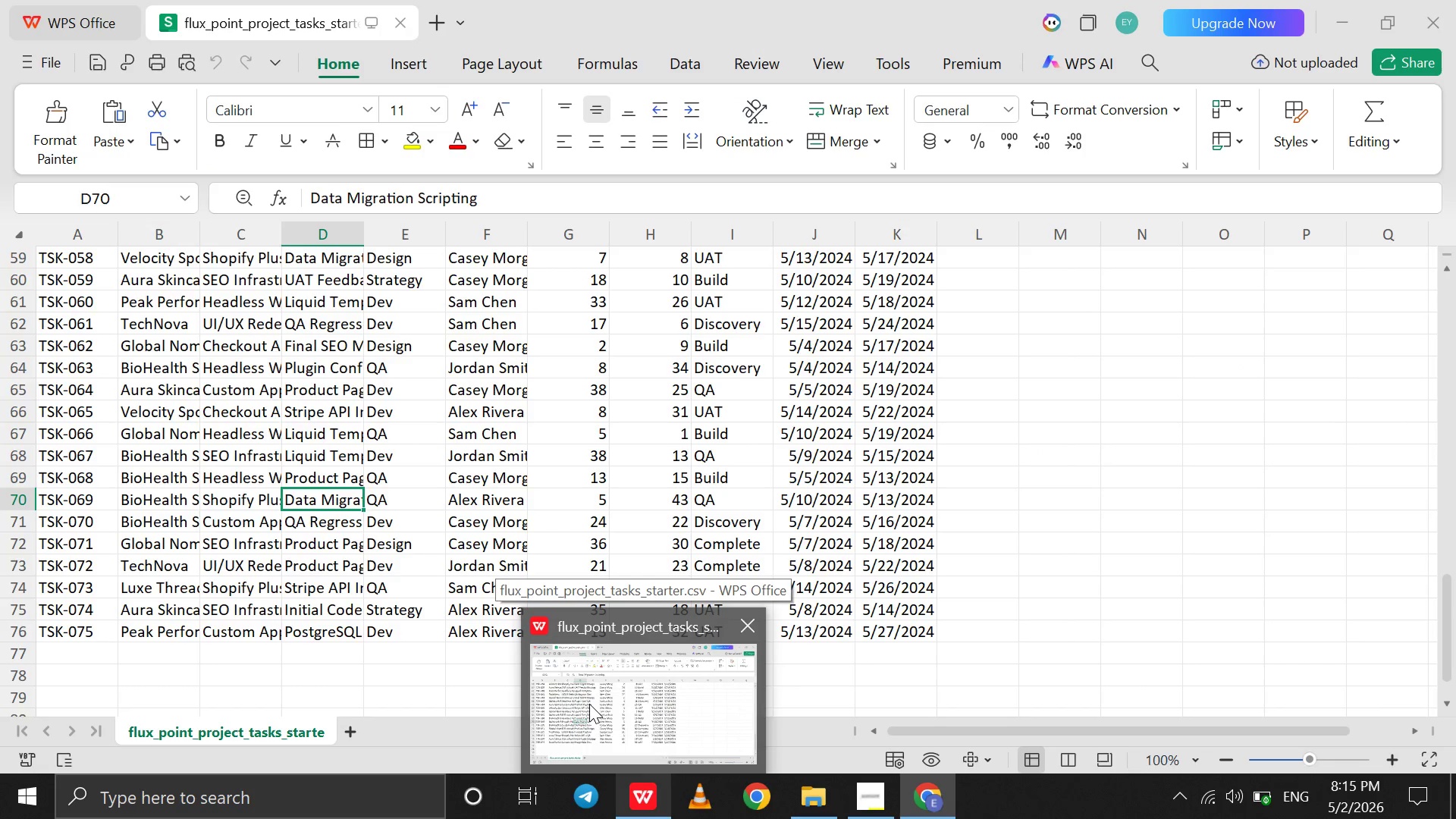 
left_click([946, 671])
 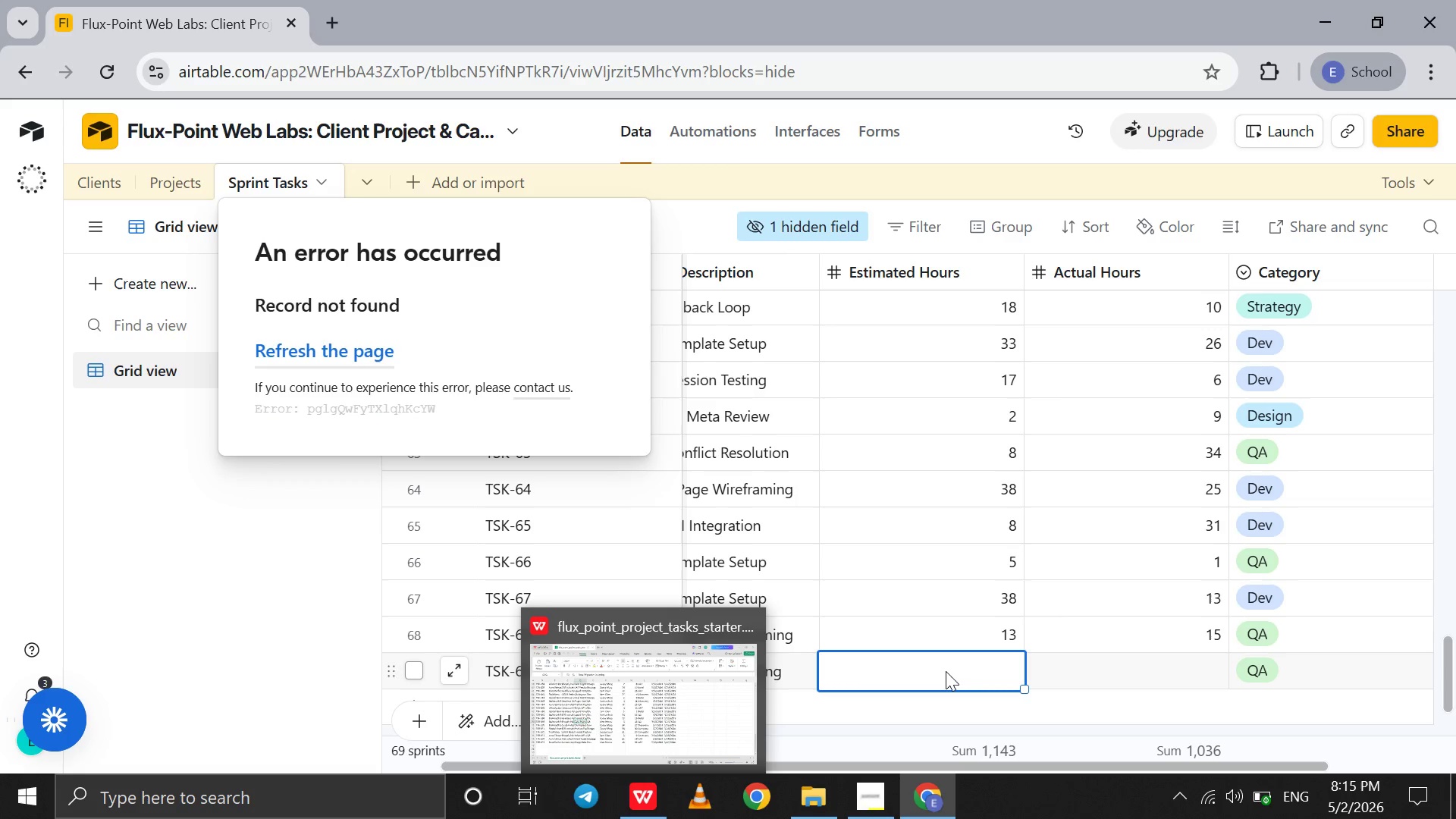 
key(5)
 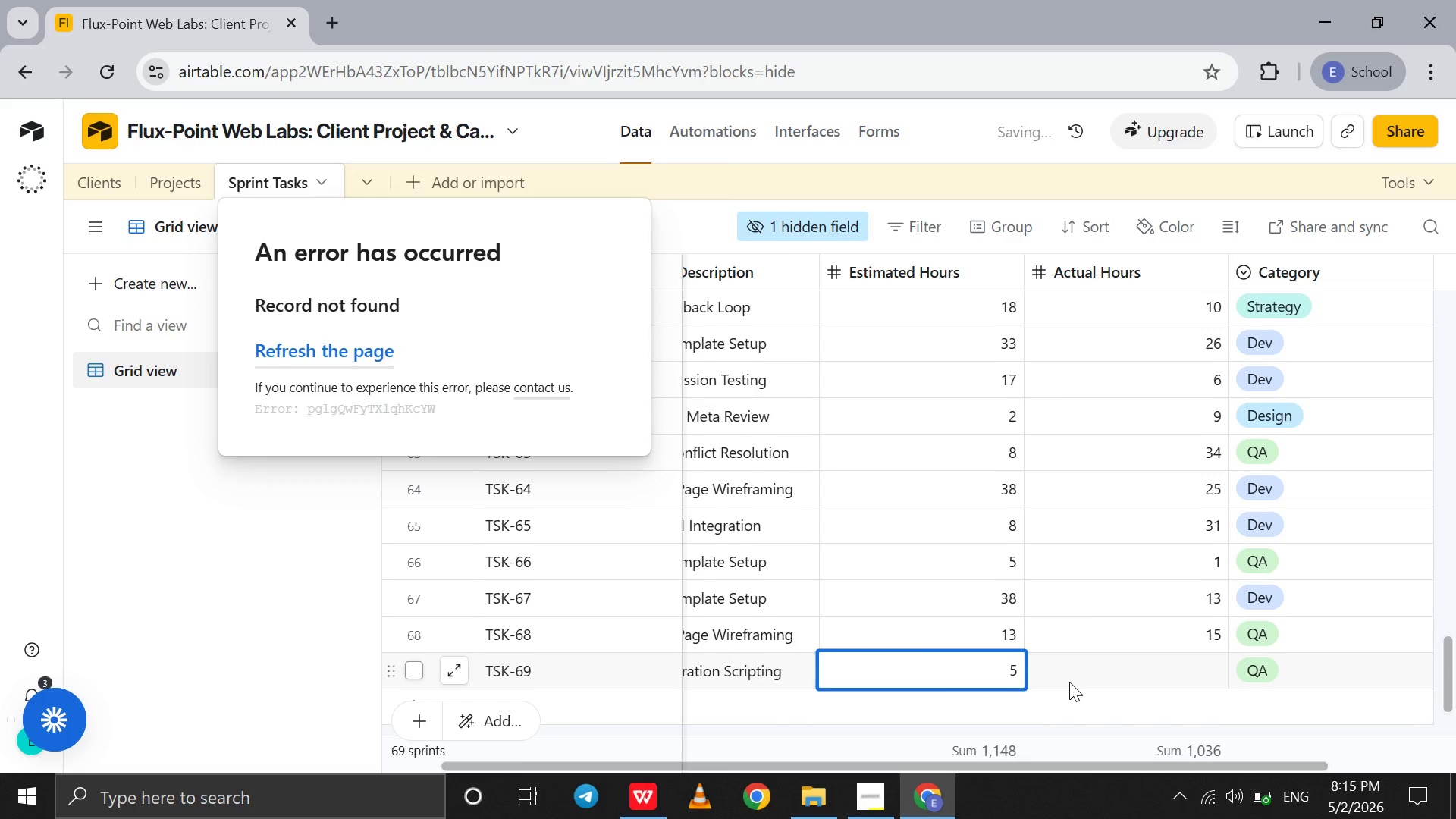 
left_click([1069, 682])
 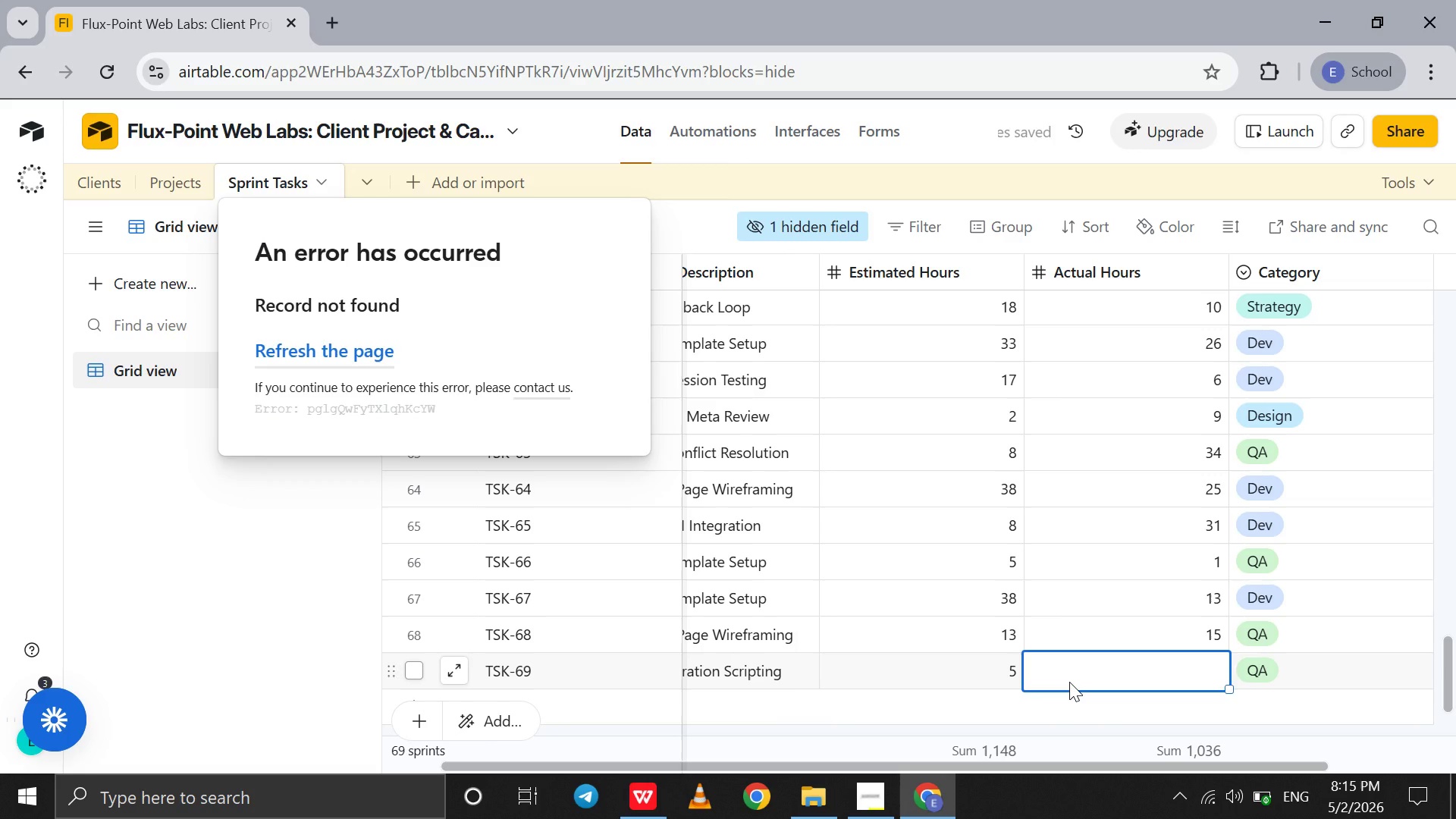 
type(43)
 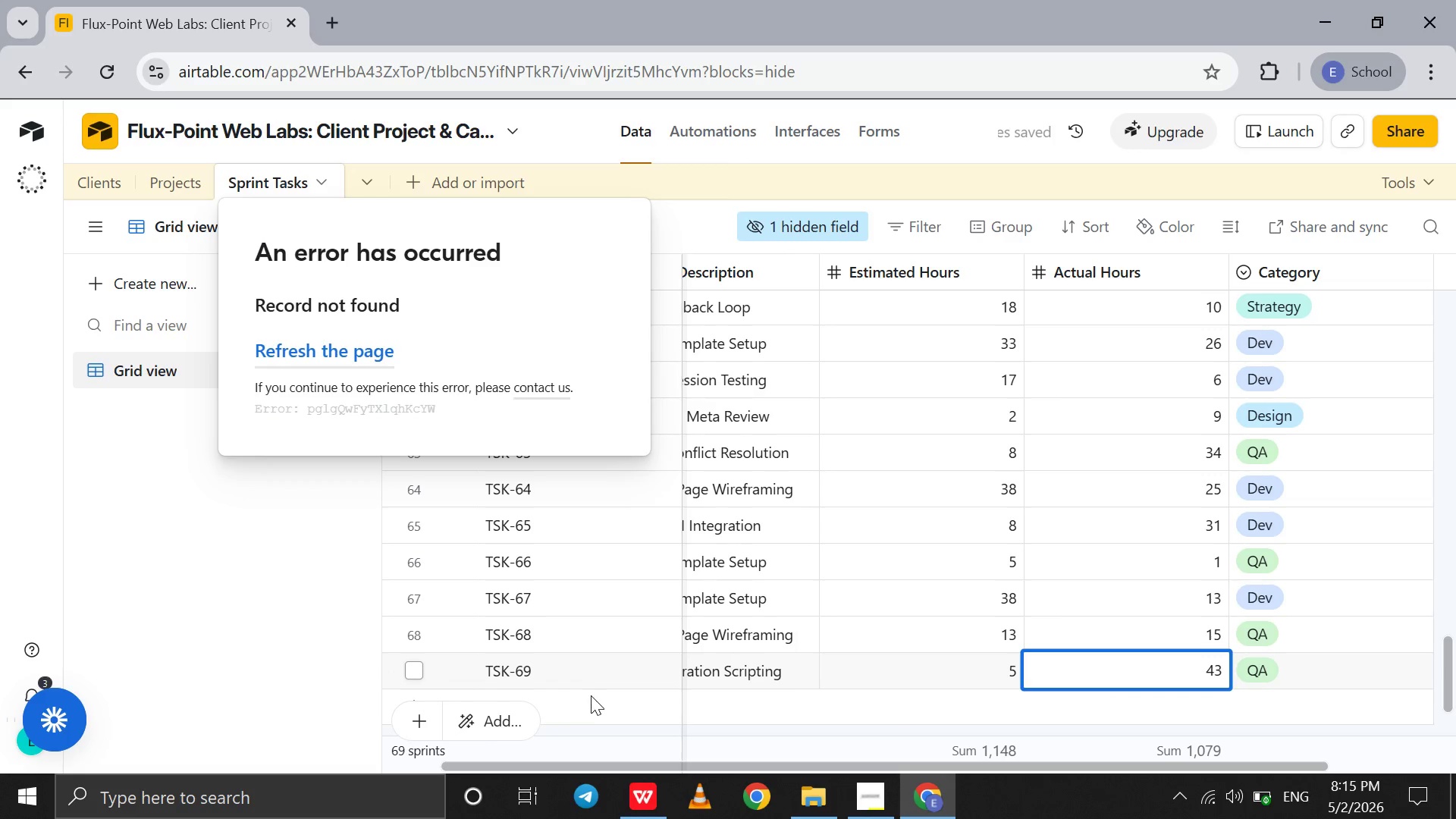 
left_click([591, 700])
 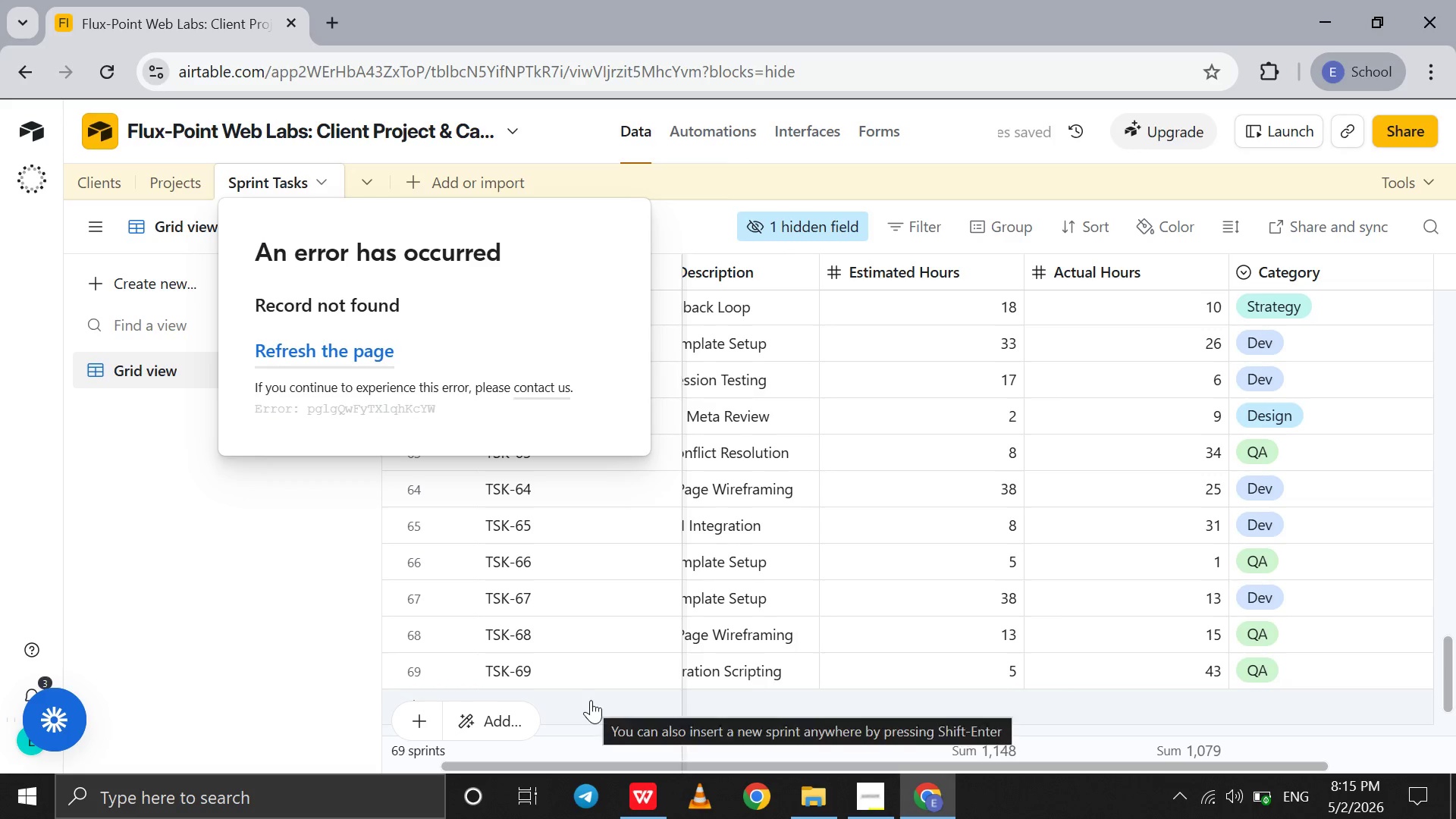 
left_click([591, 700])
 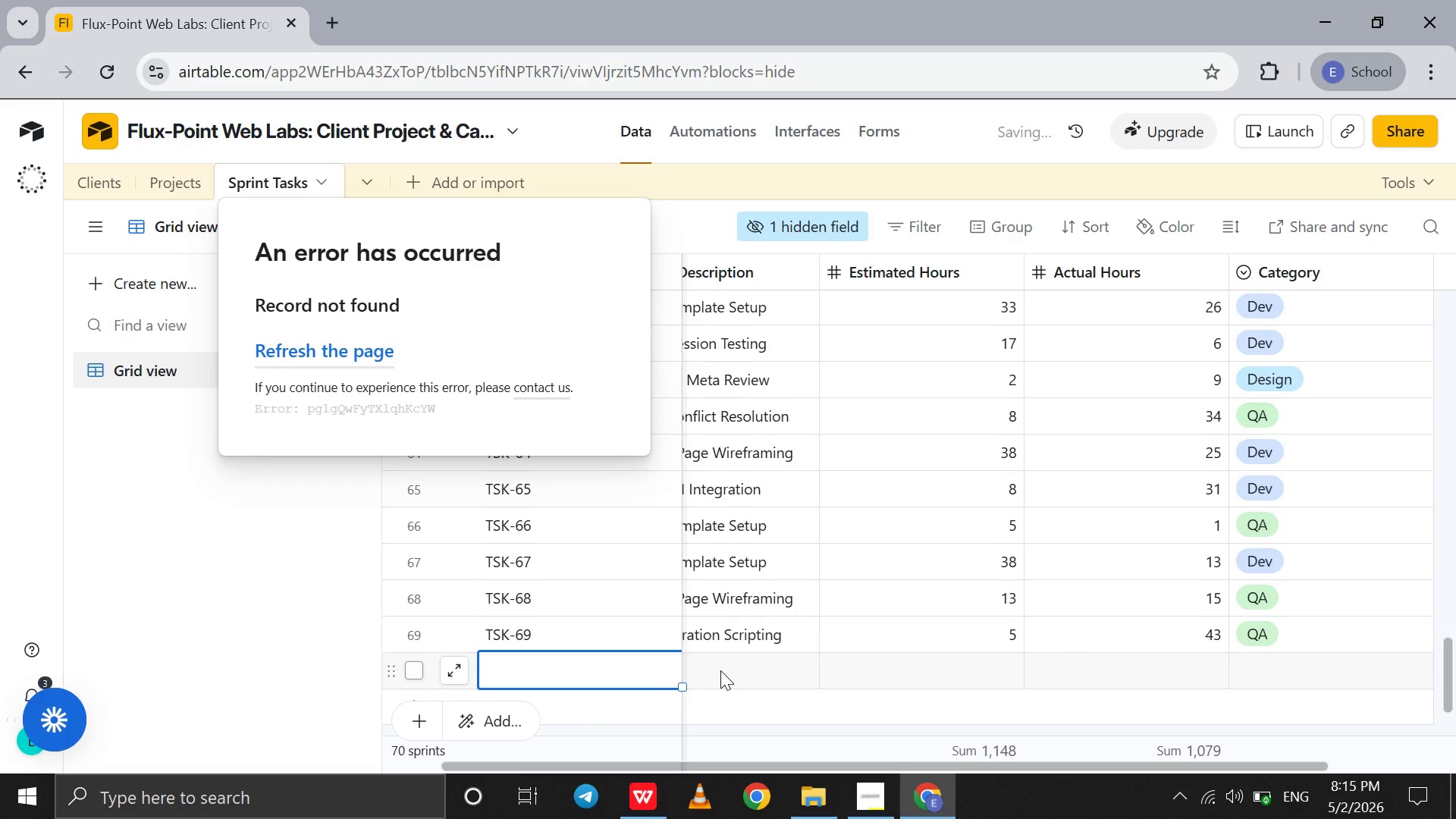 
left_click([720, 670])
 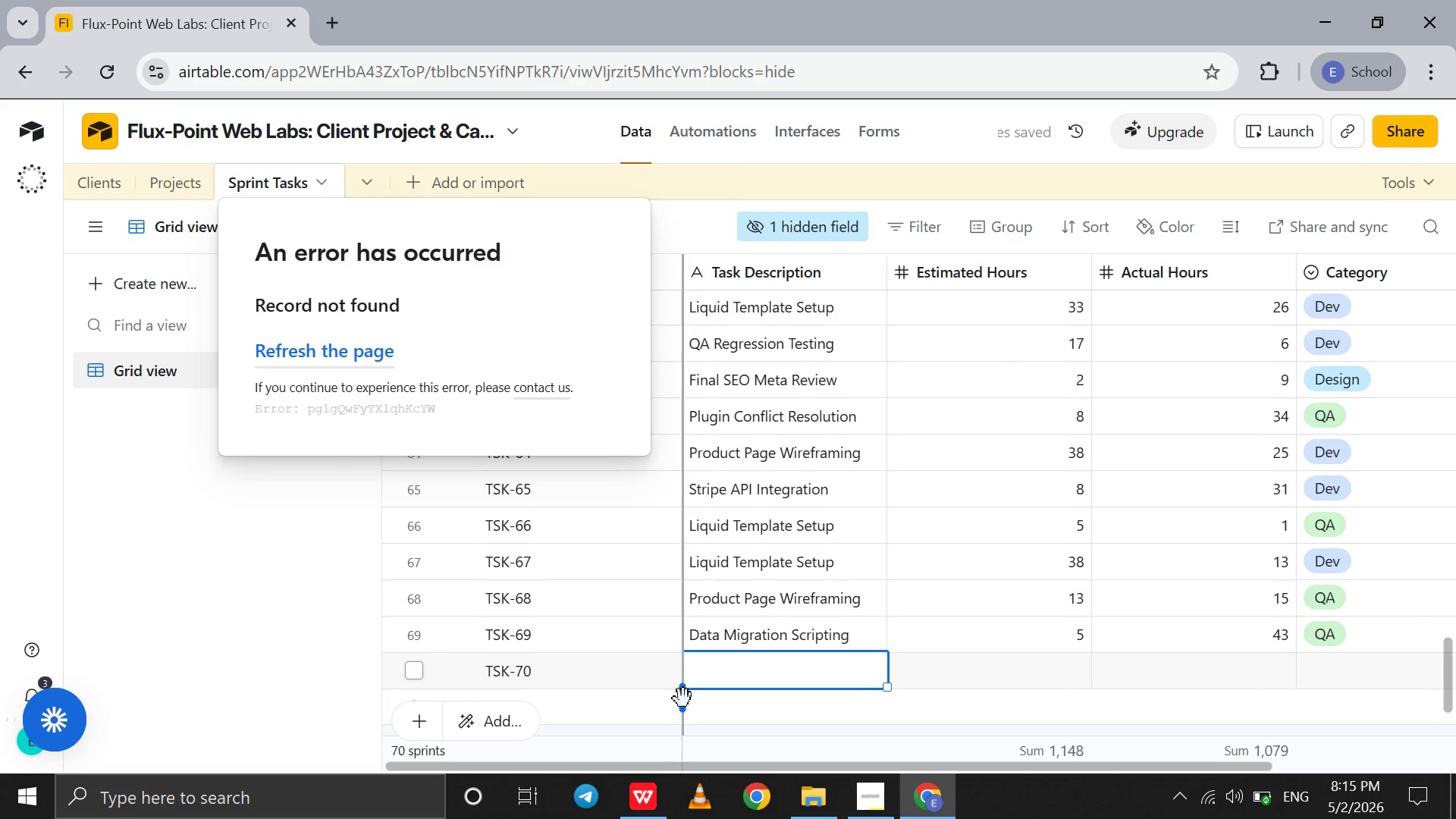 
mouse_move([647, 788])
 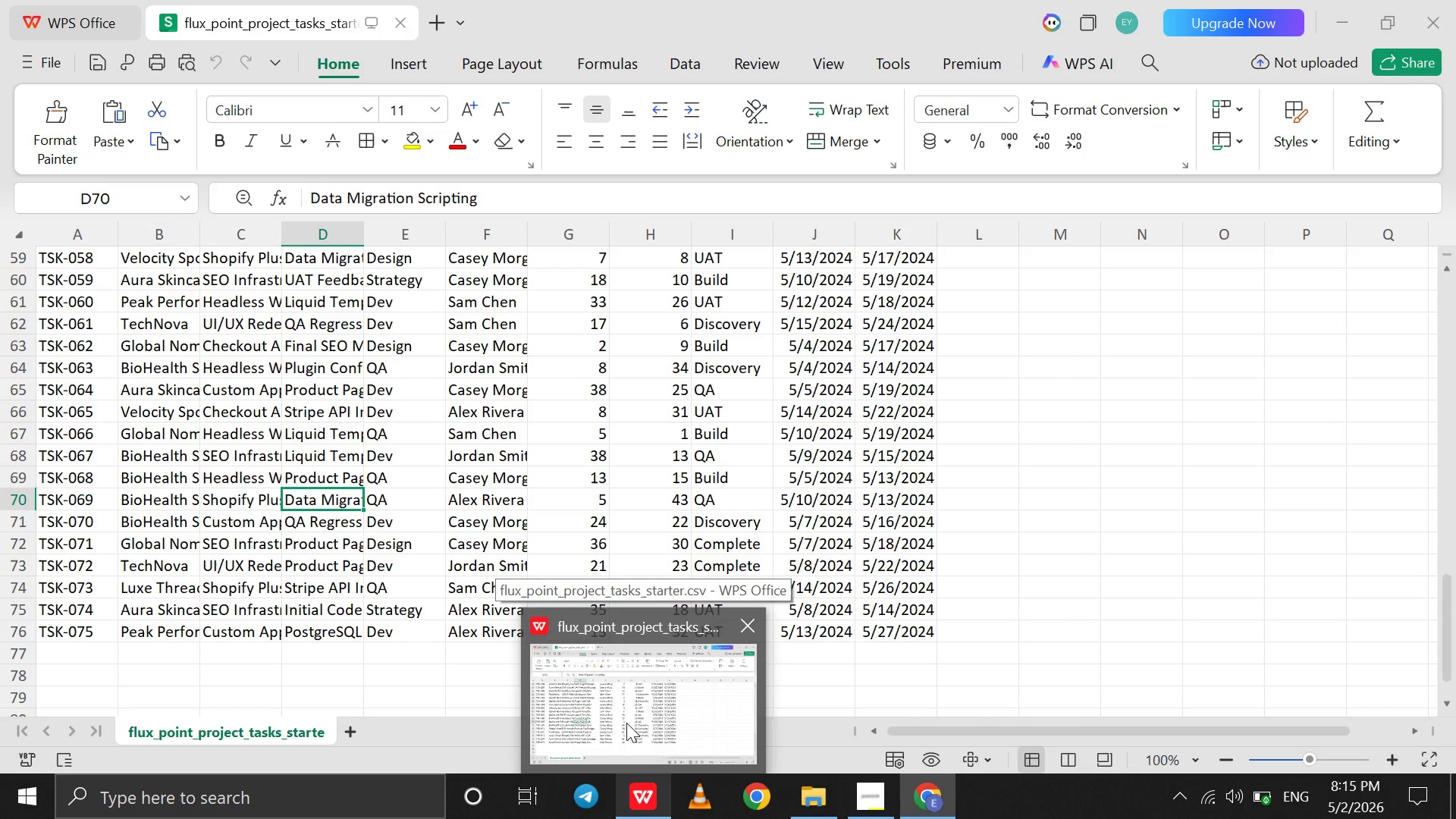 
left_click([626, 723])
 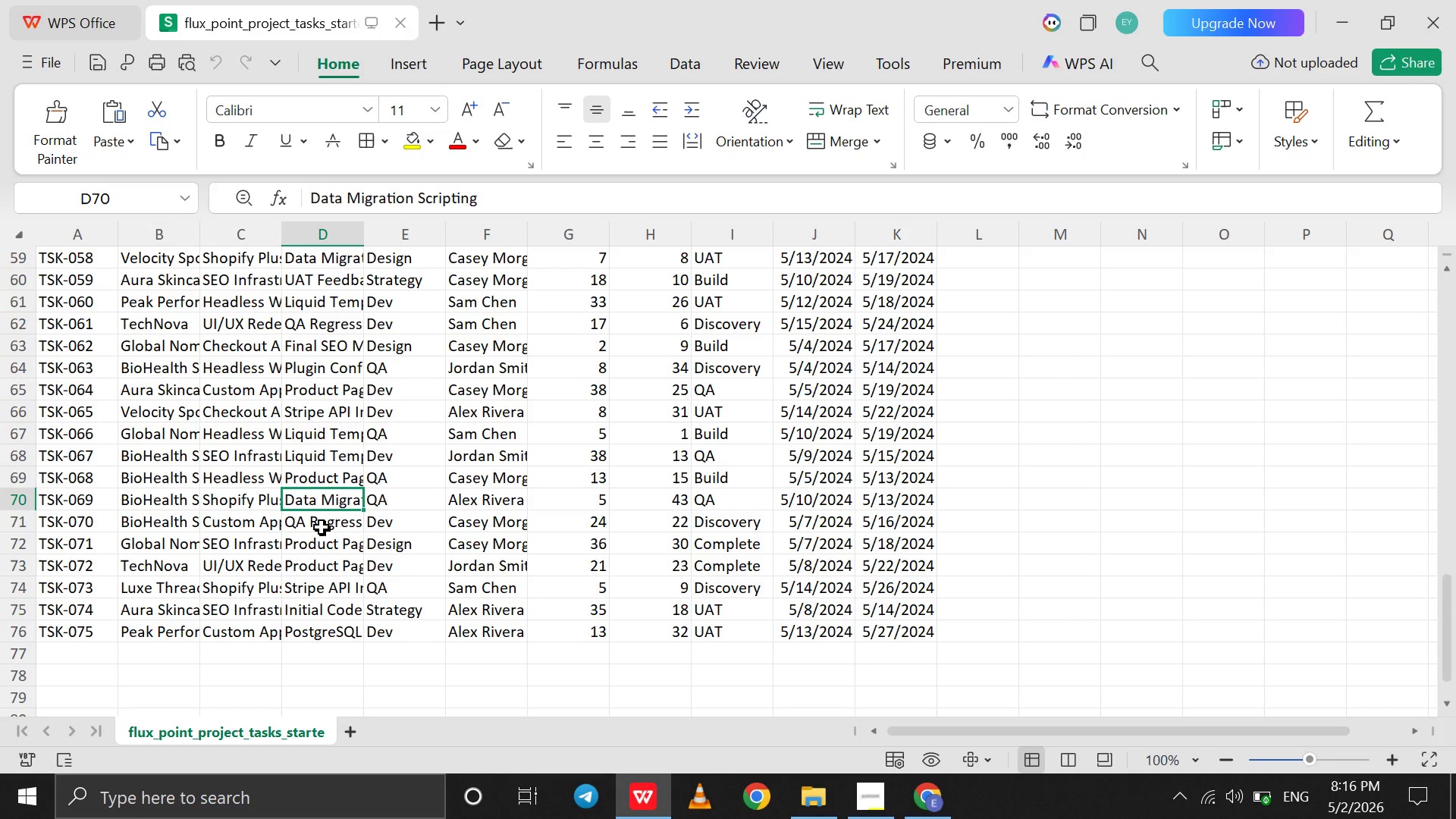 
left_click([322, 527])
 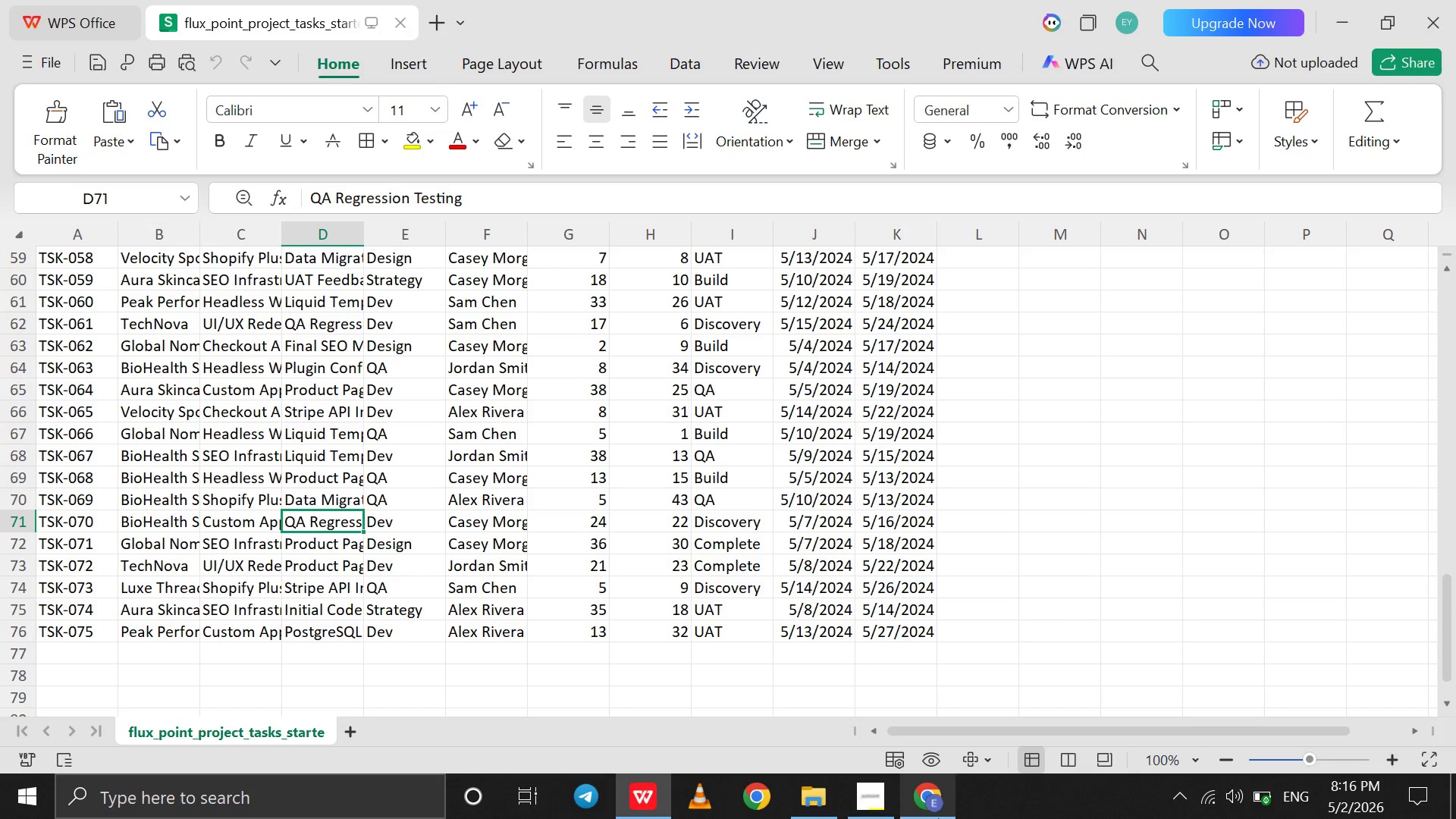 
left_click([938, 811])
 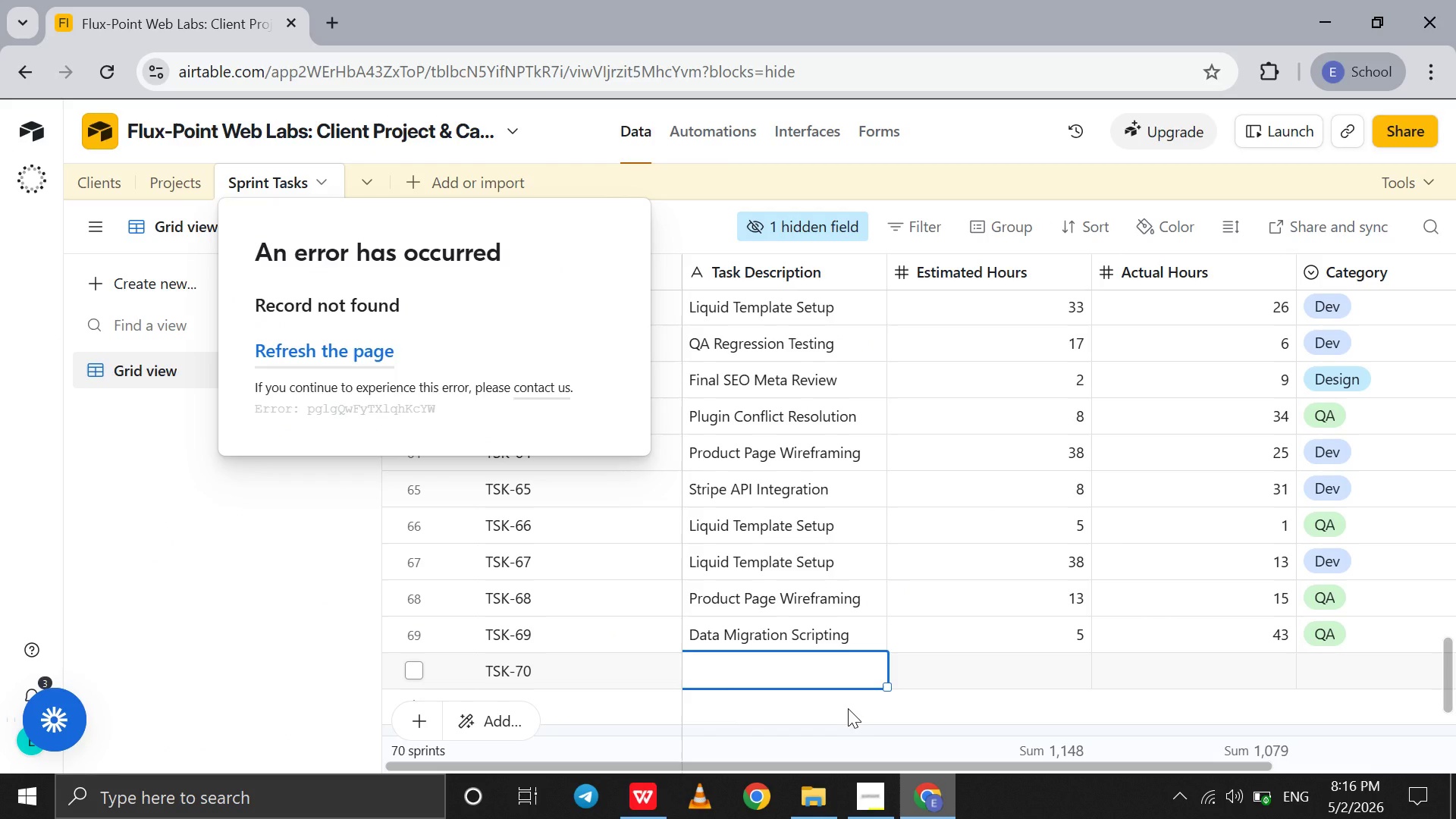 
type(QA Regression Testing)
 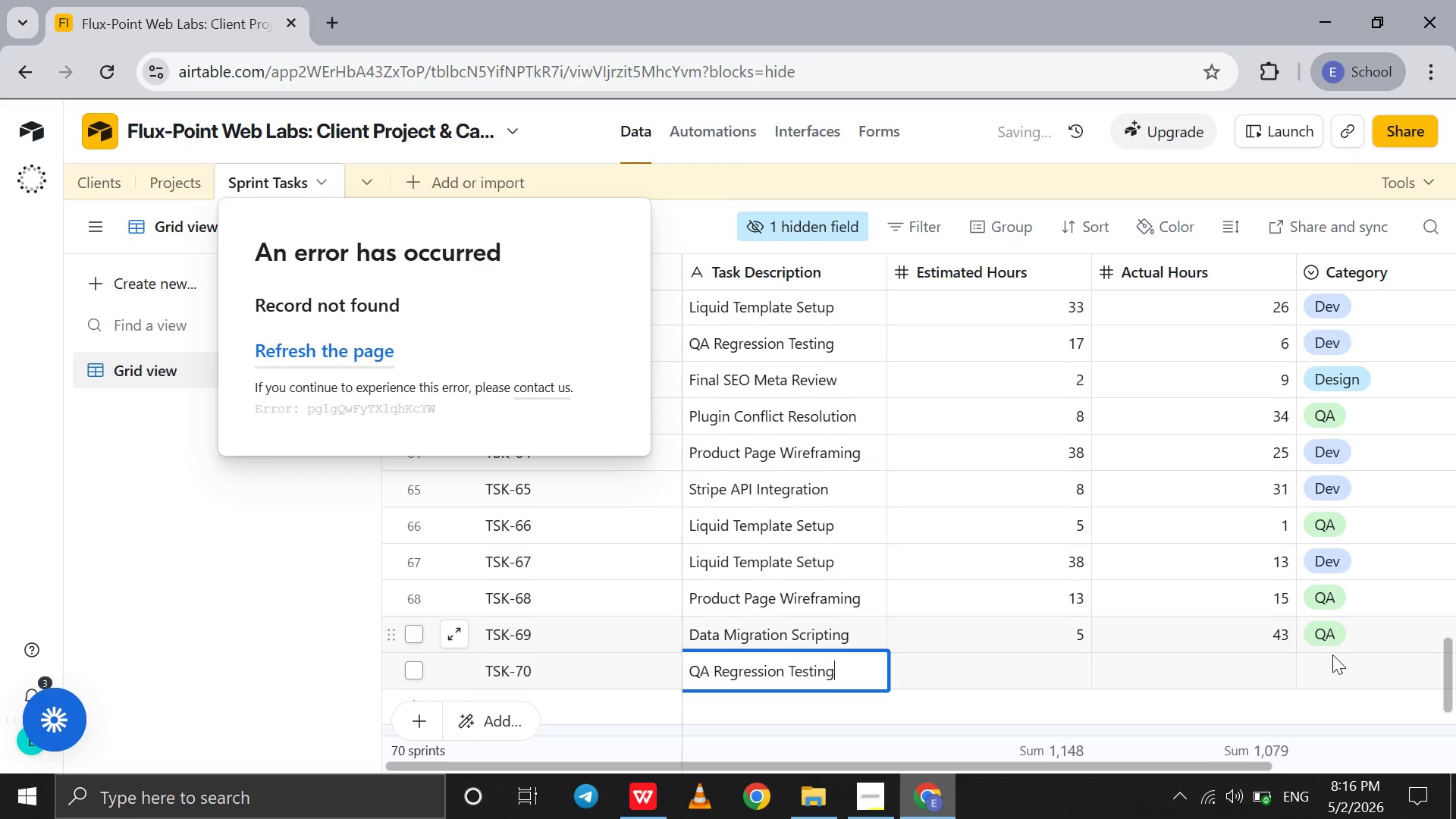 
left_click([1334, 657])
 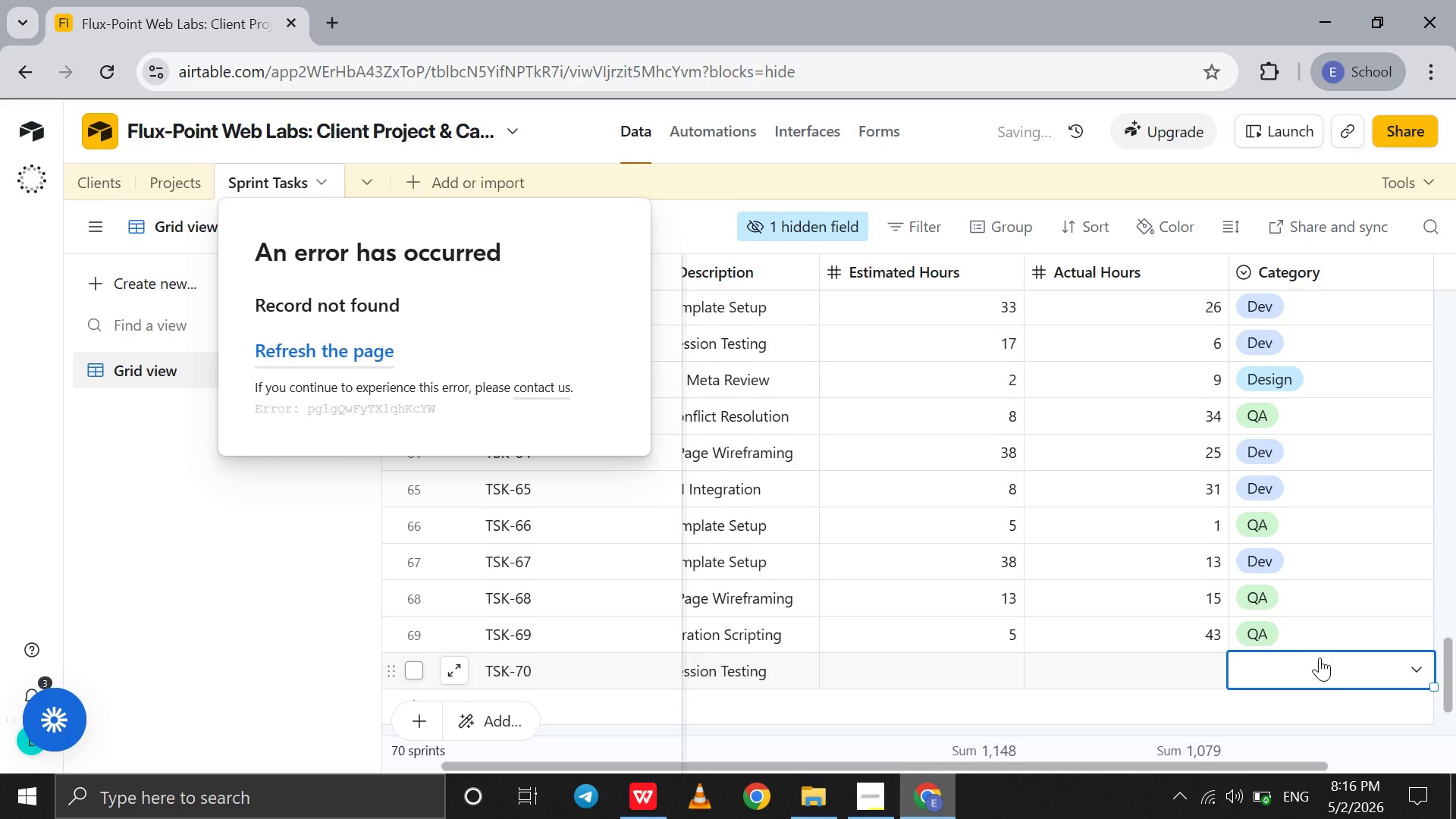 
left_click([1320, 657])
 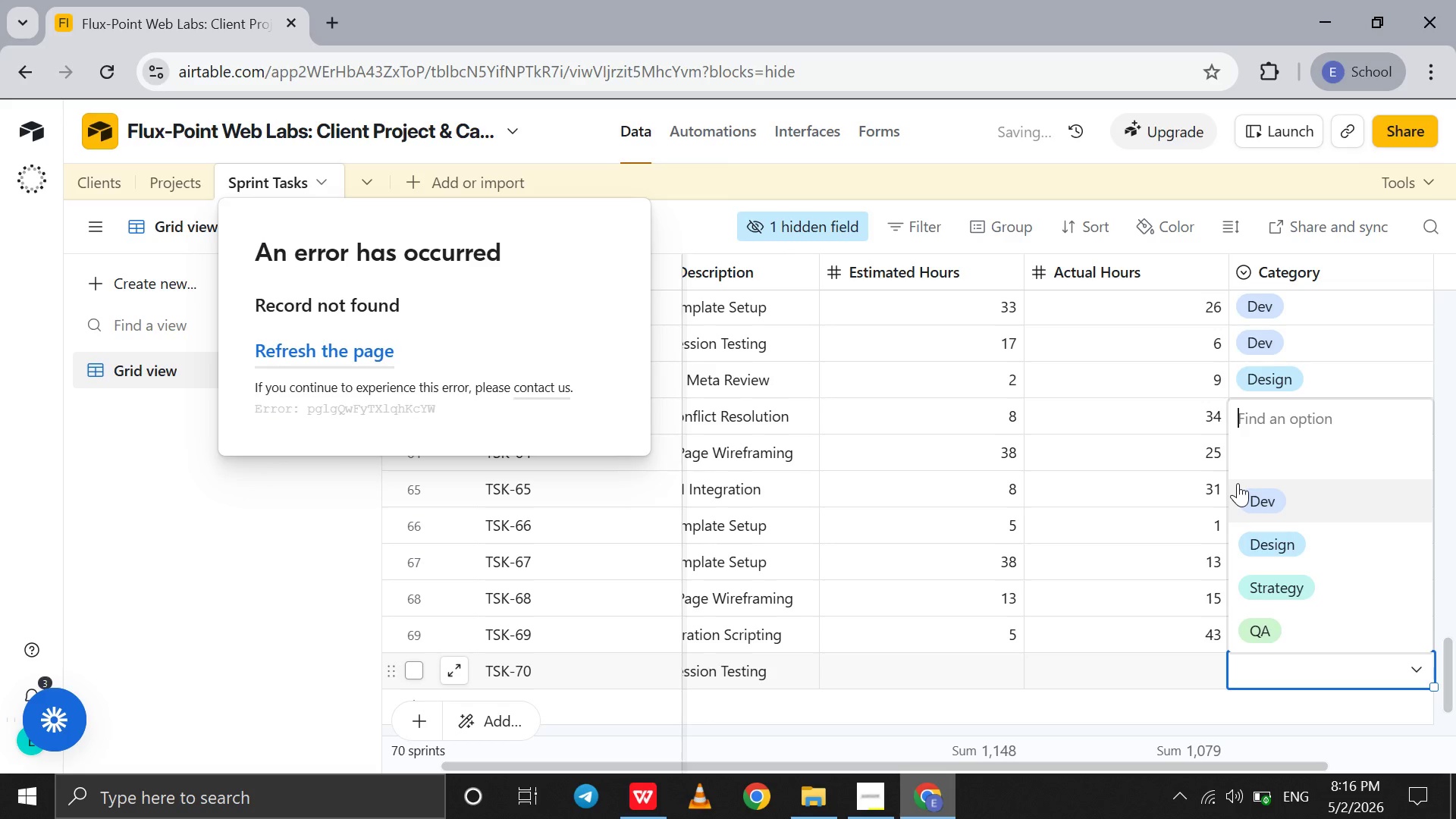 
left_click([1238, 483])
 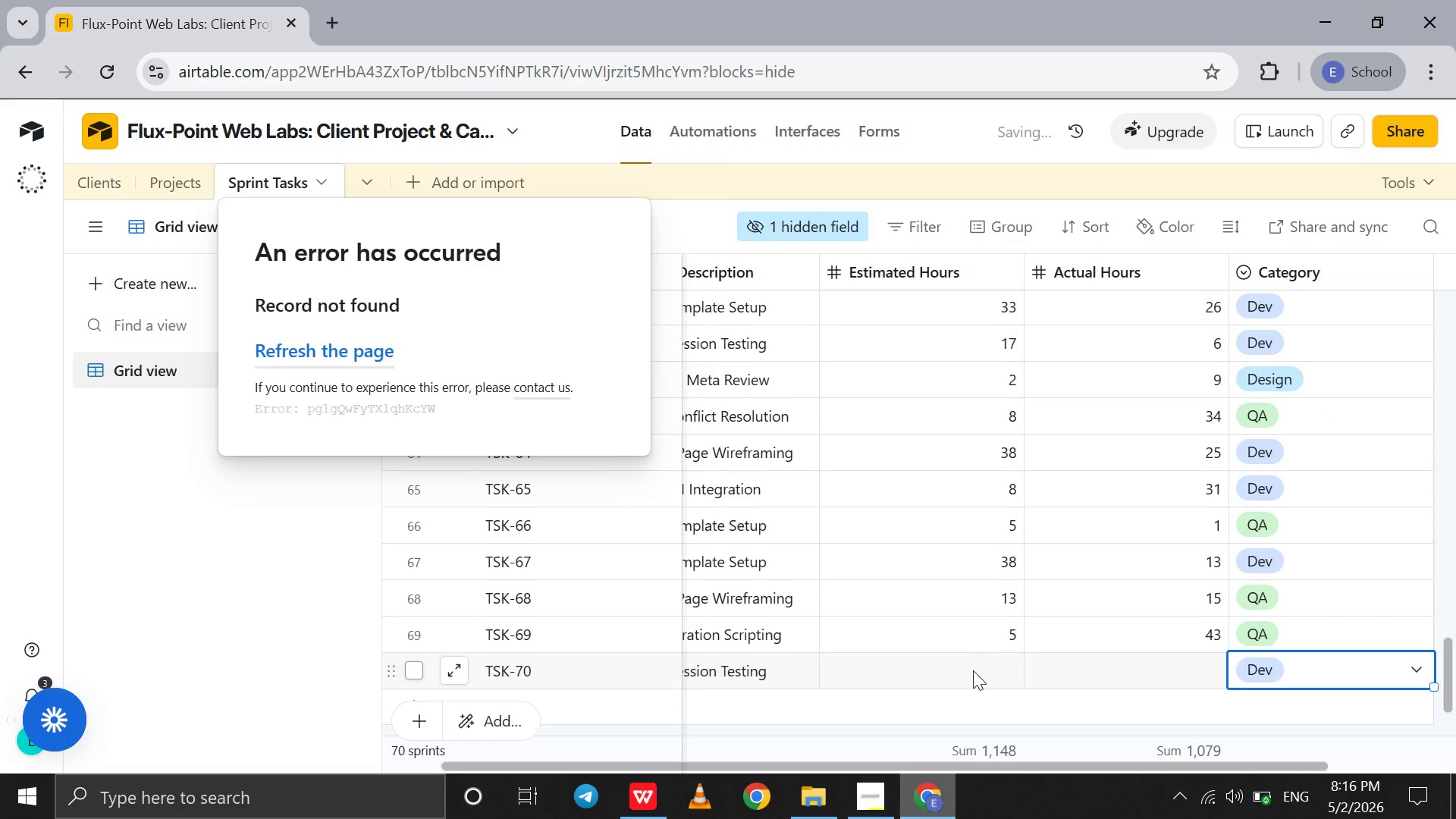 
left_click([973, 672])
 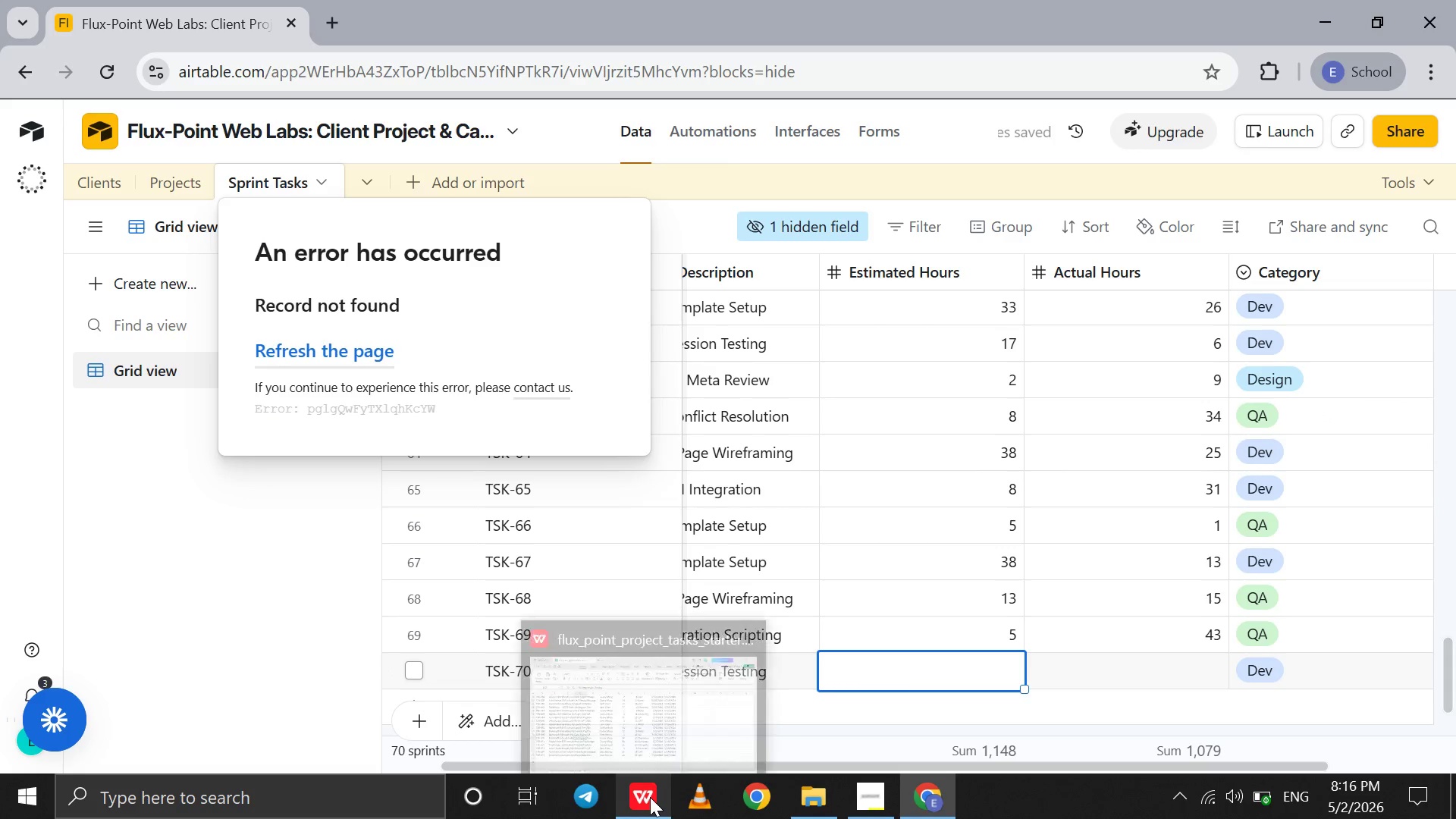 
mouse_move([646, 719])
 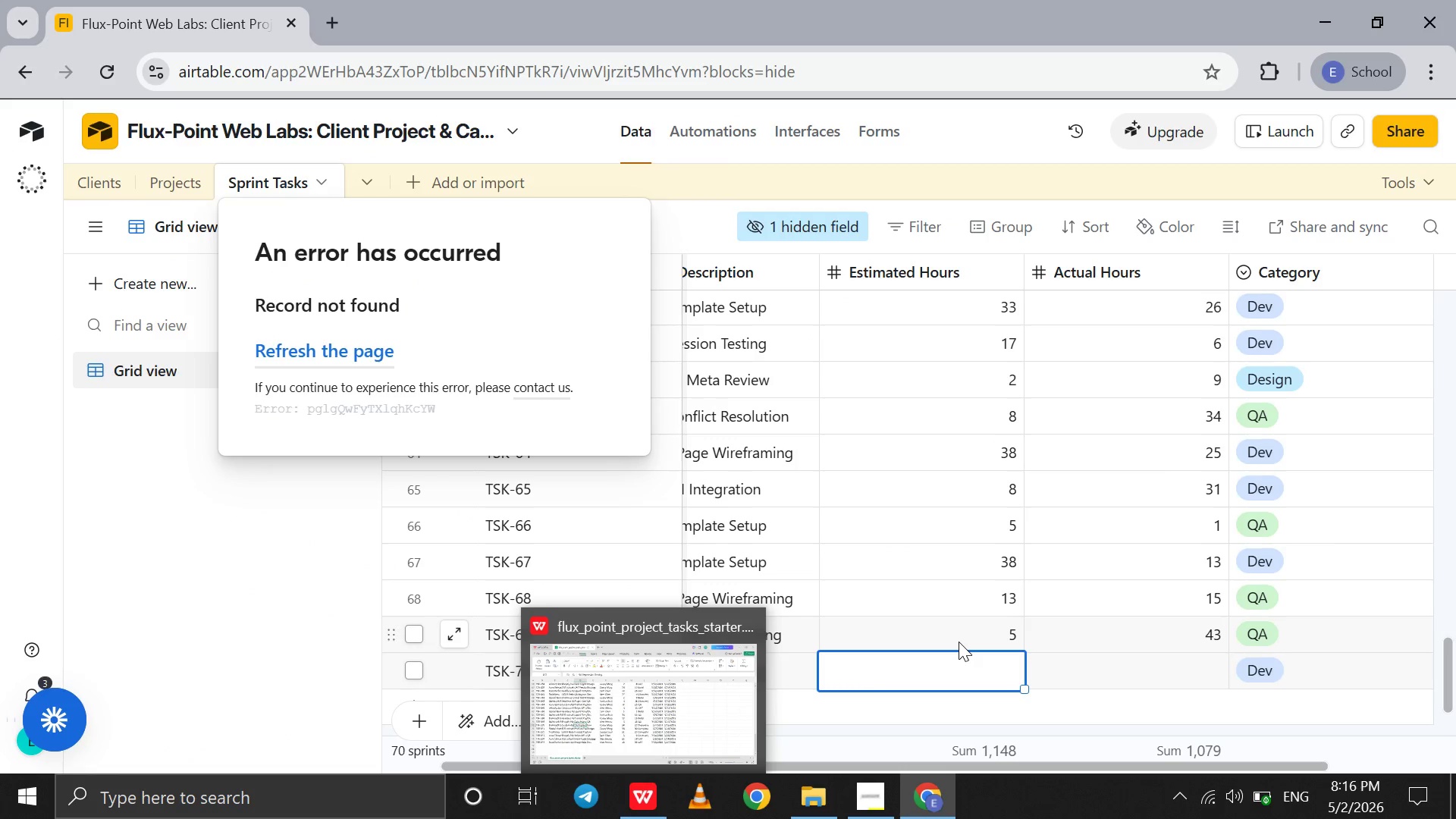 
type(24)
 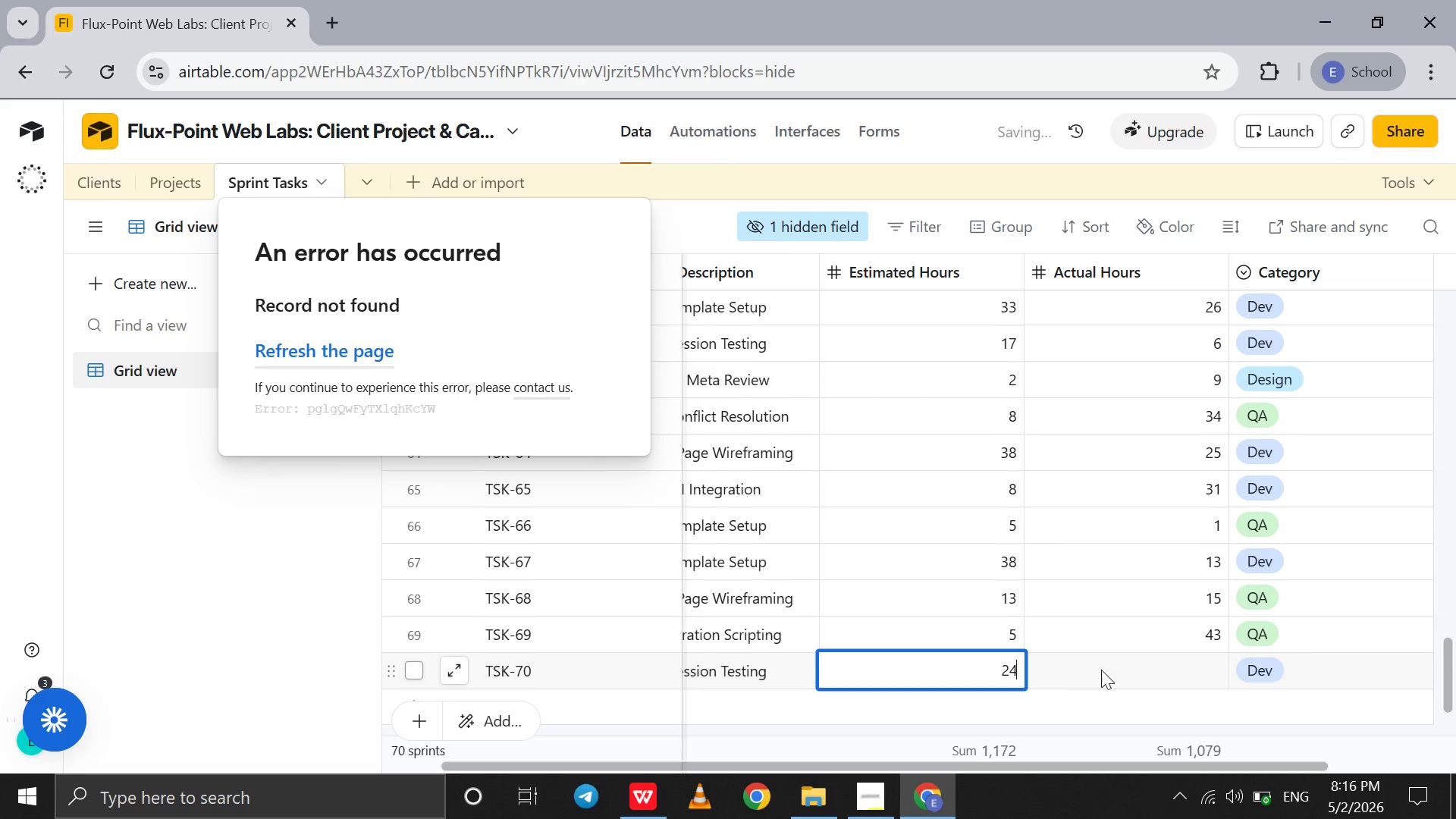 
left_click([1116, 668])
 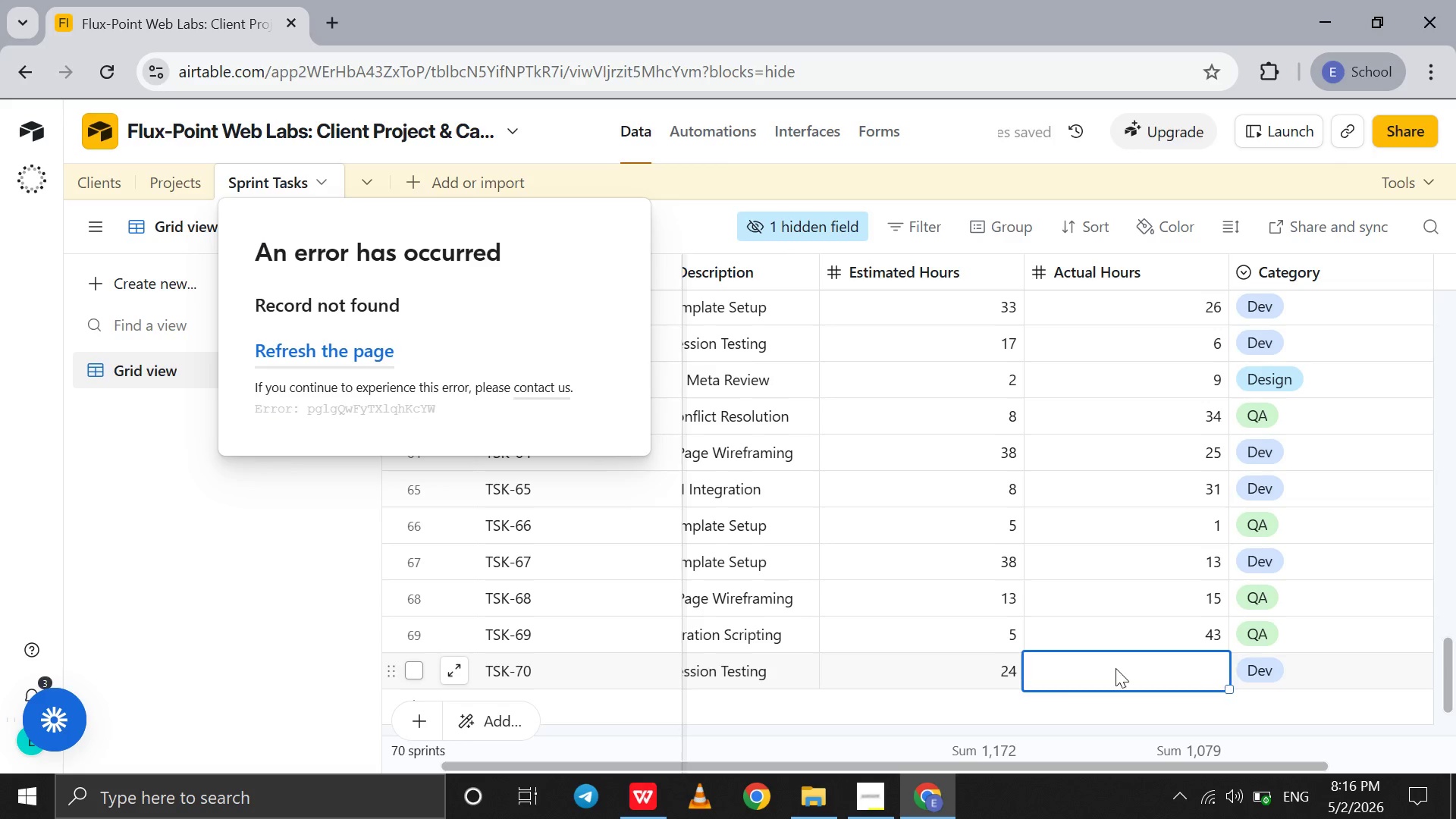 
type(22)
 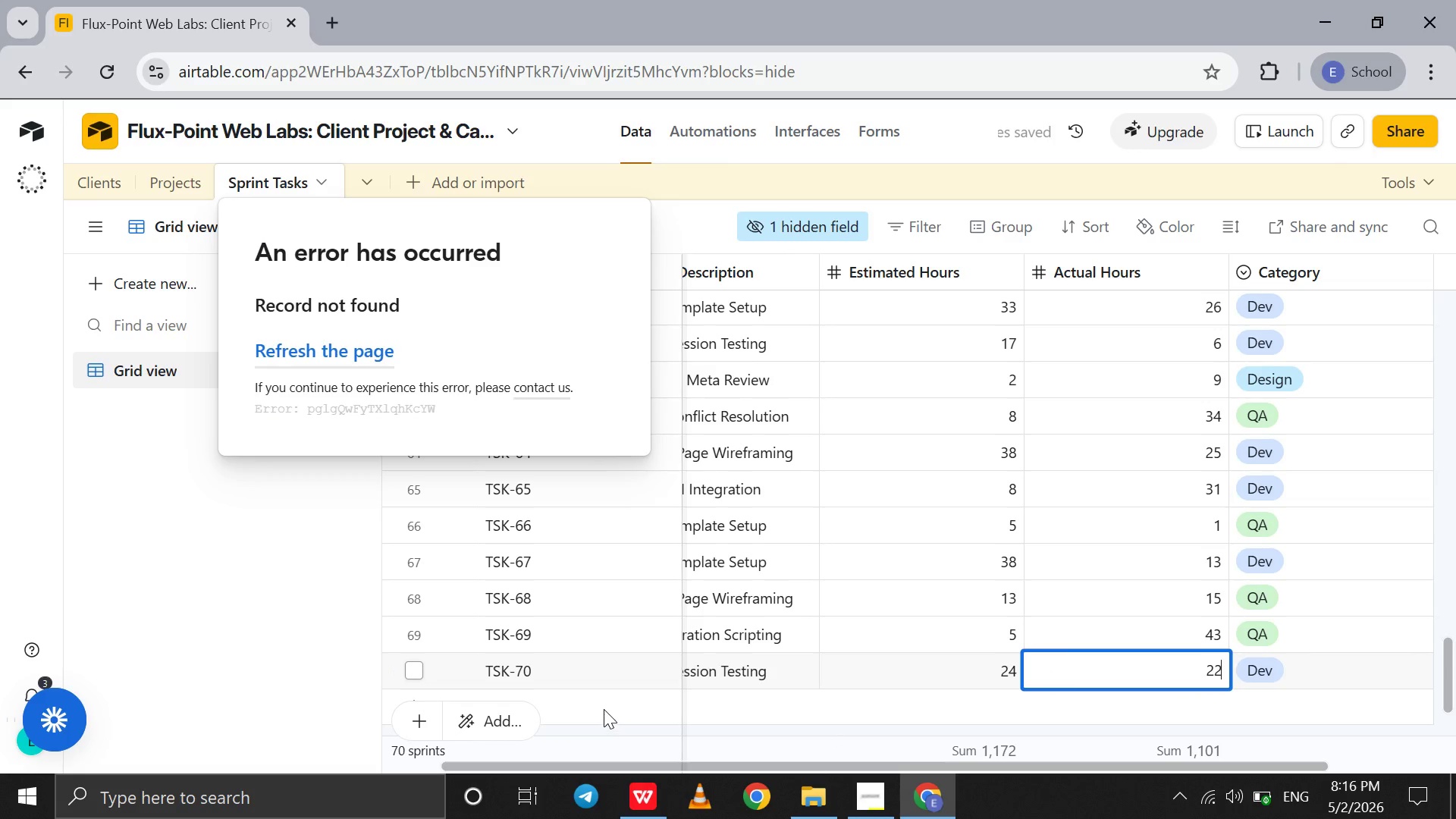 
left_click([609, 696])
 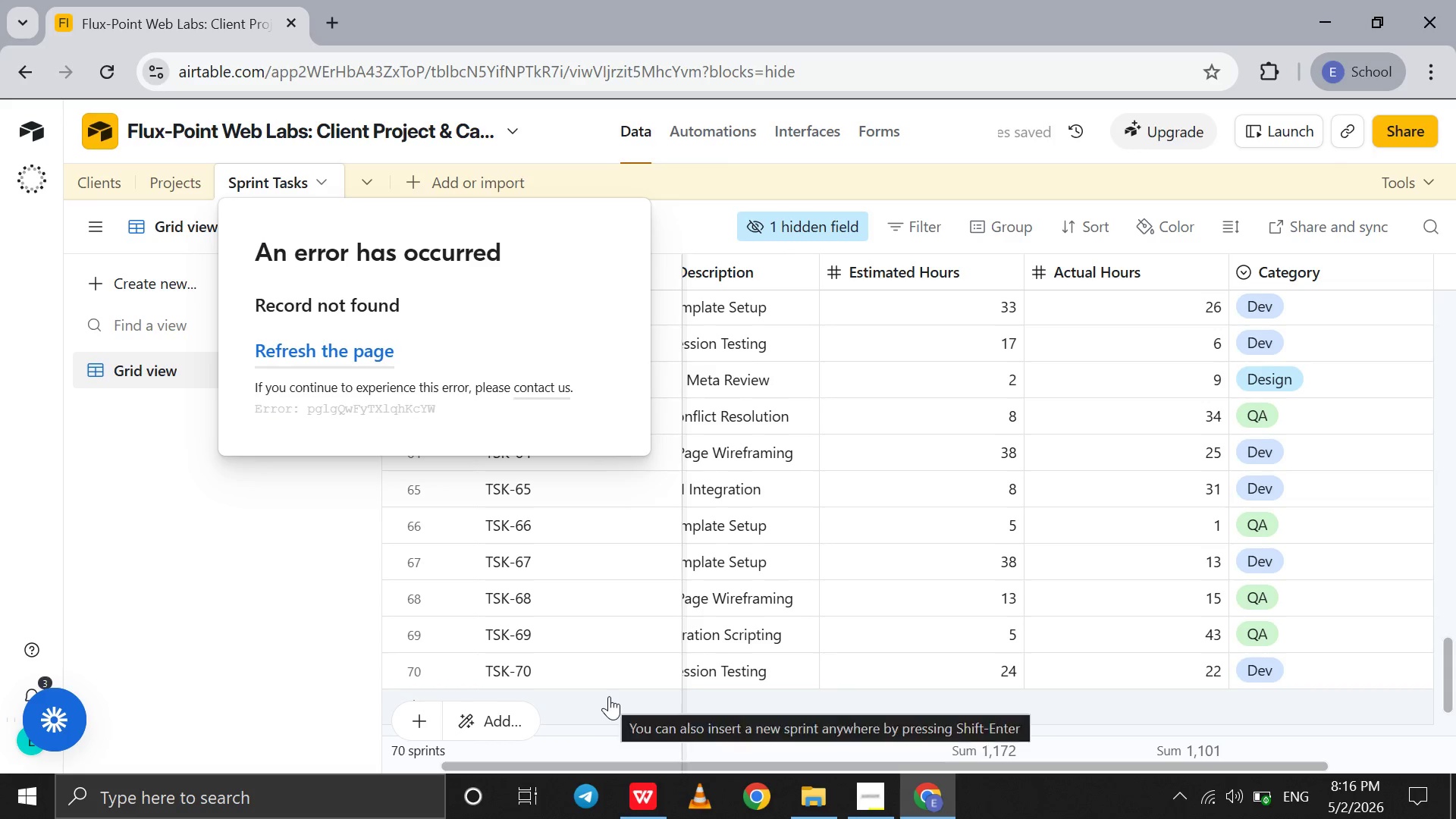 
left_click([609, 696])
 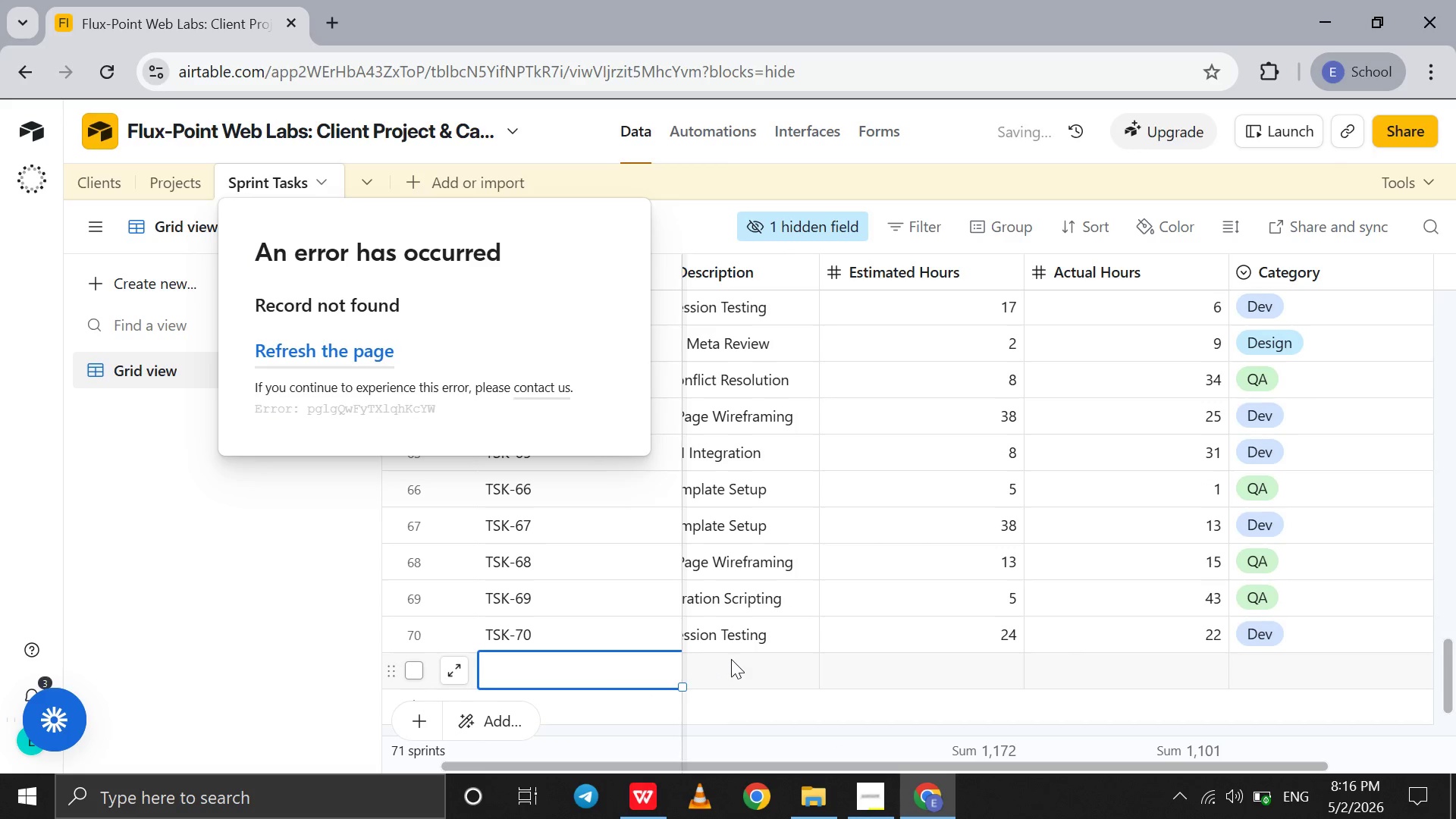 
left_click([731, 659])
 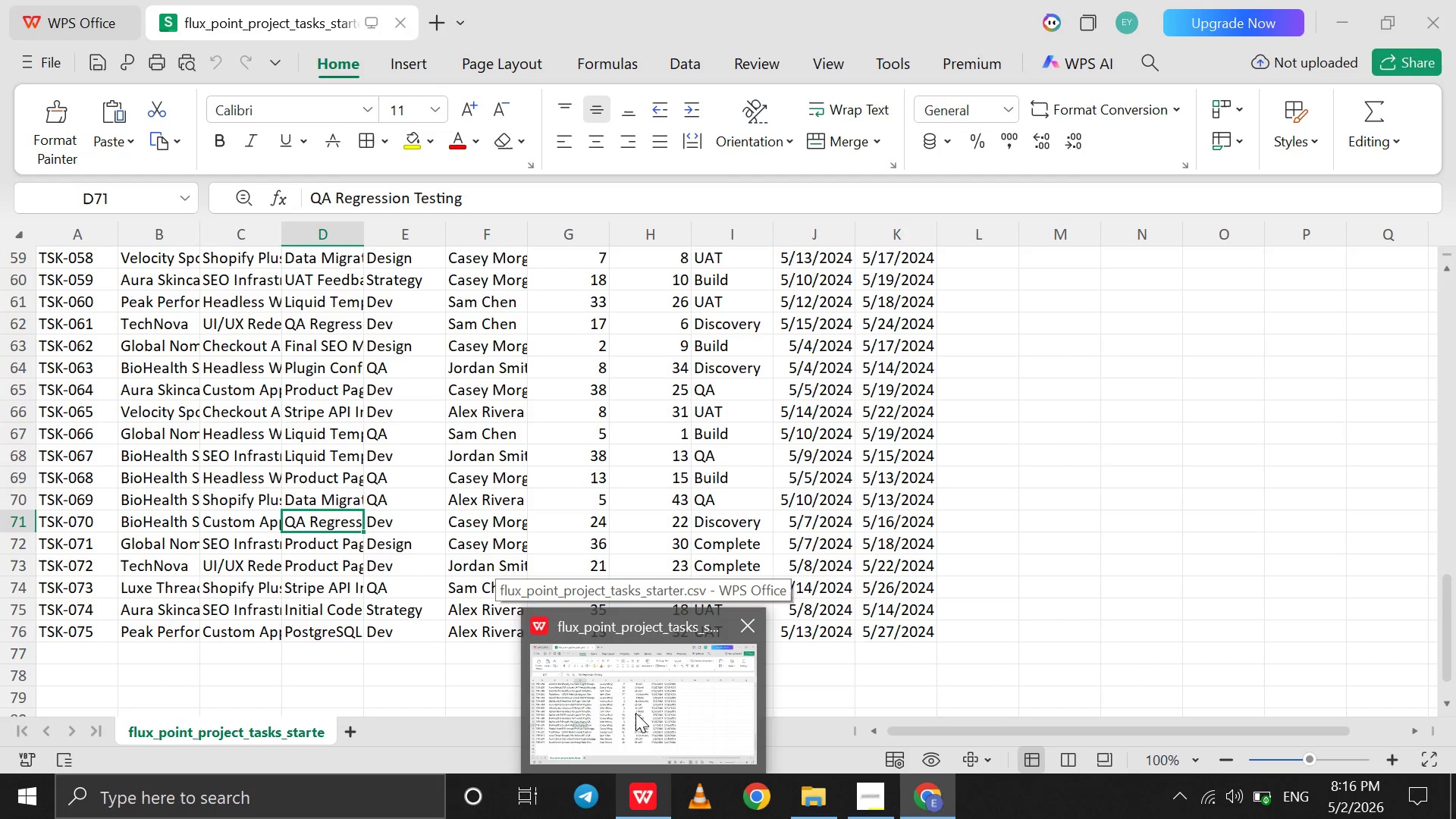 
left_click([635, 713])
 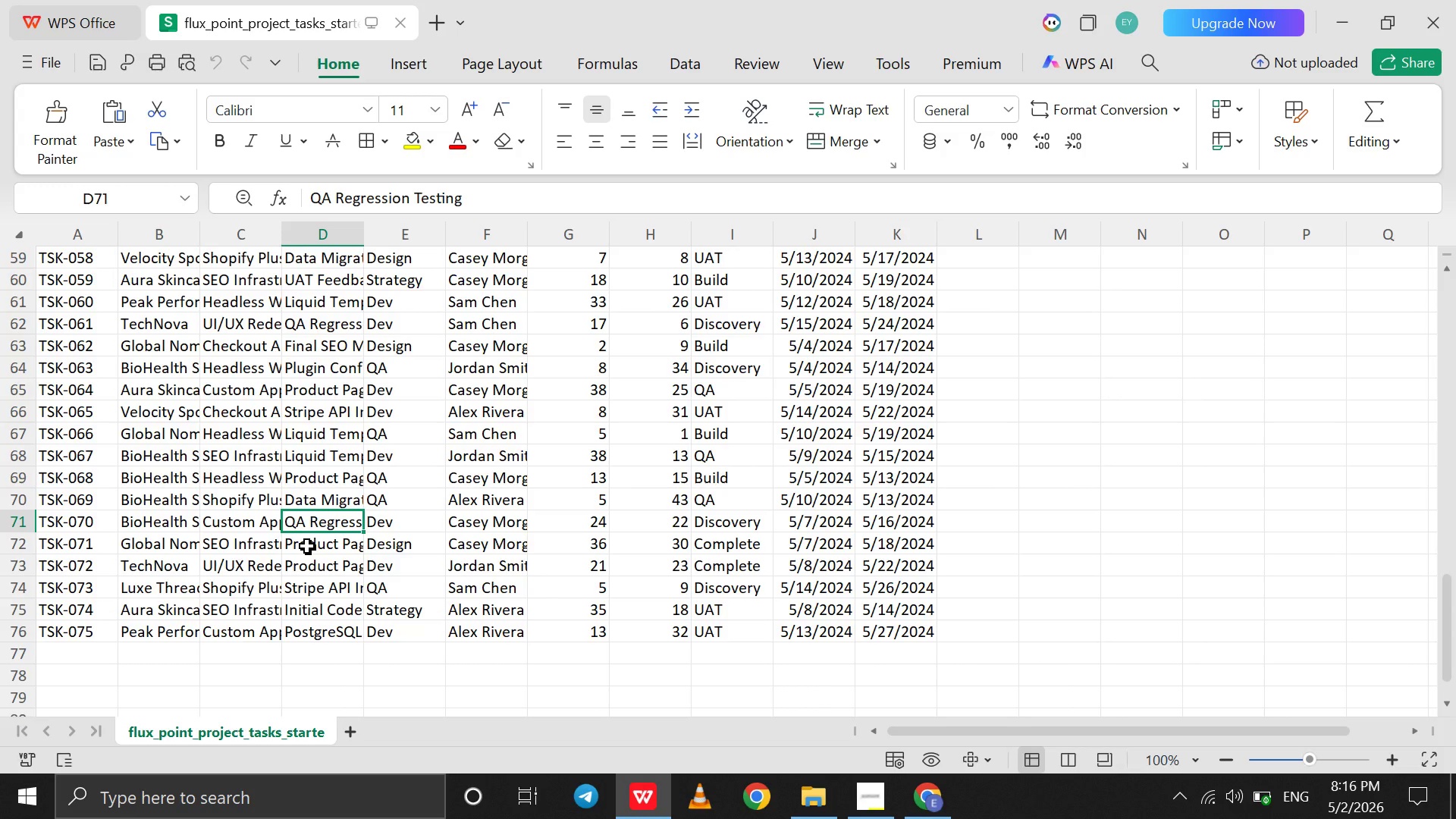 
left_click([307, 546])
 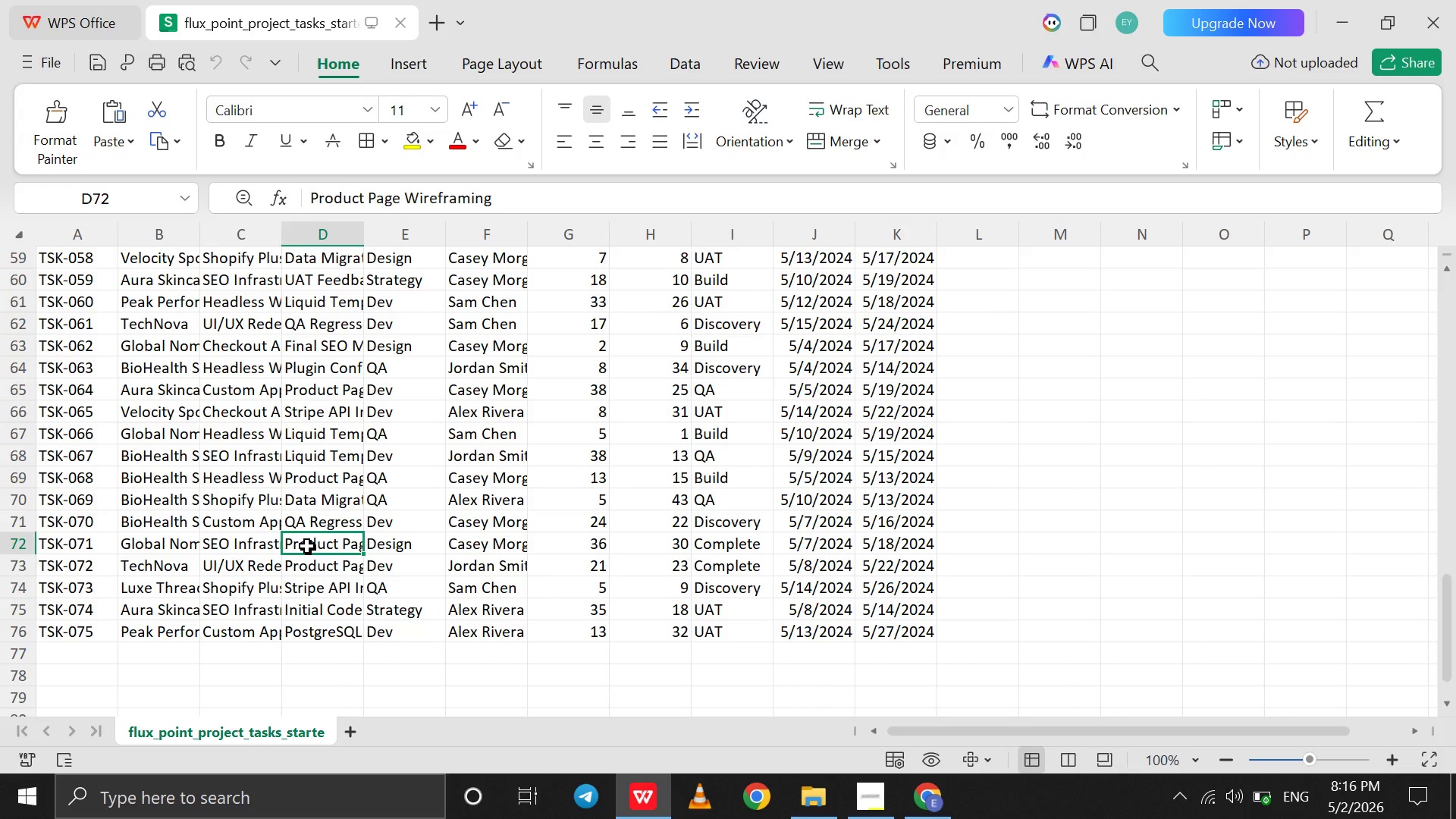 
mouse_move([920, 761])
 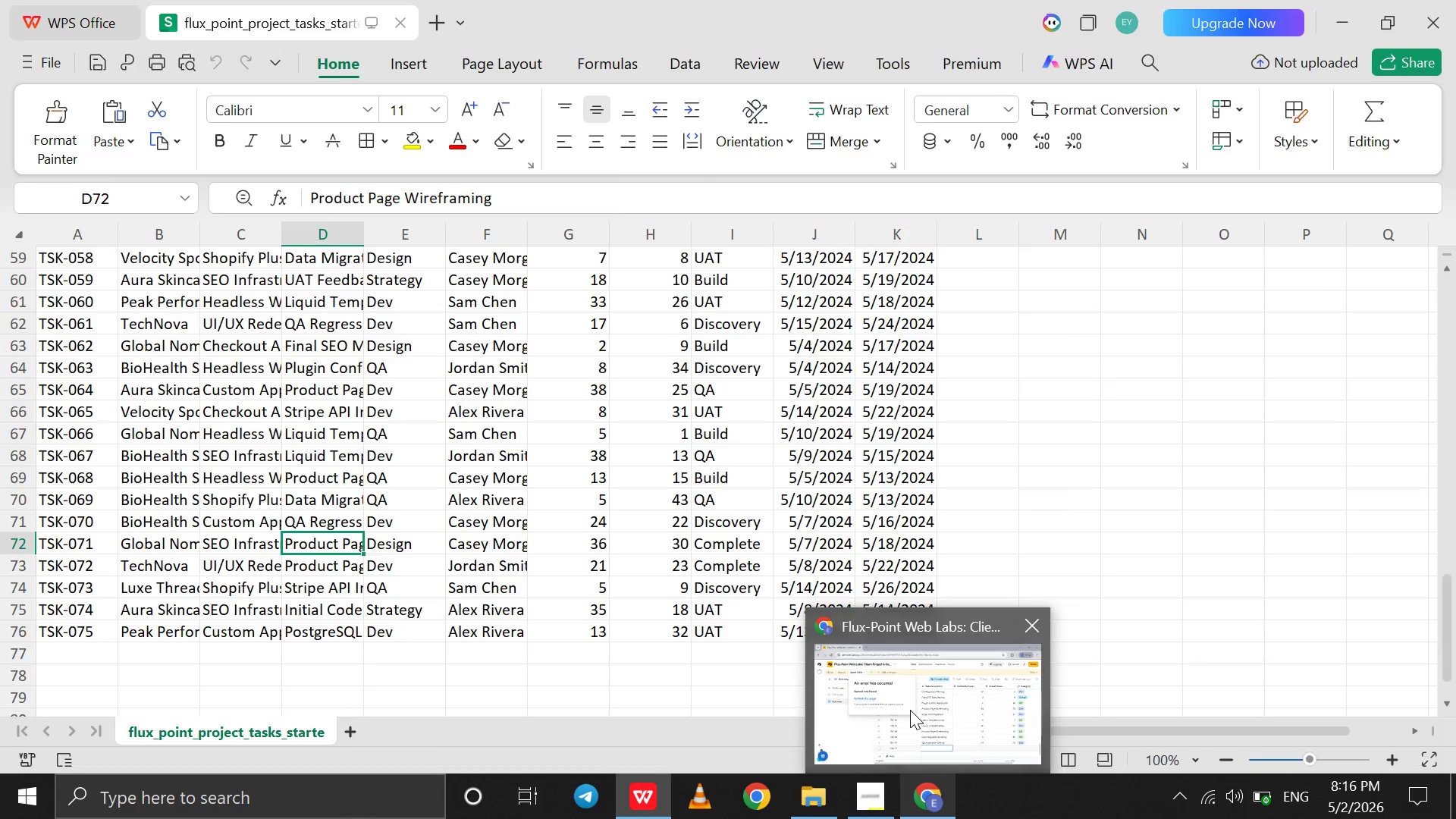 
left_click([910, 710])
 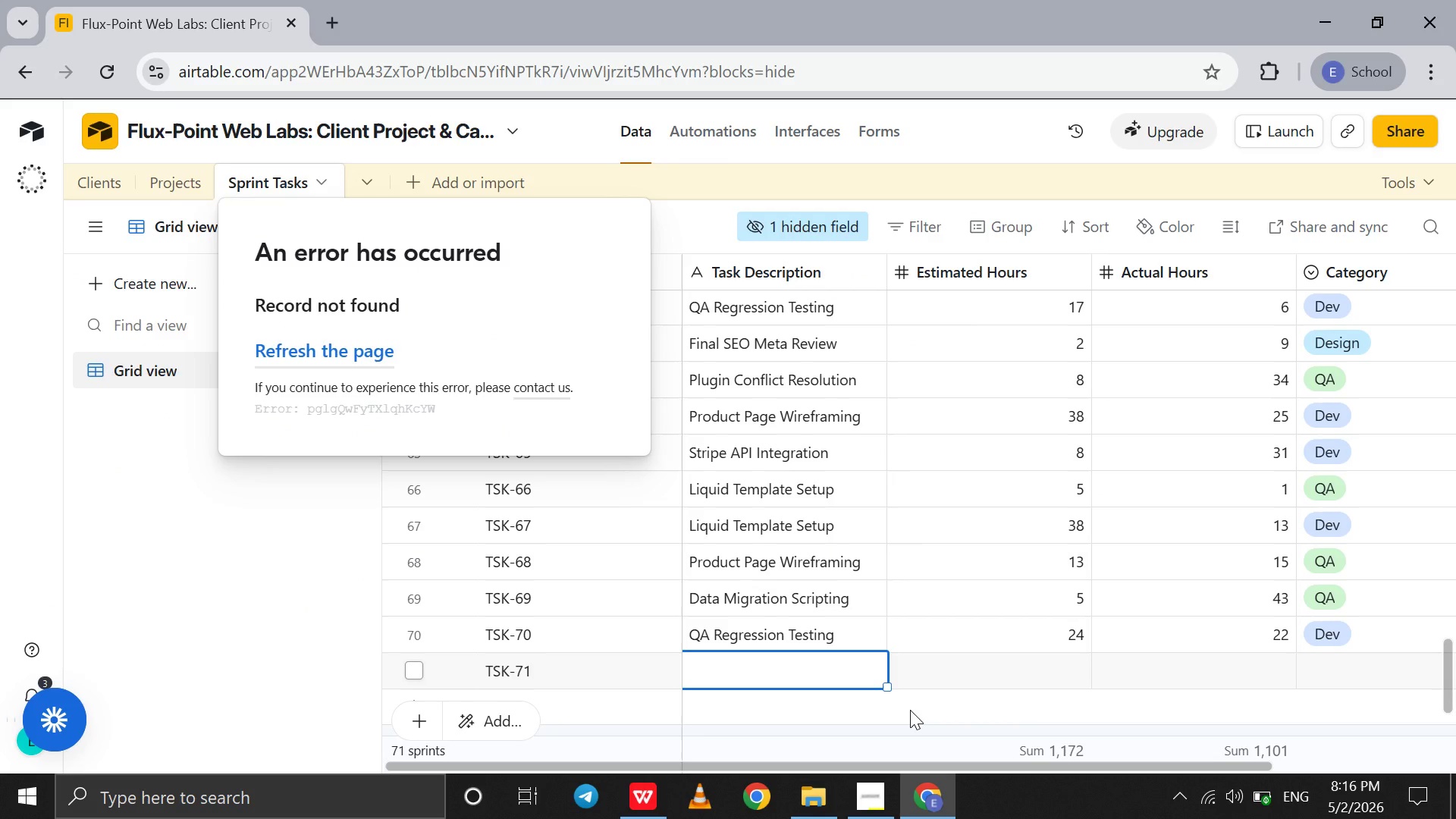 
type(Product Page Wireframing)
 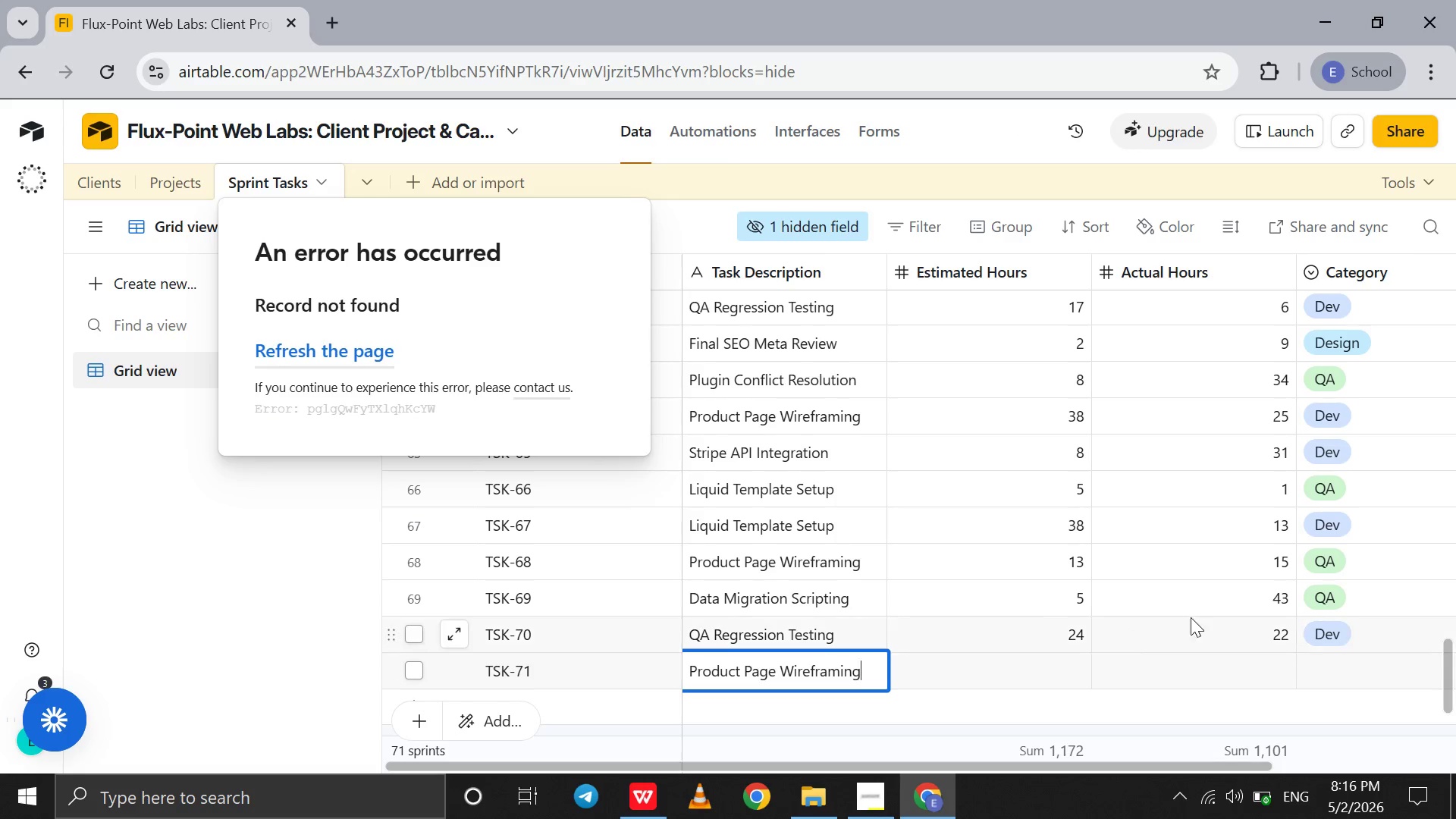 
left_click([1325, 666])
 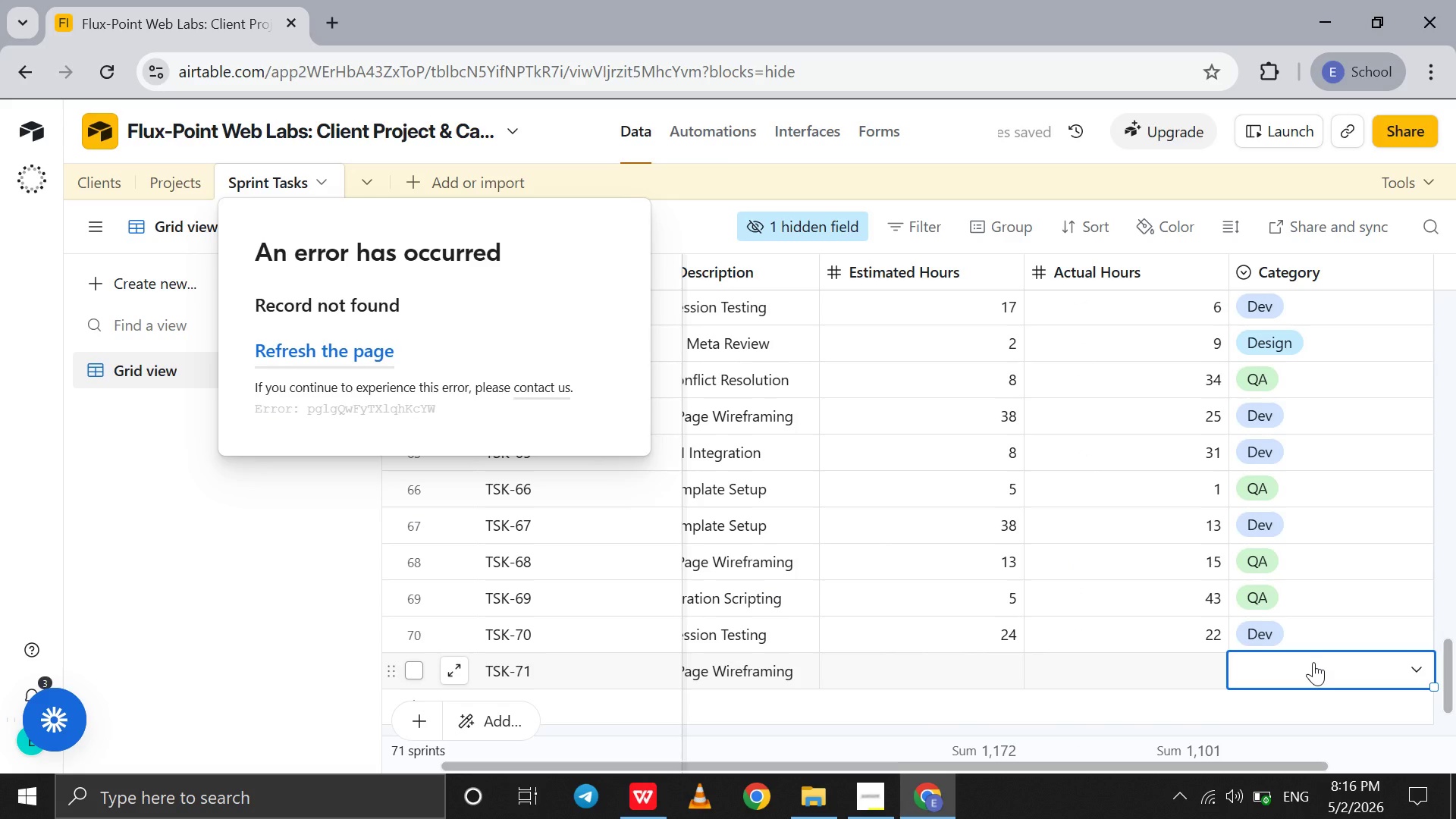 
left_click([1313, 662])
 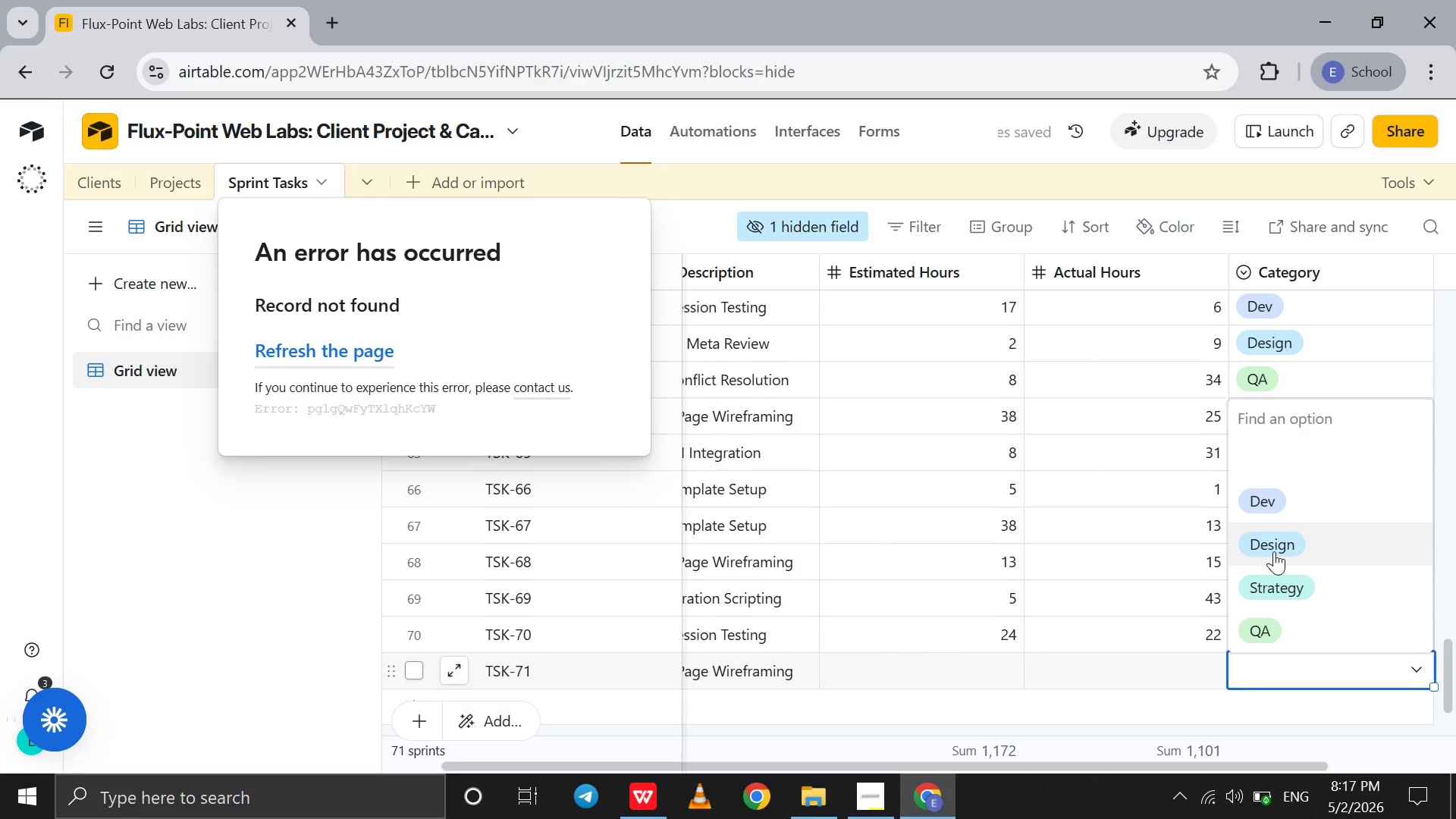 
left_click([1274, 551])
 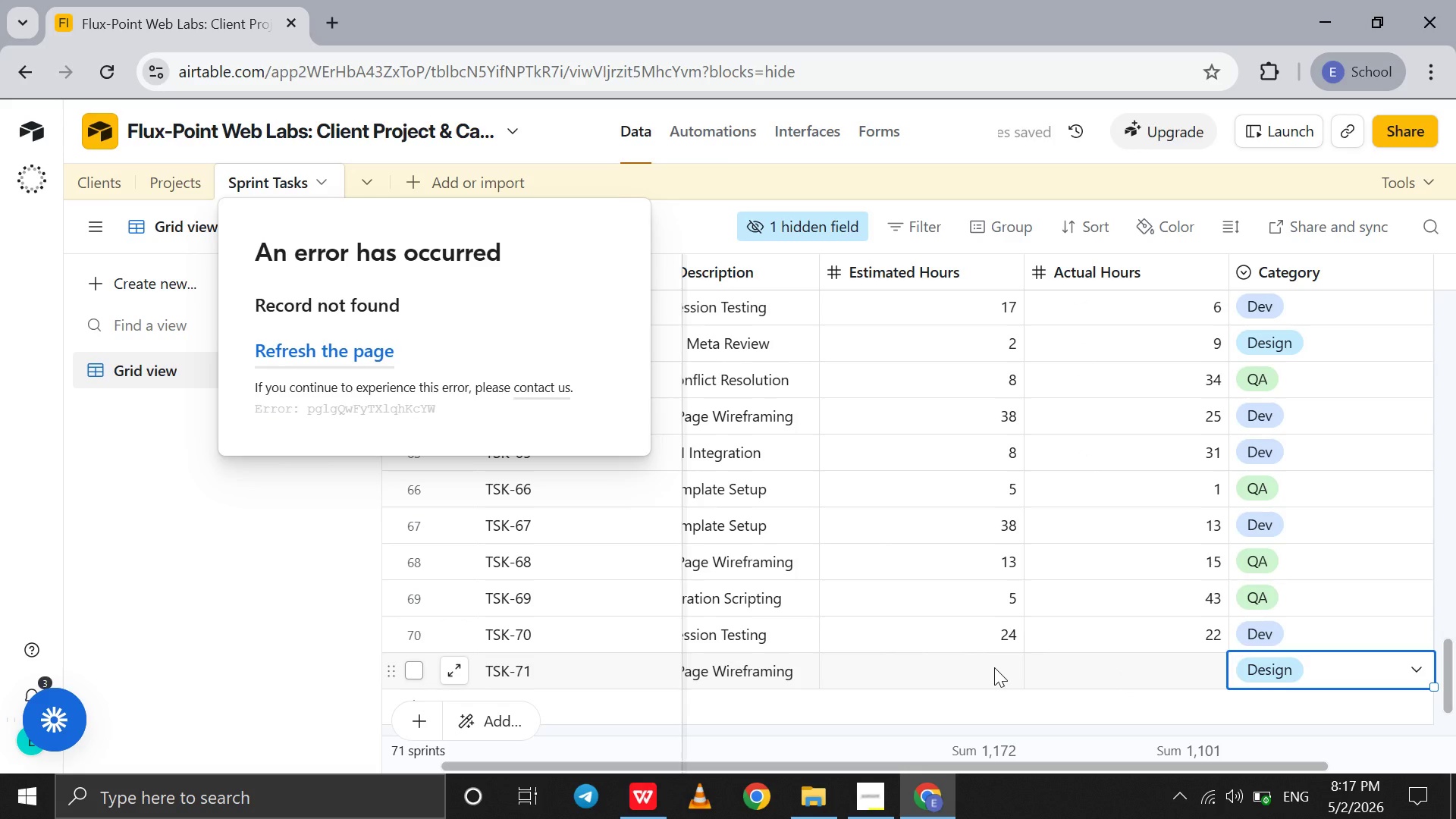 
left_click([994, 667])
 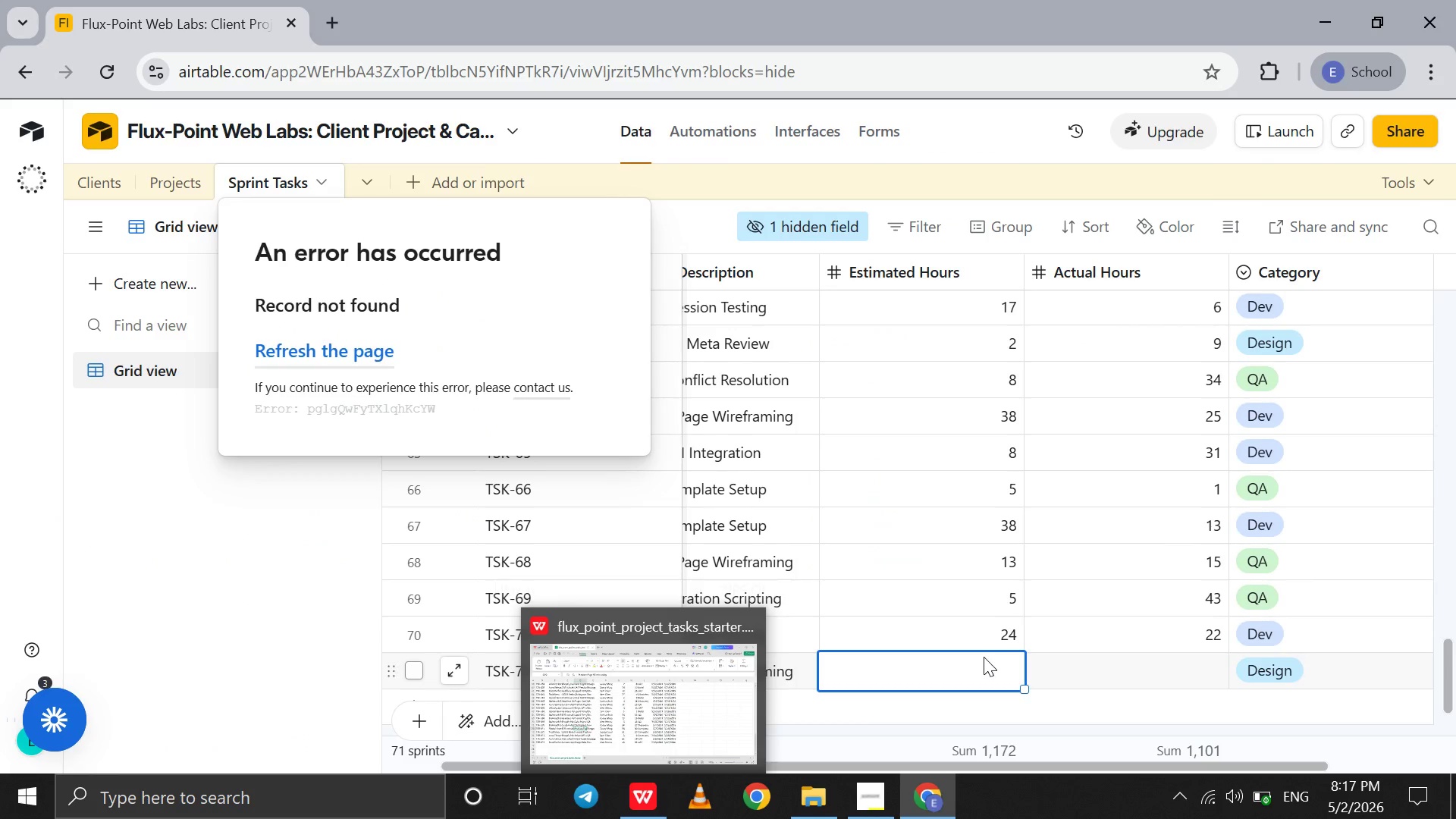 
wait(6.12)
 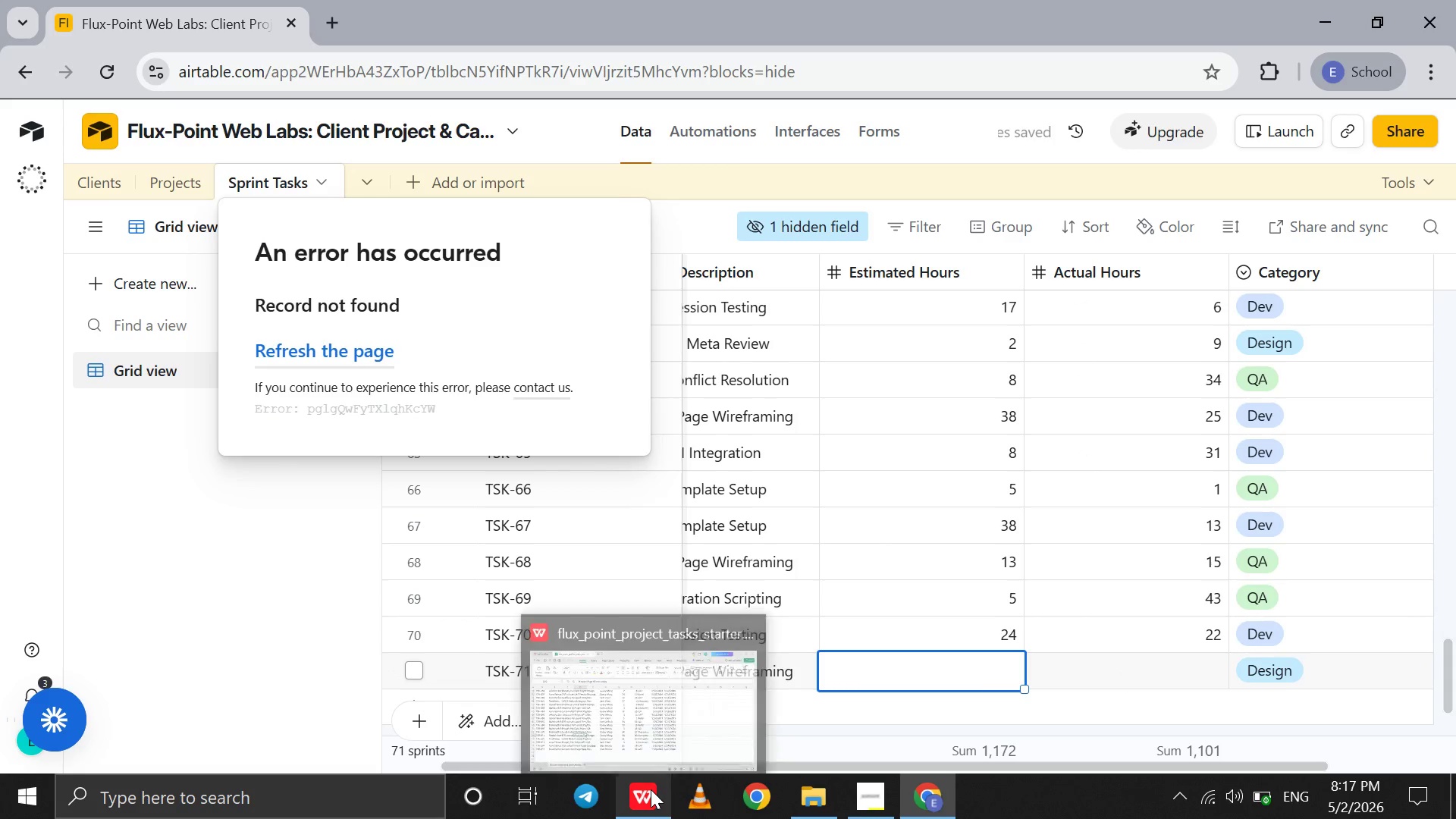 
type(36)
 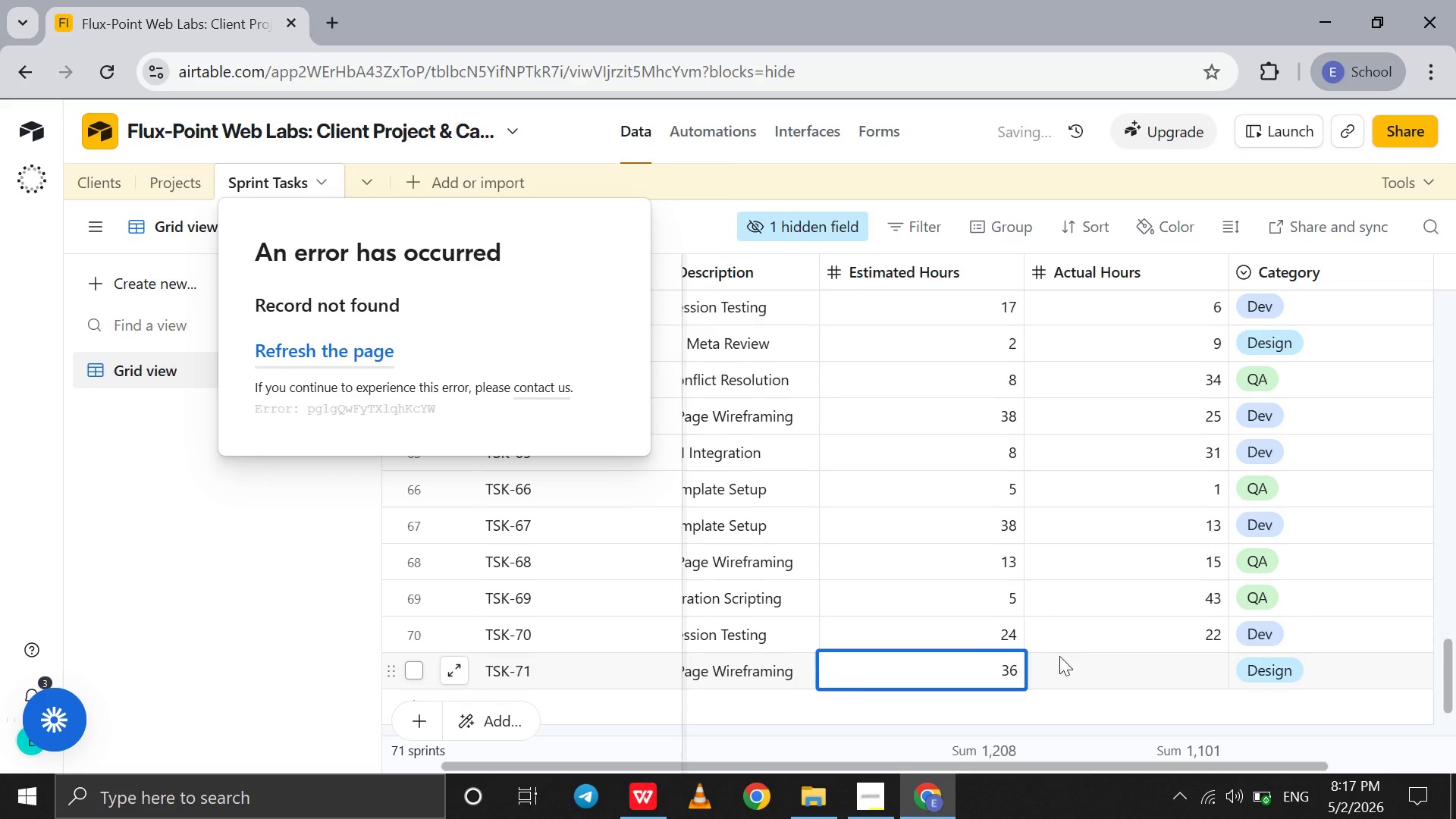 
left_click([1081, 659])
 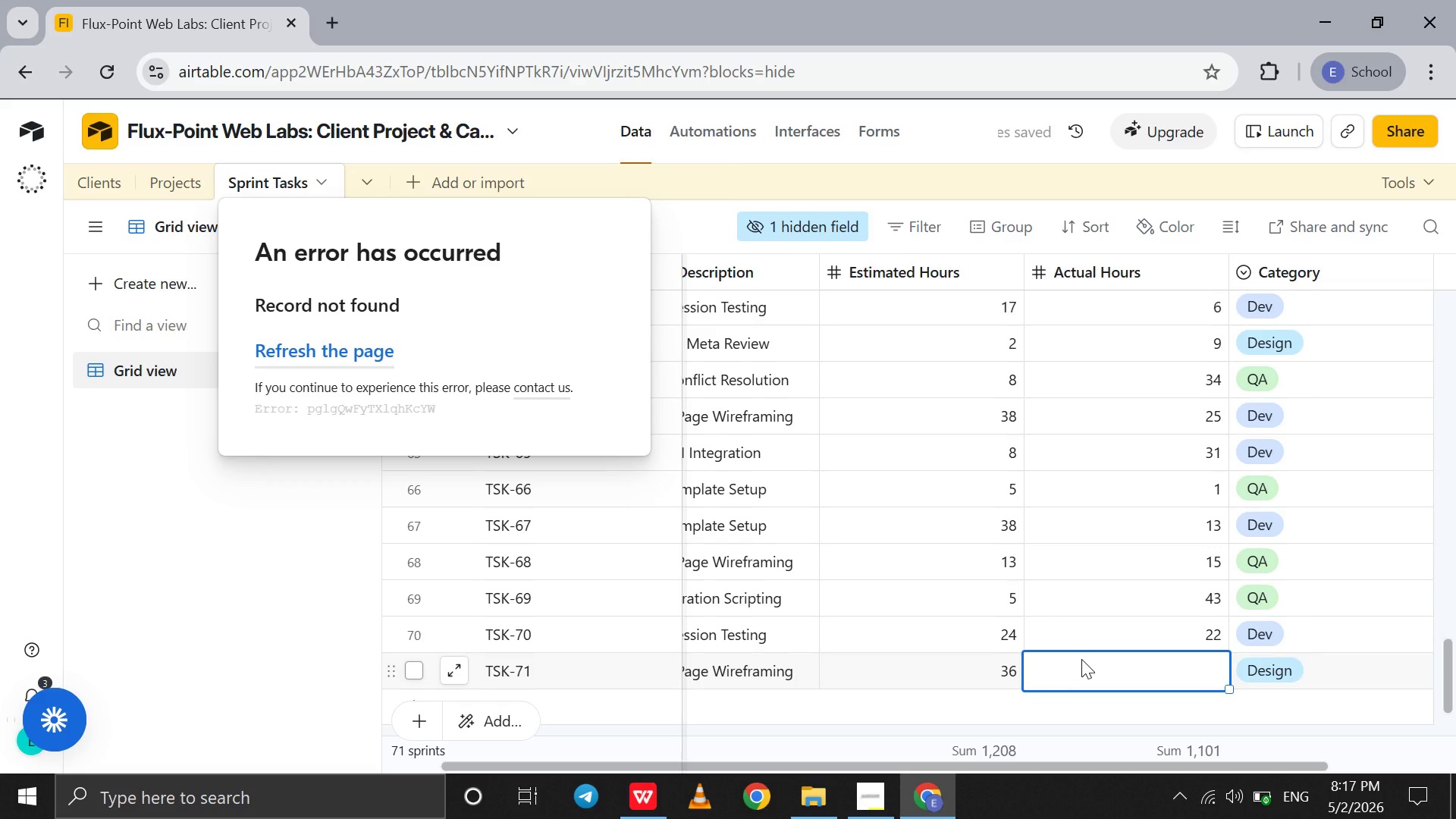 
type(30)
 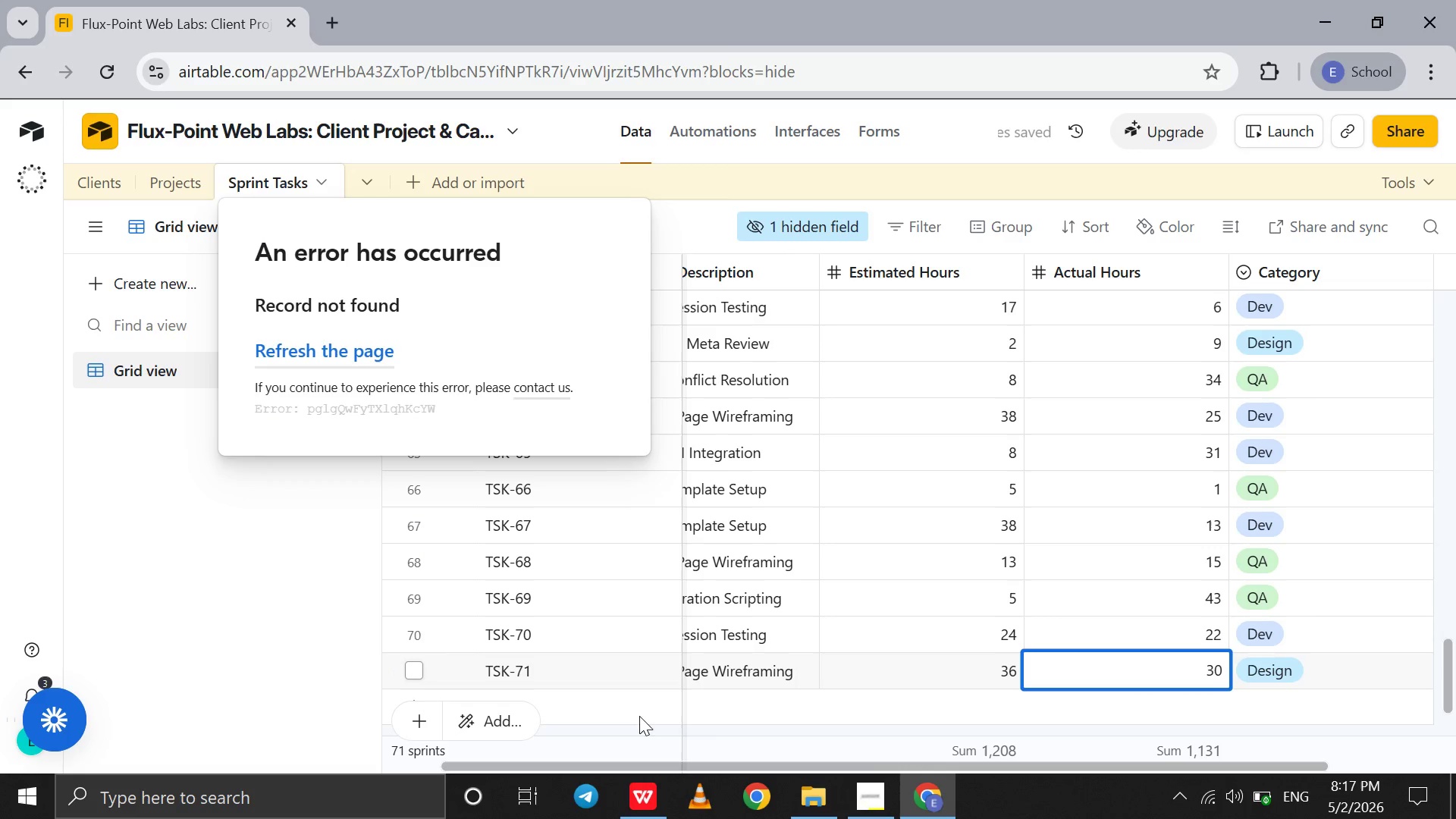 
left_click([635, 708])
 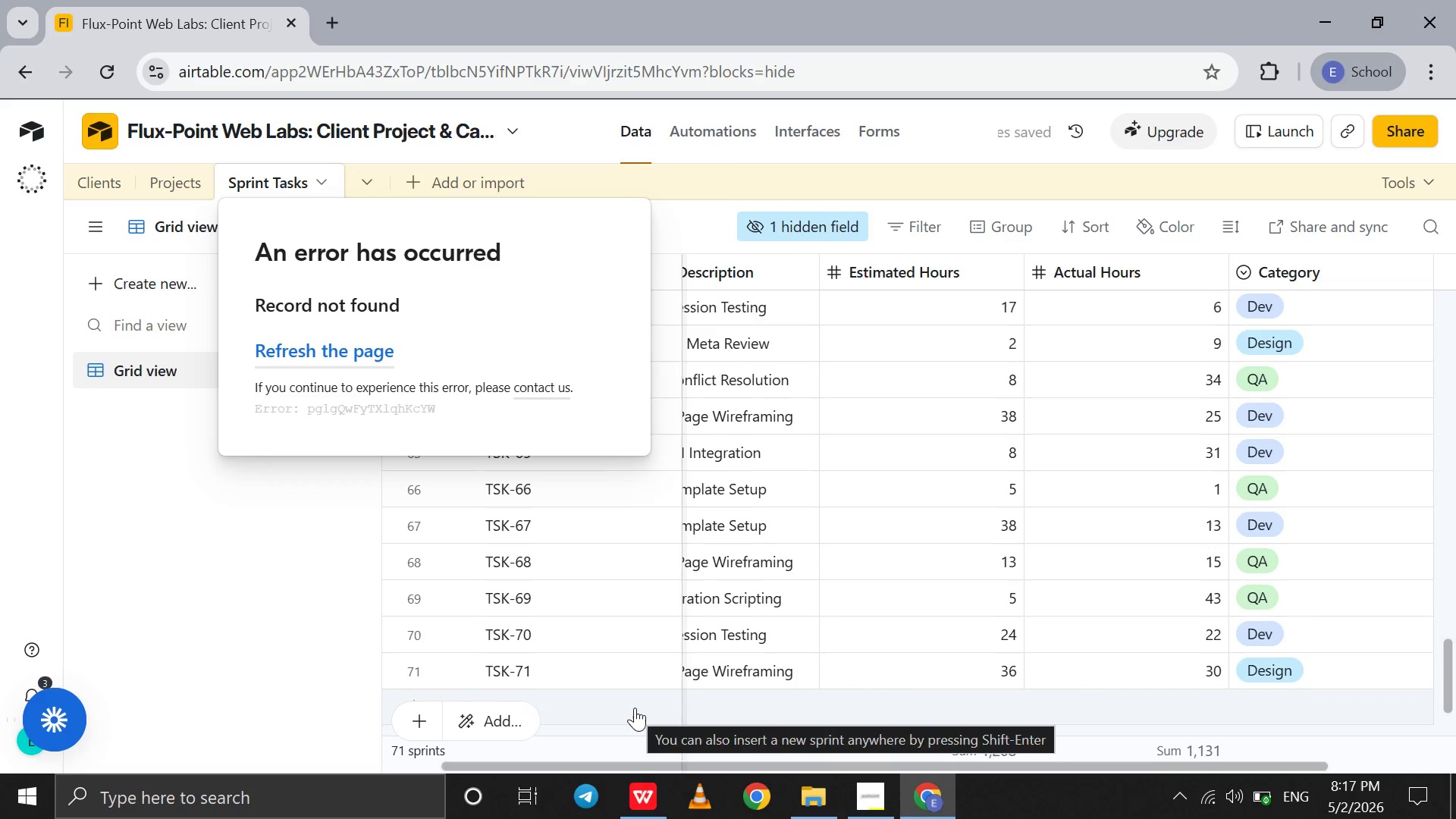 
left_click([635, 708])
 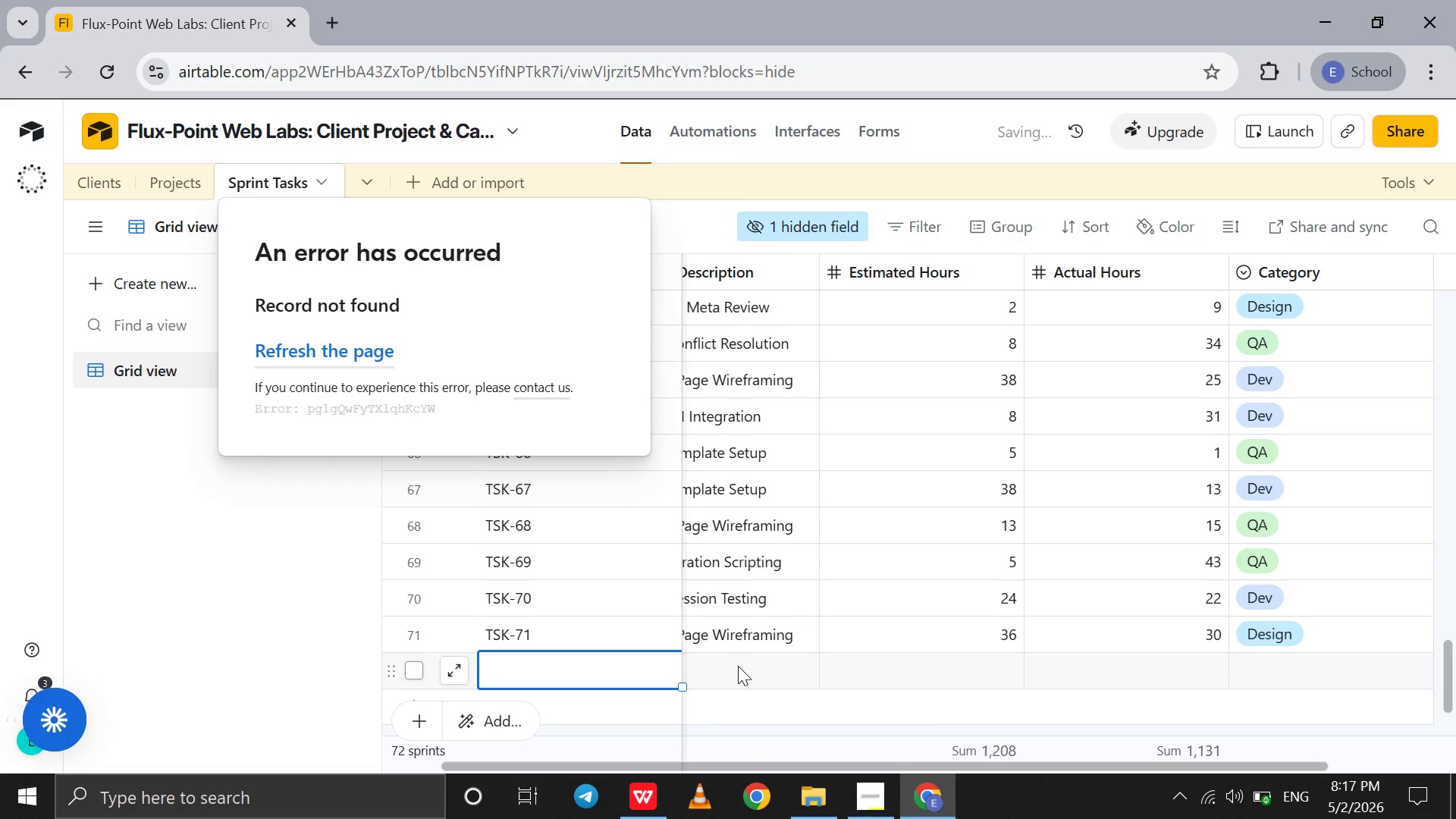 
left_click([738, 666])
 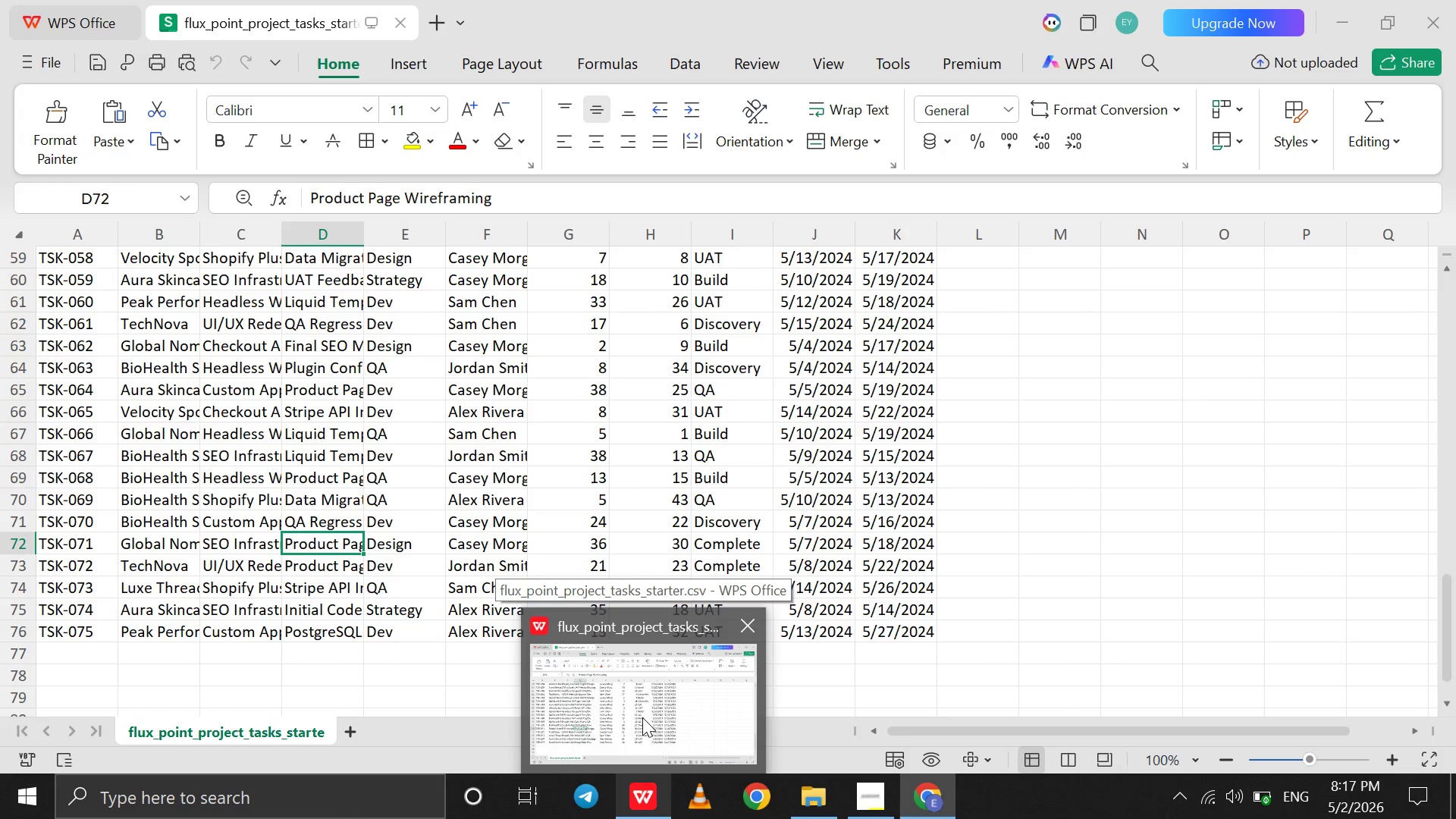 
wait(20.14)
 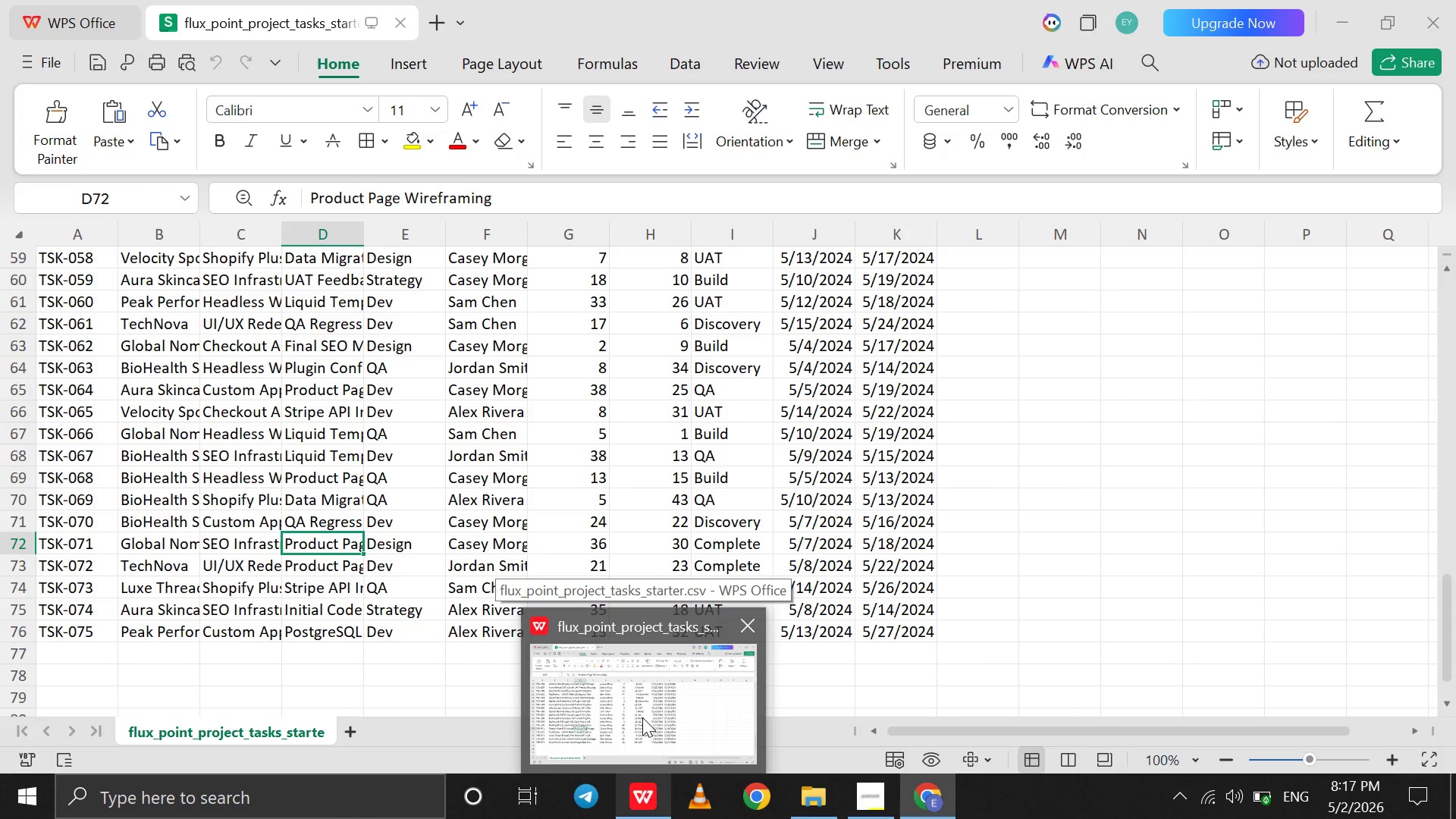 
left_click([1035, 673])
 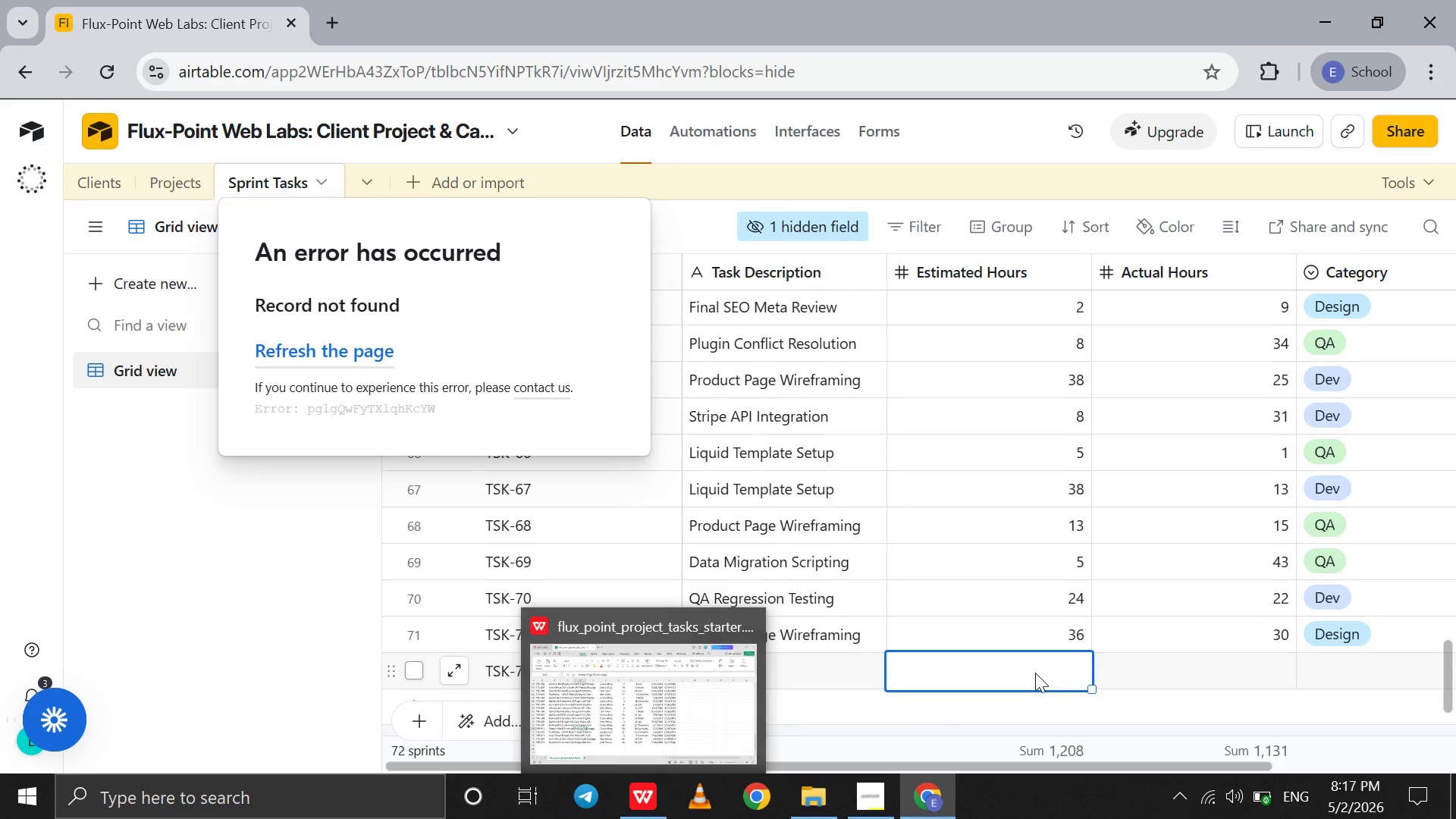 
type(21)
 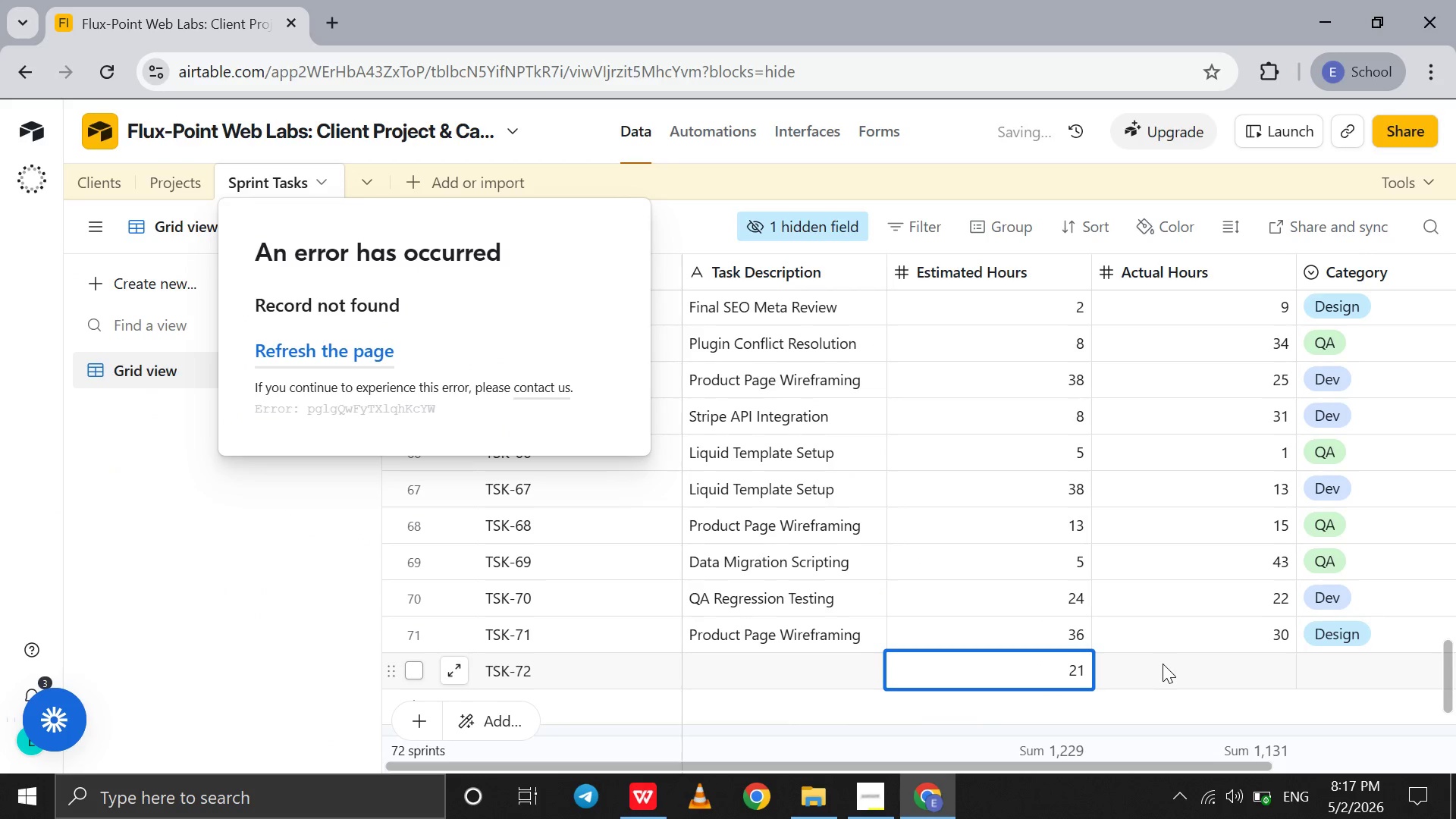 
left_click([1163, 664])
 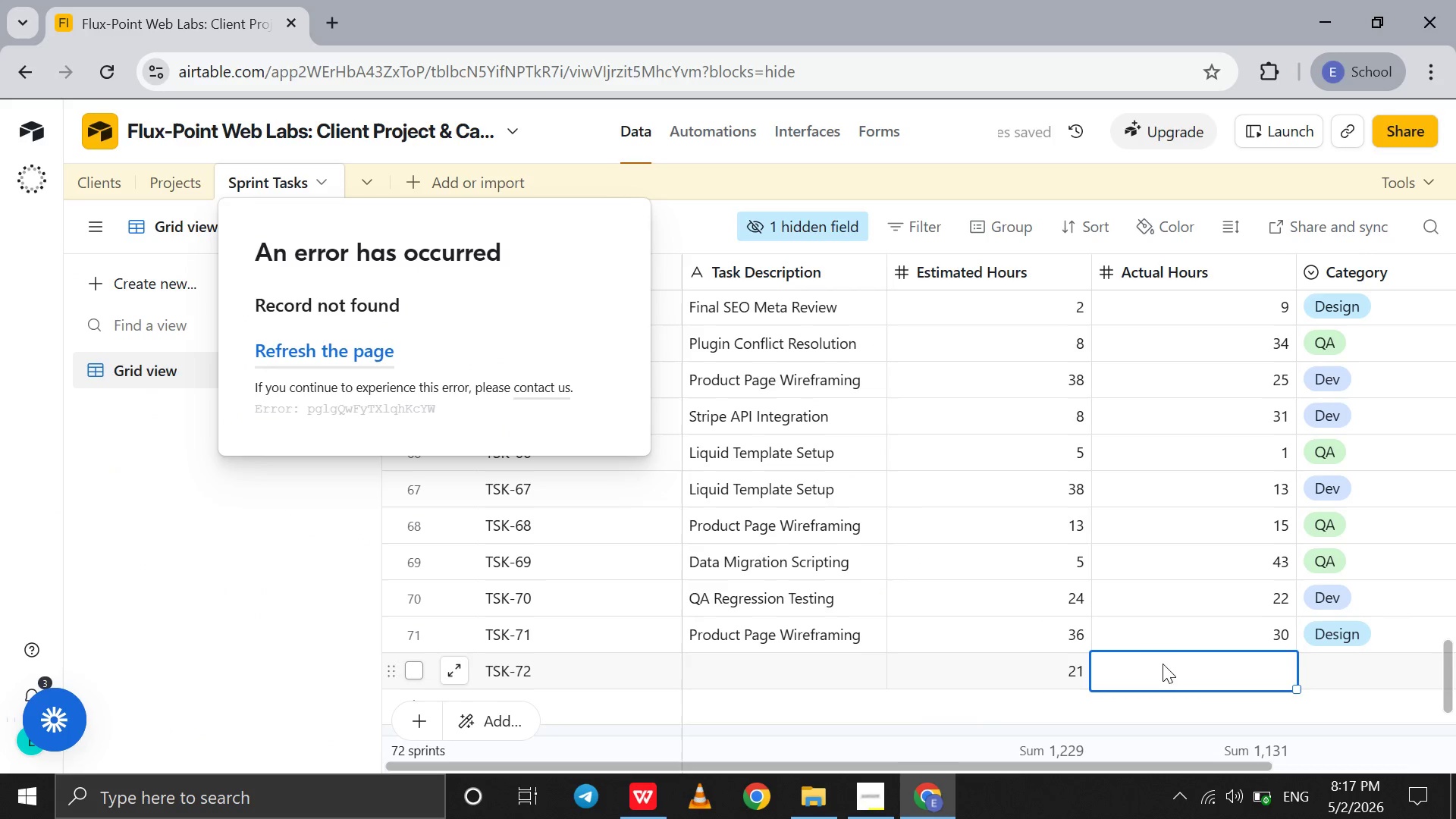 
type(23)
 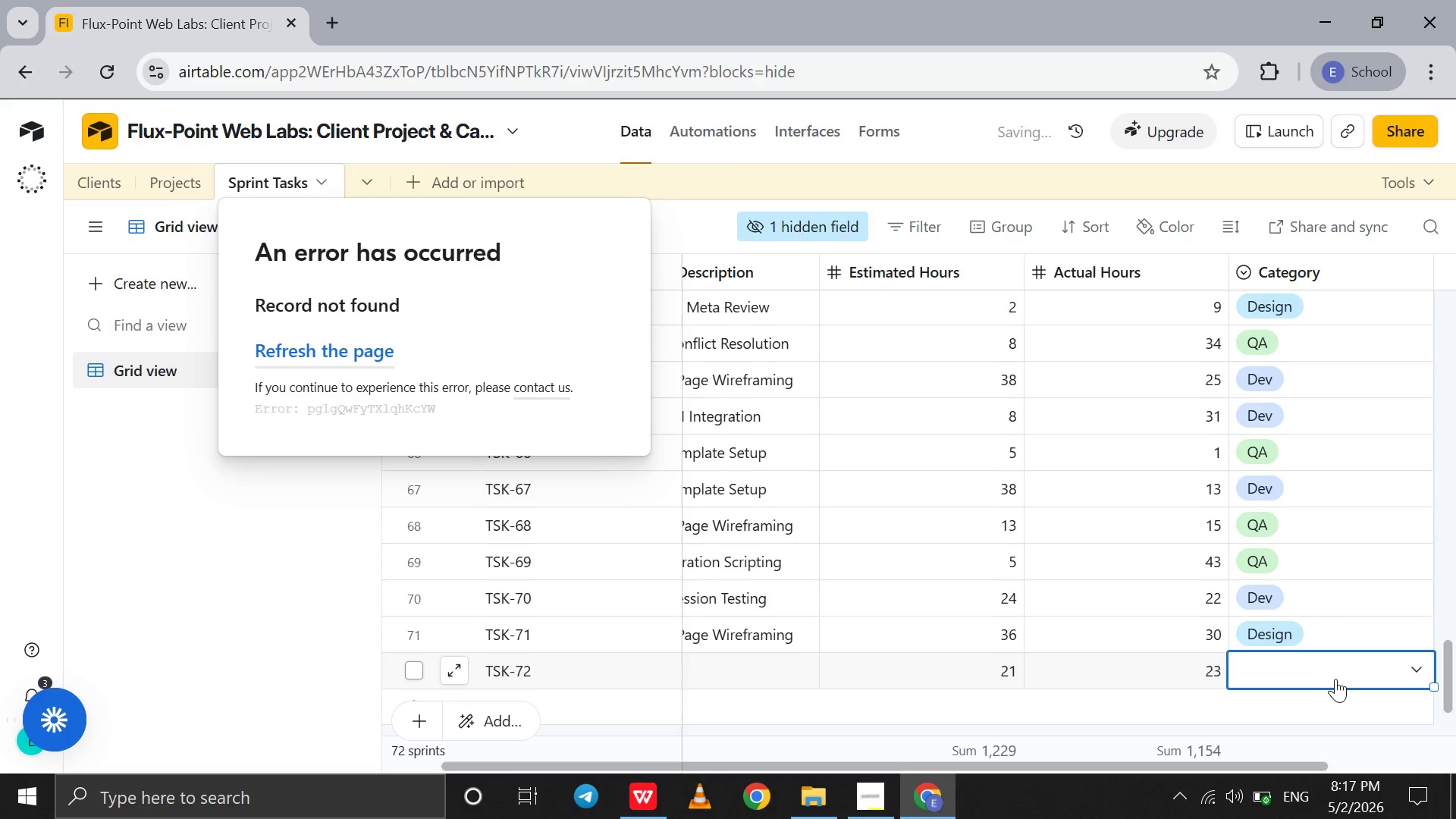 
double_click([1335, 679])
 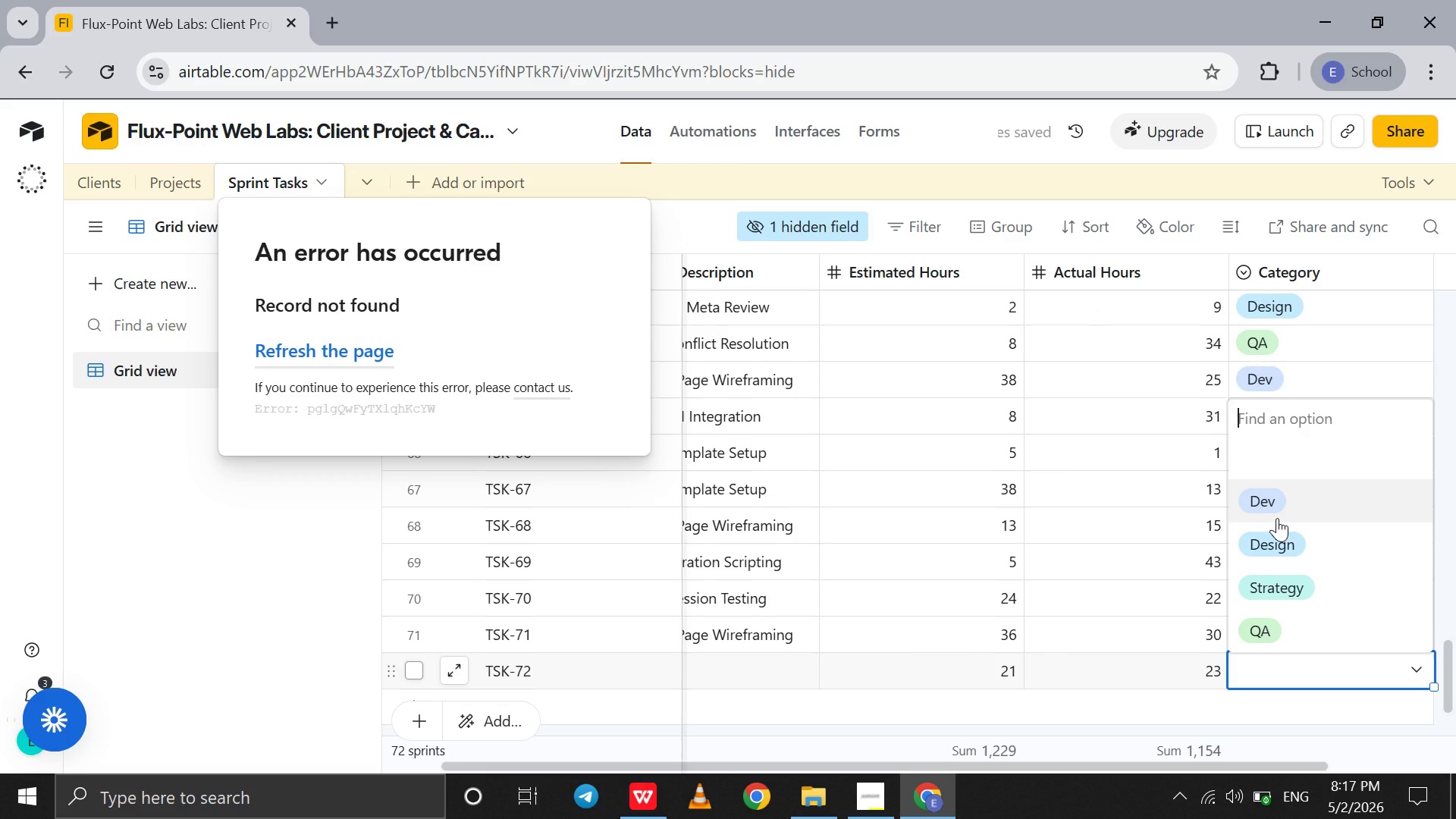 
left_click([1277, 518])
 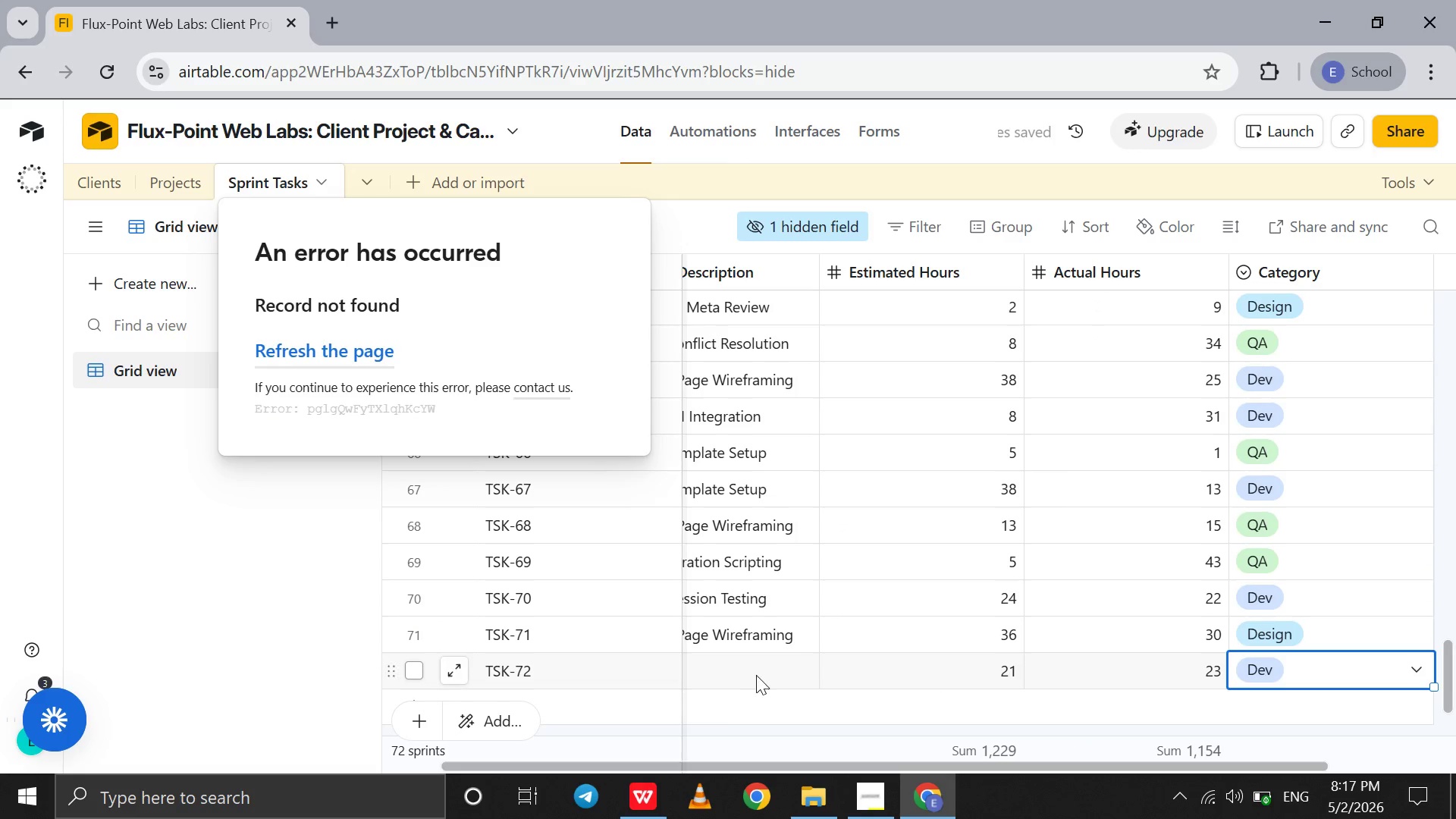 
left_click([758, 670])
 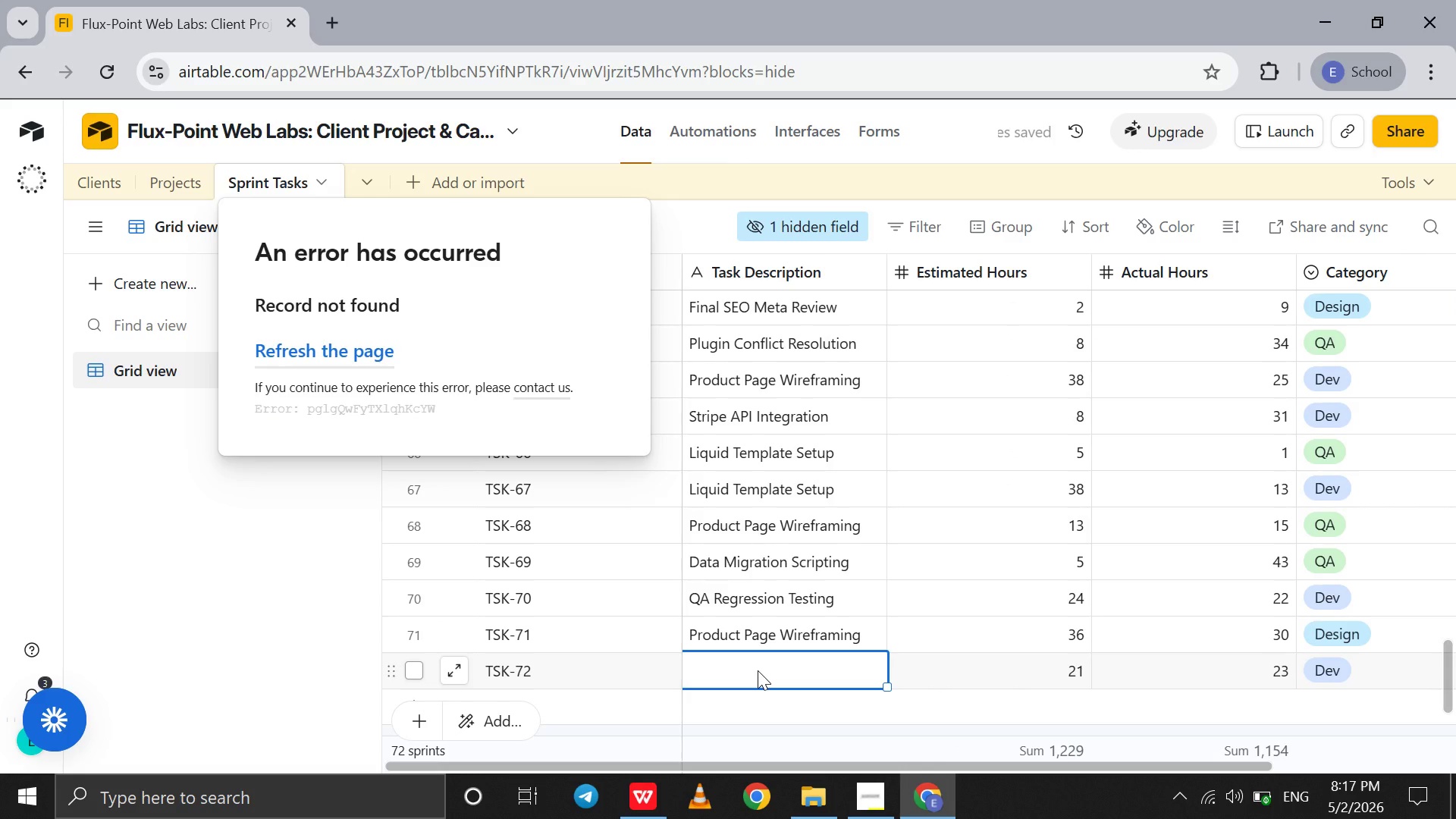 
type(Product Page Wireframing)
 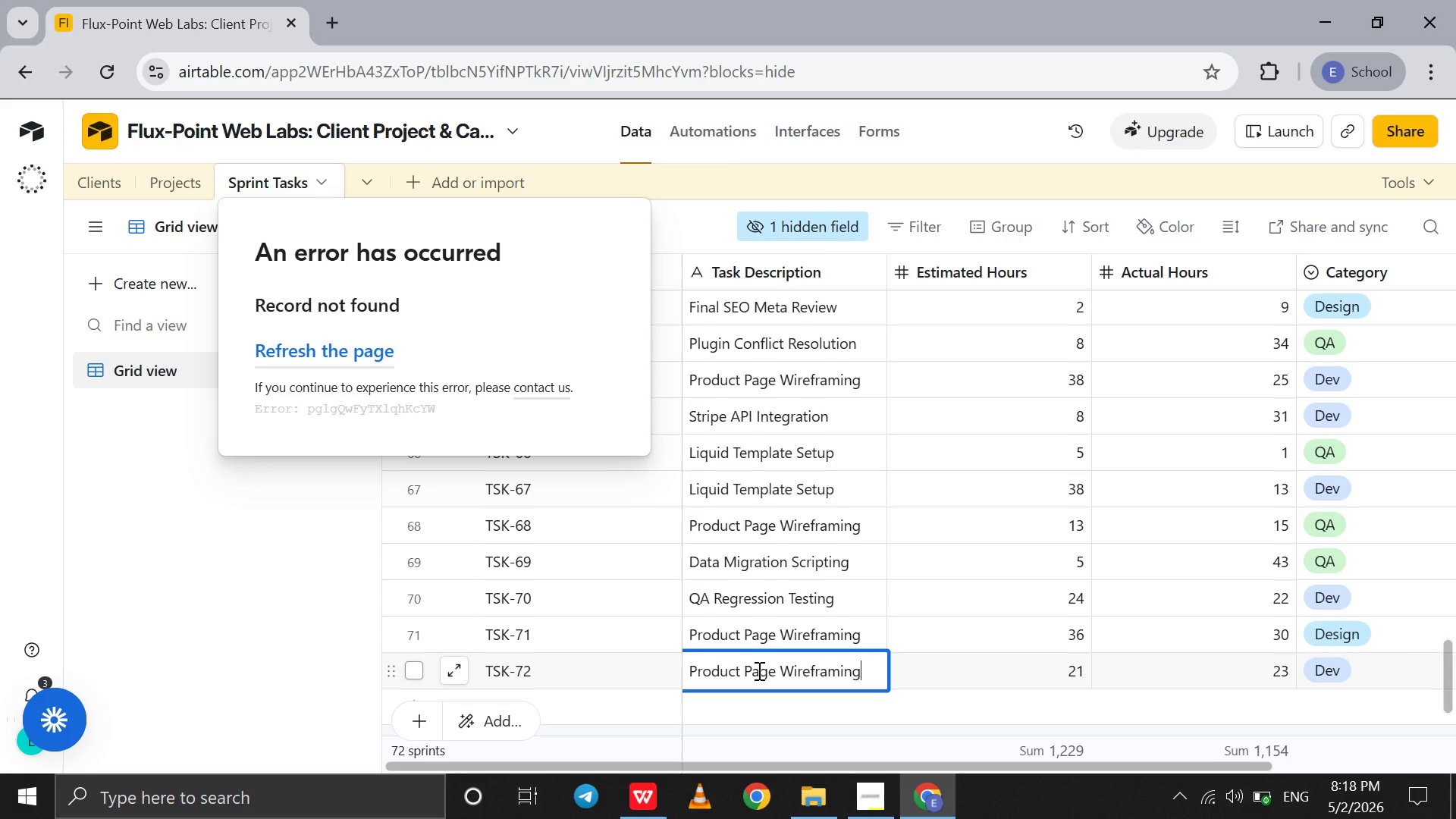 
wait(9.27)
 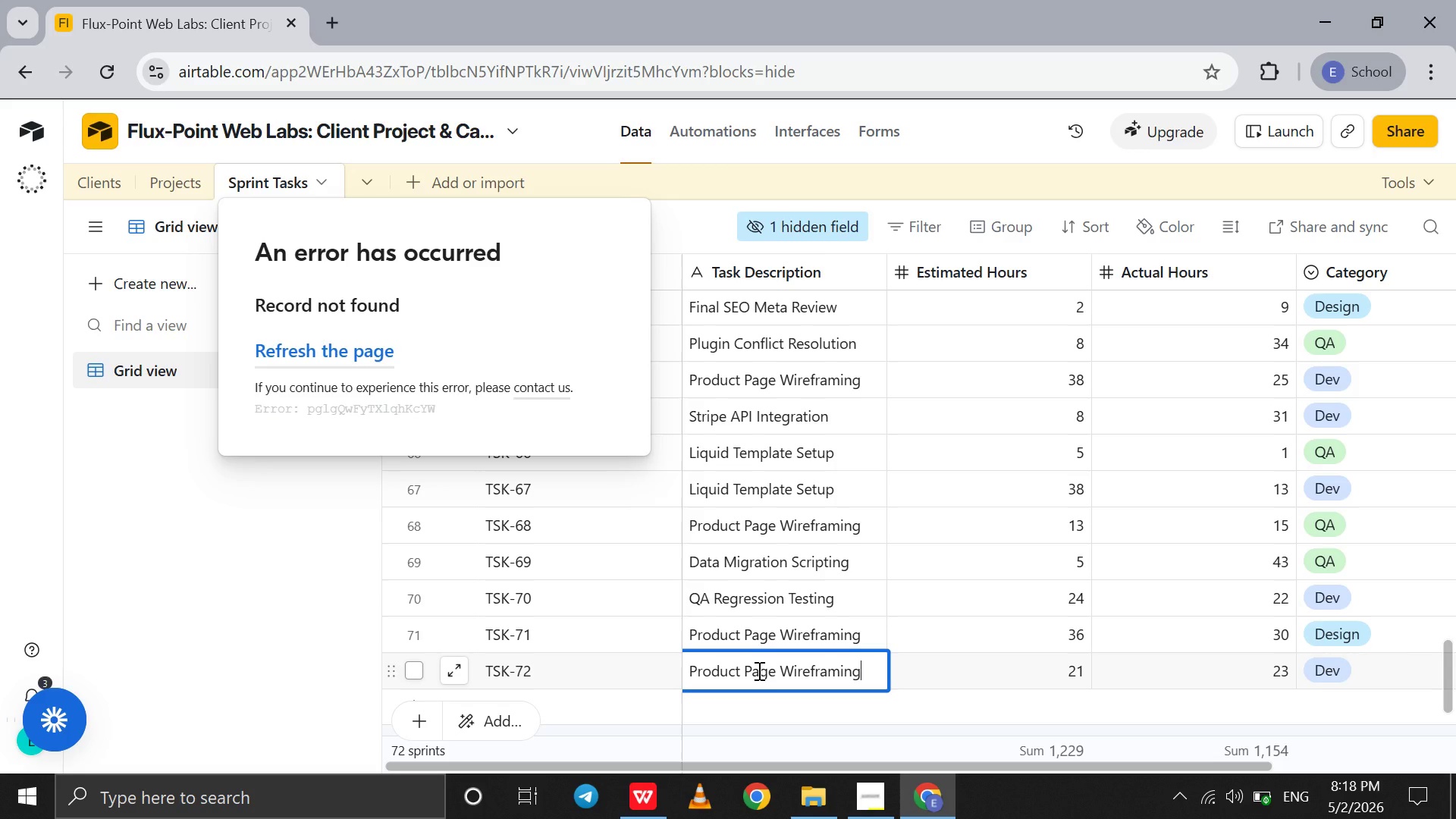 
left_click([641, 709])
 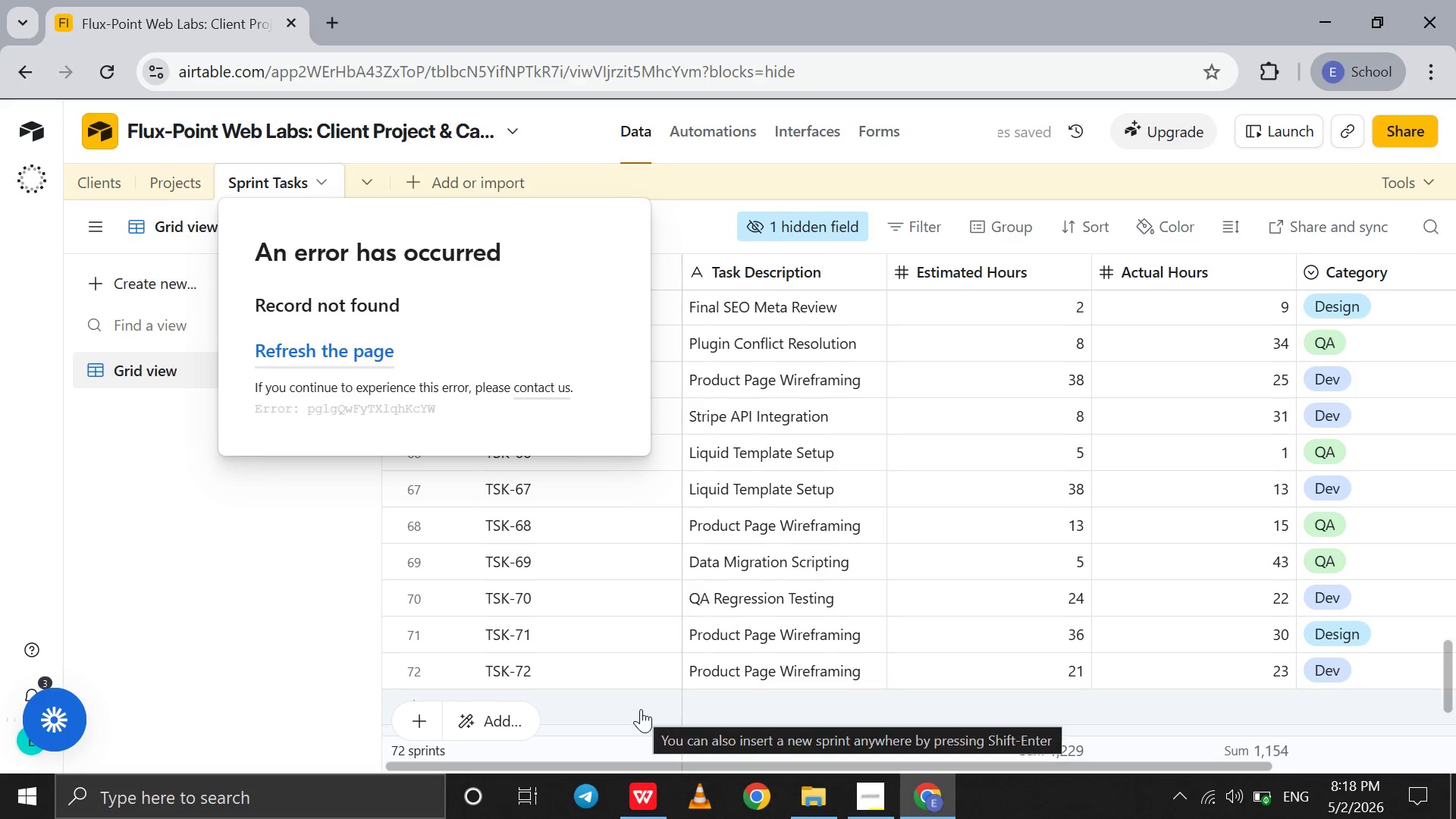 
left_click([641, 709])
 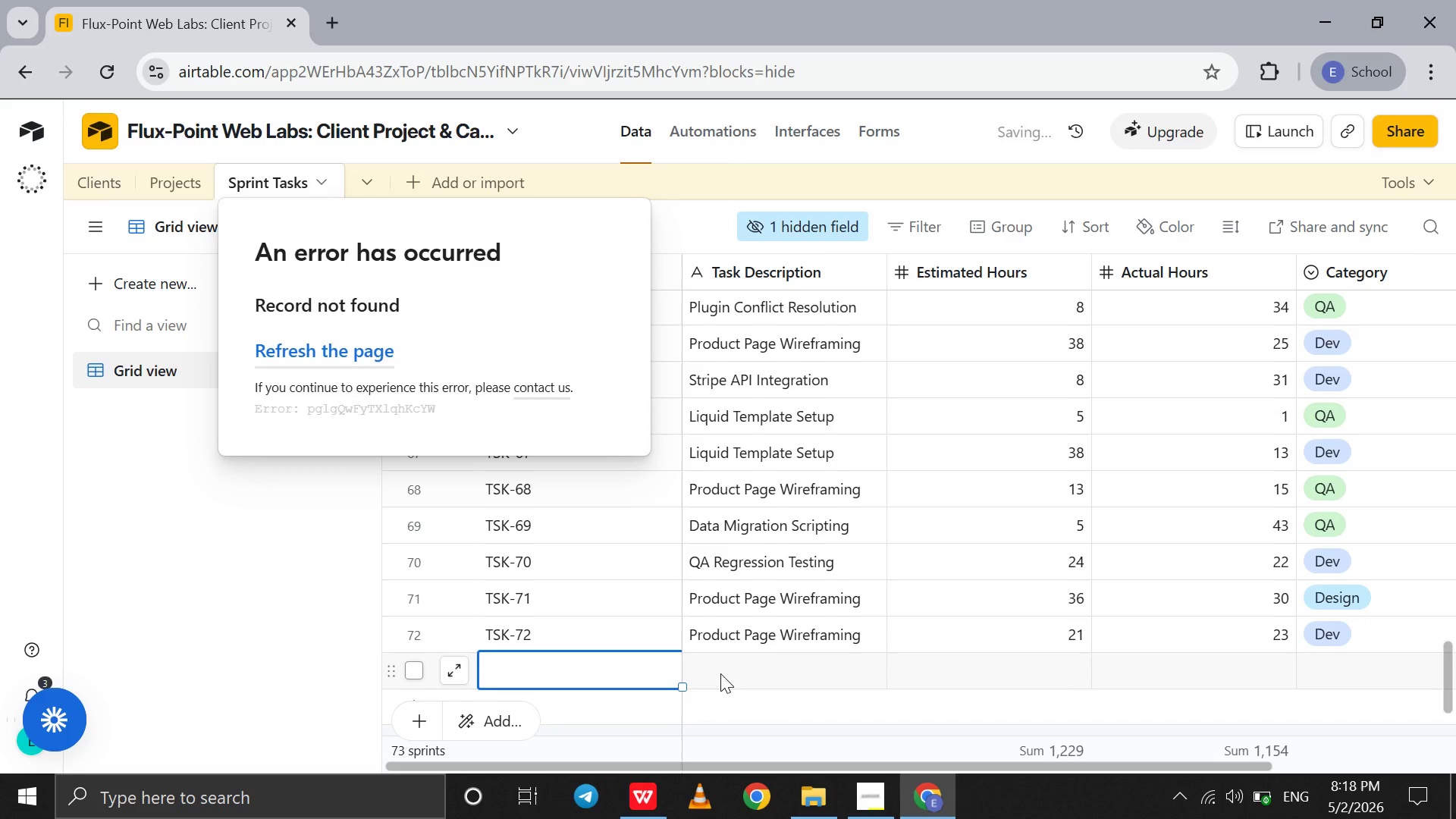 
left_click([720, 673])
 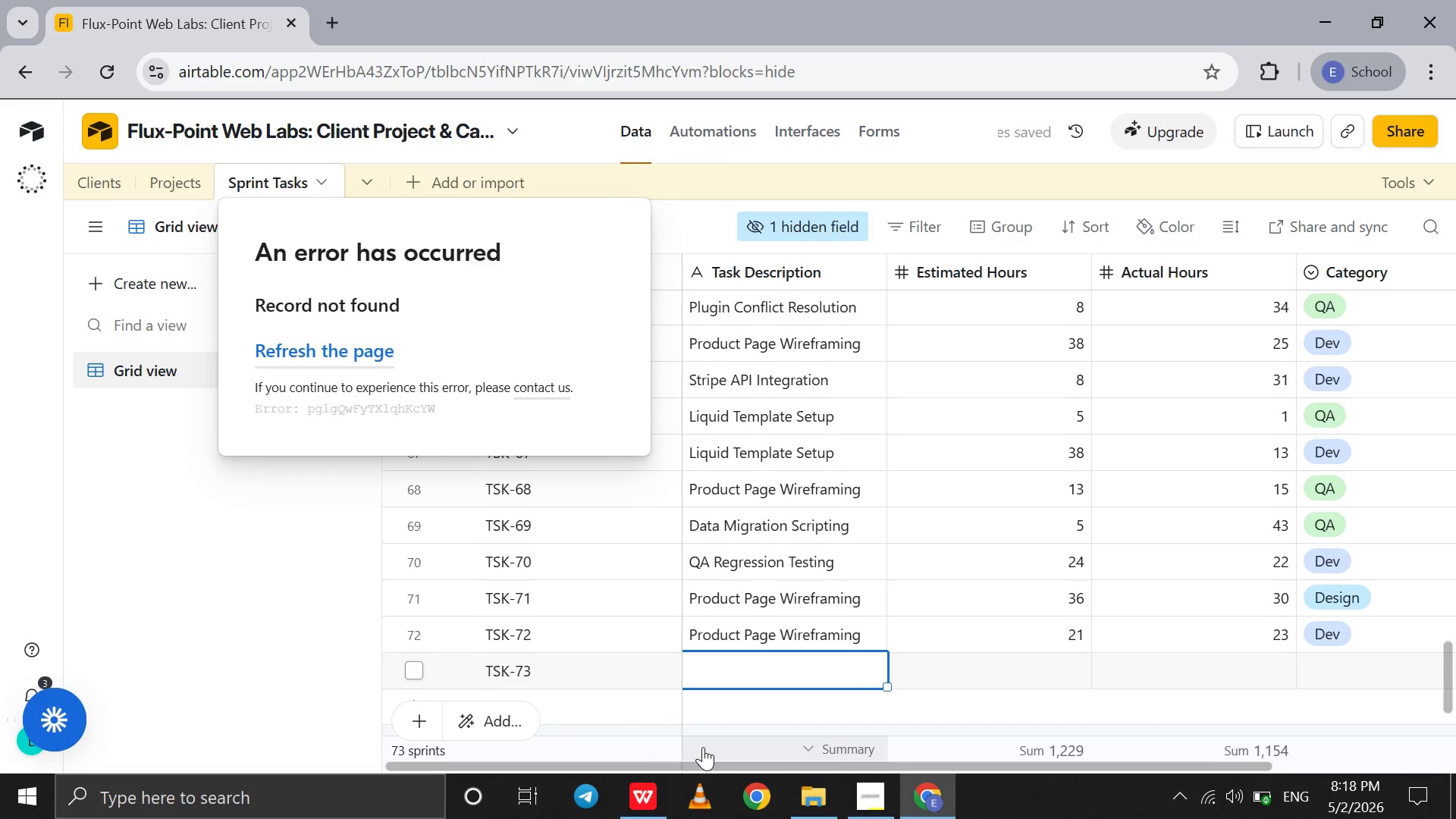 
mouse_move([648, 767])
 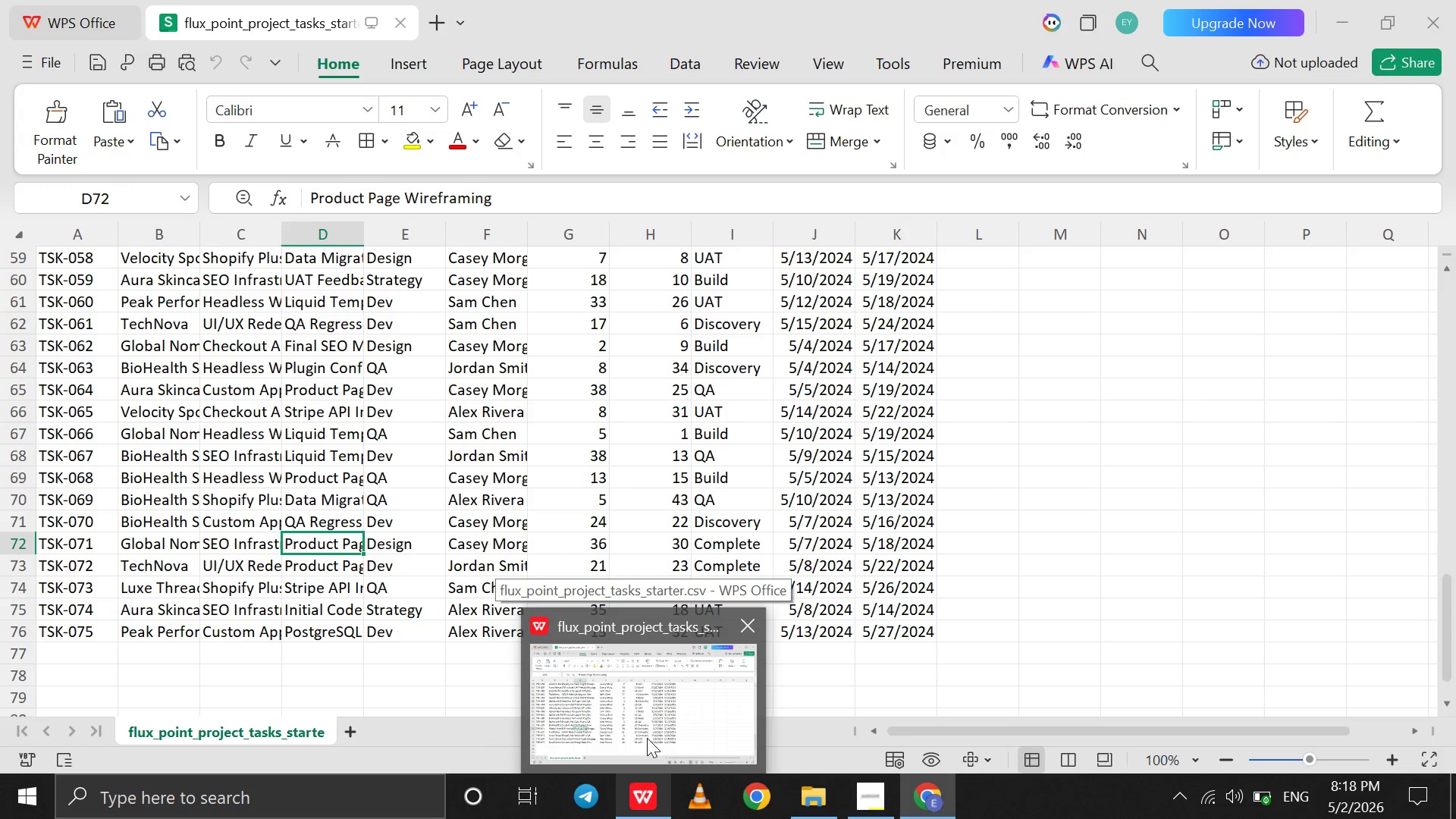 
left_click([647, 738])
 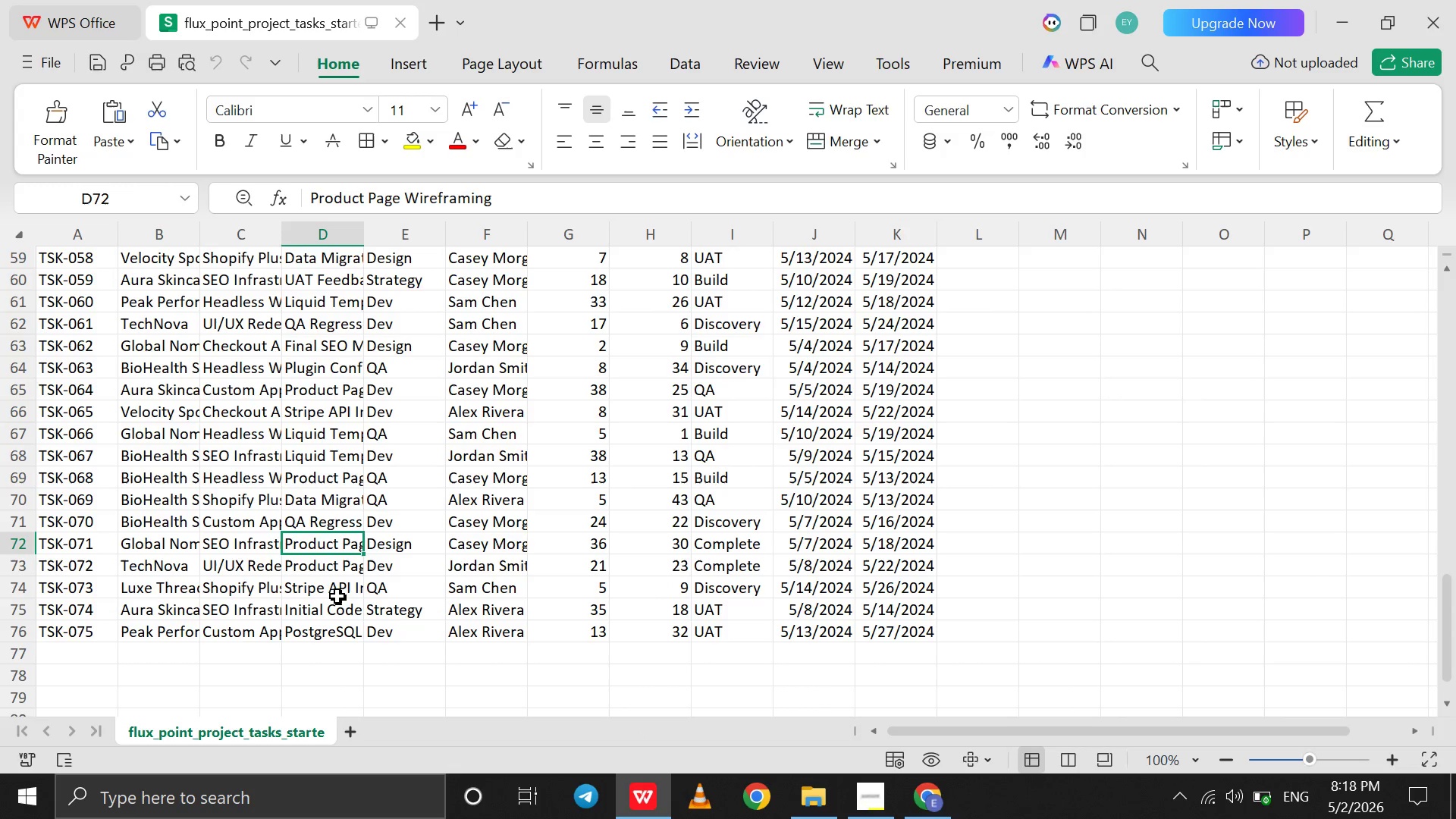 
left_click([334, 592])
 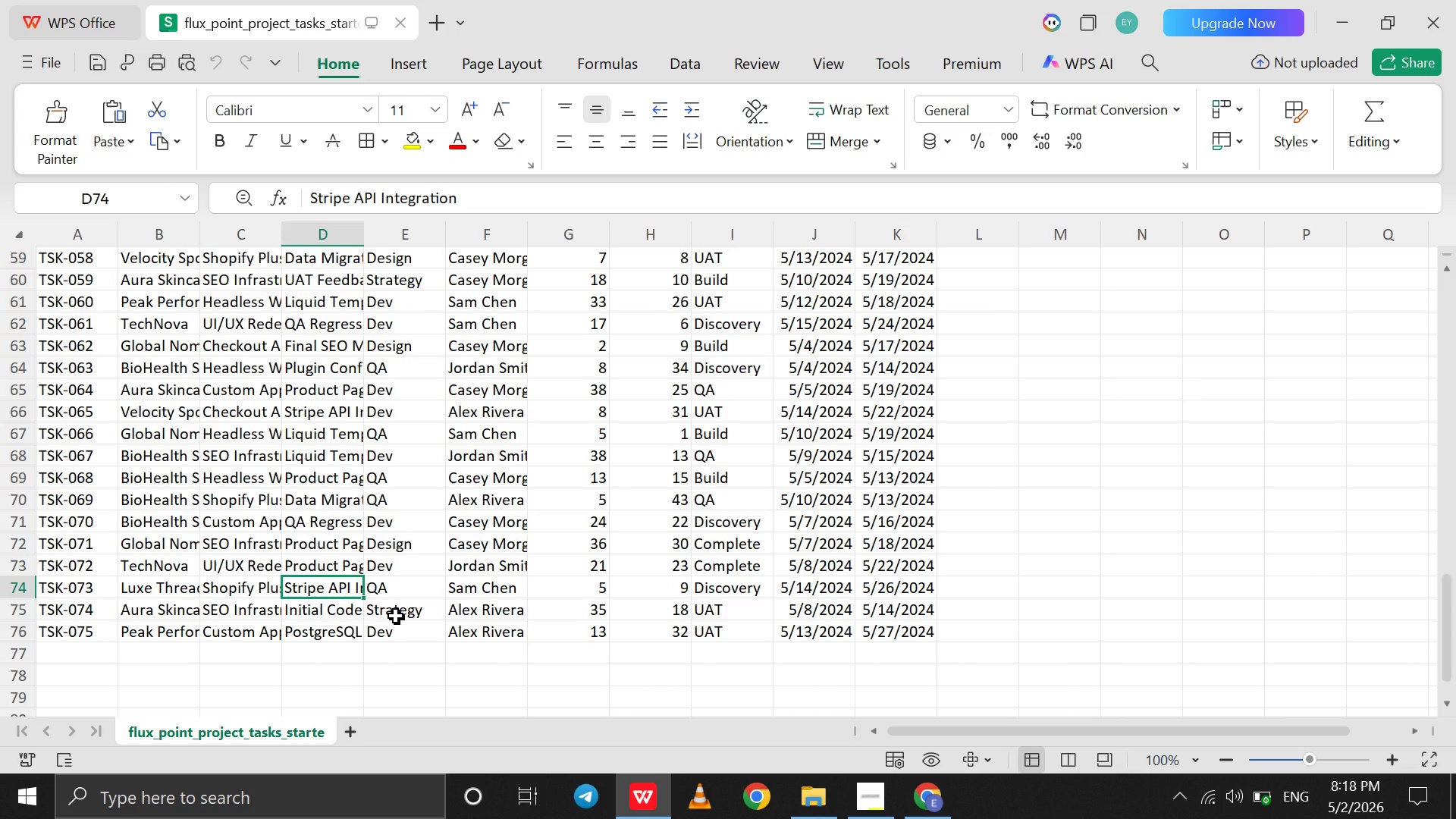 
wait(9.88)
 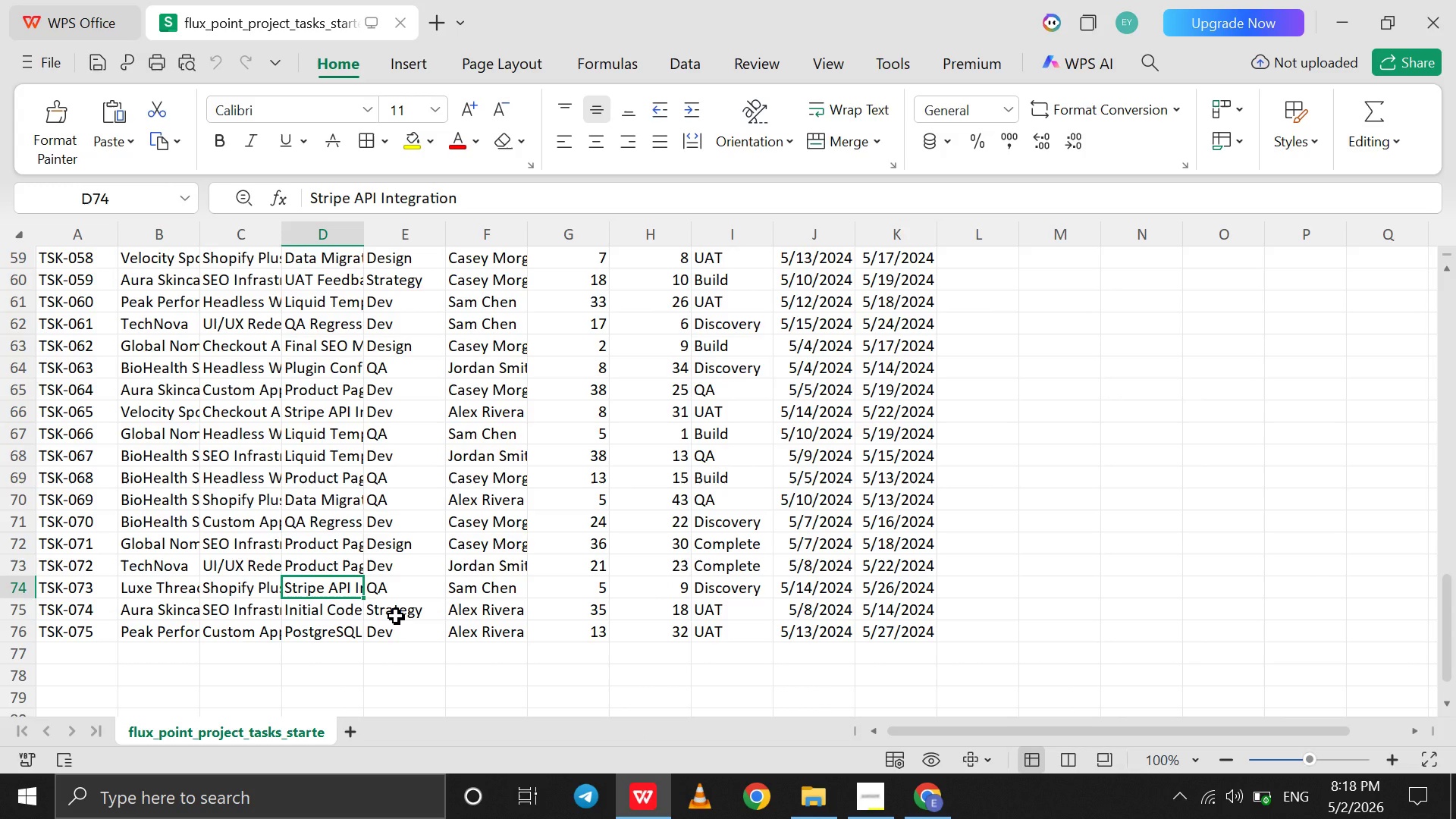 
left_click([942, 733])
 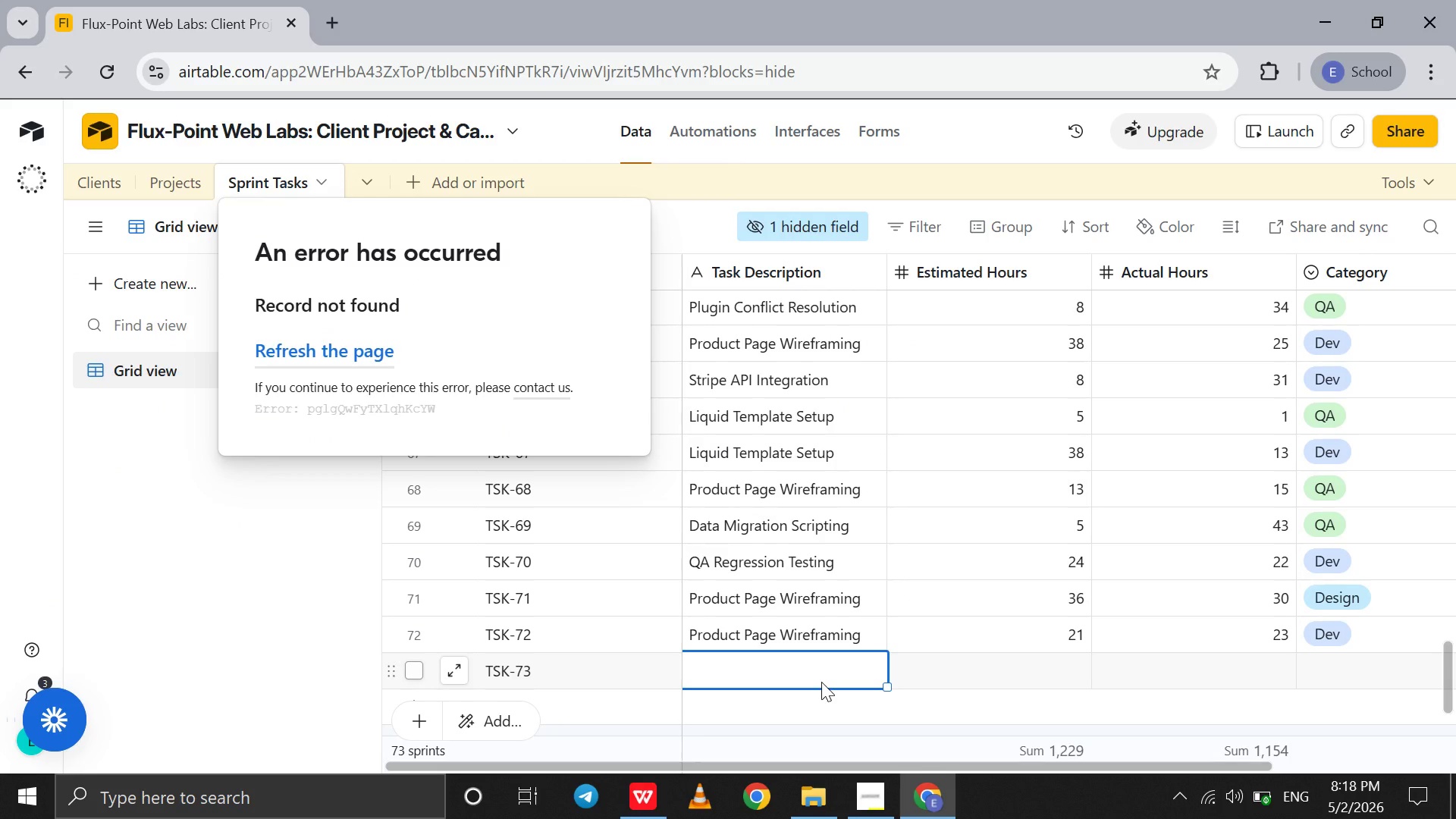 
type(Stripe API Integration)
 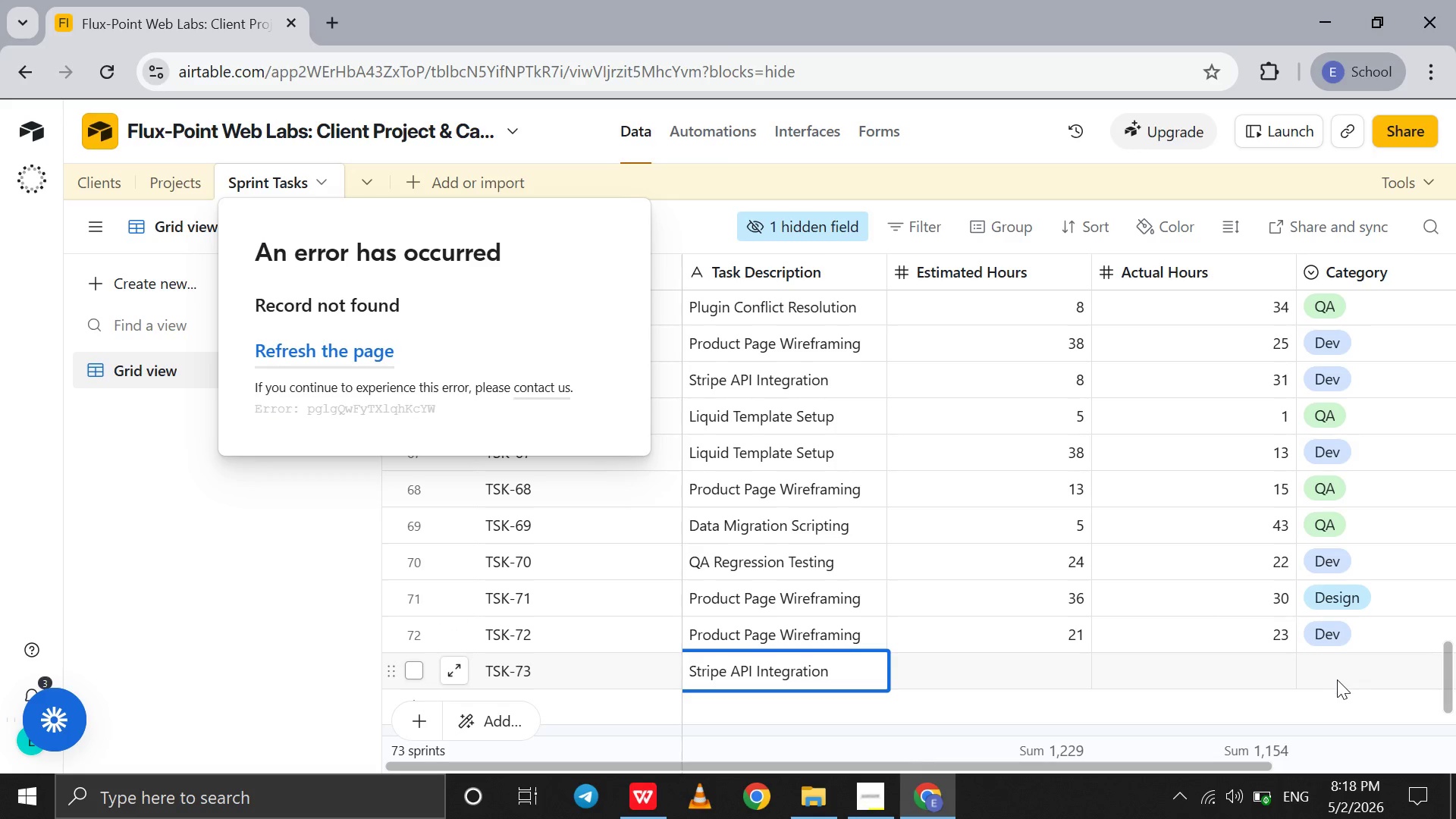 
left_click([1337, 680])
 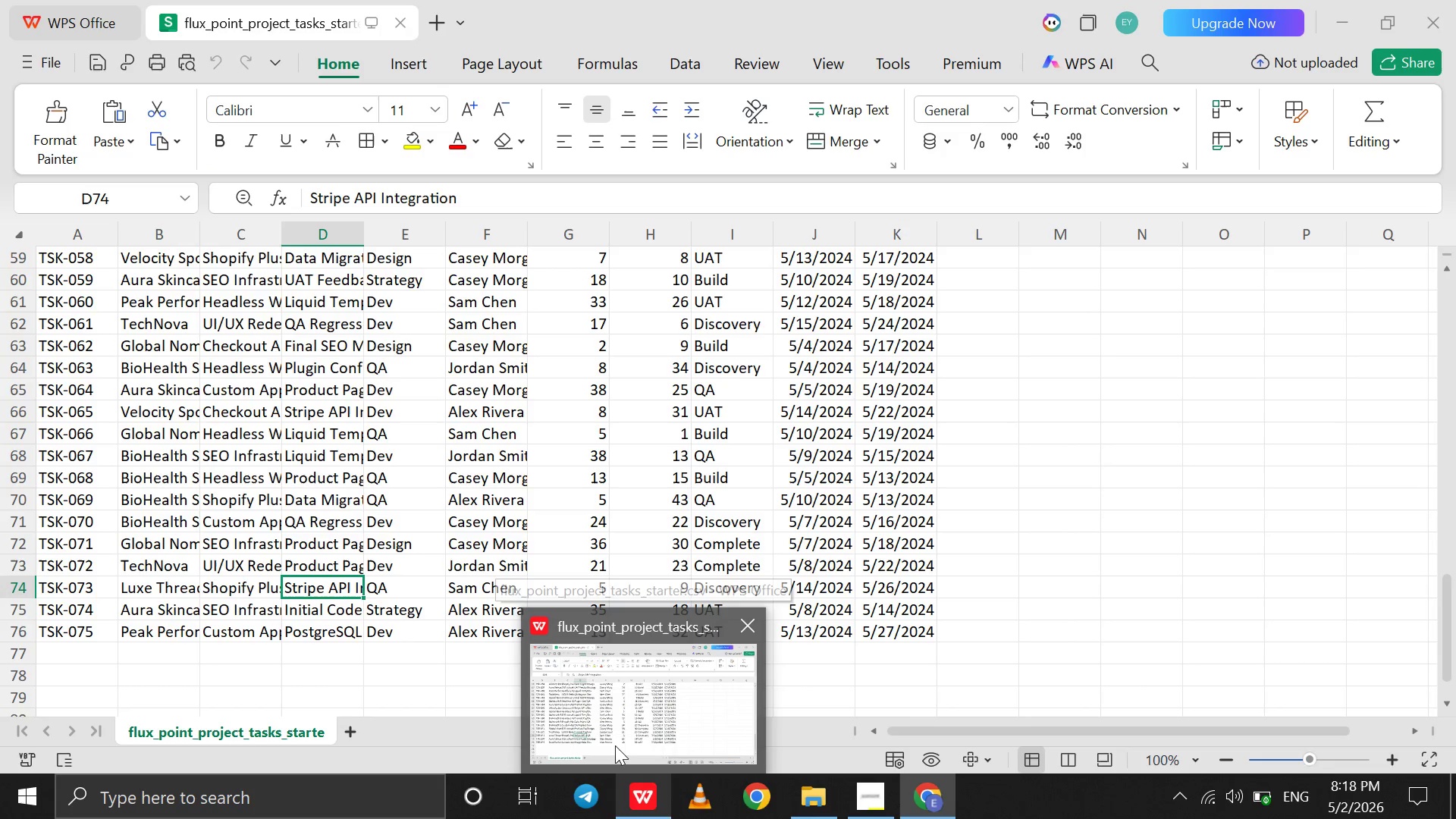 
wait(8.86)
 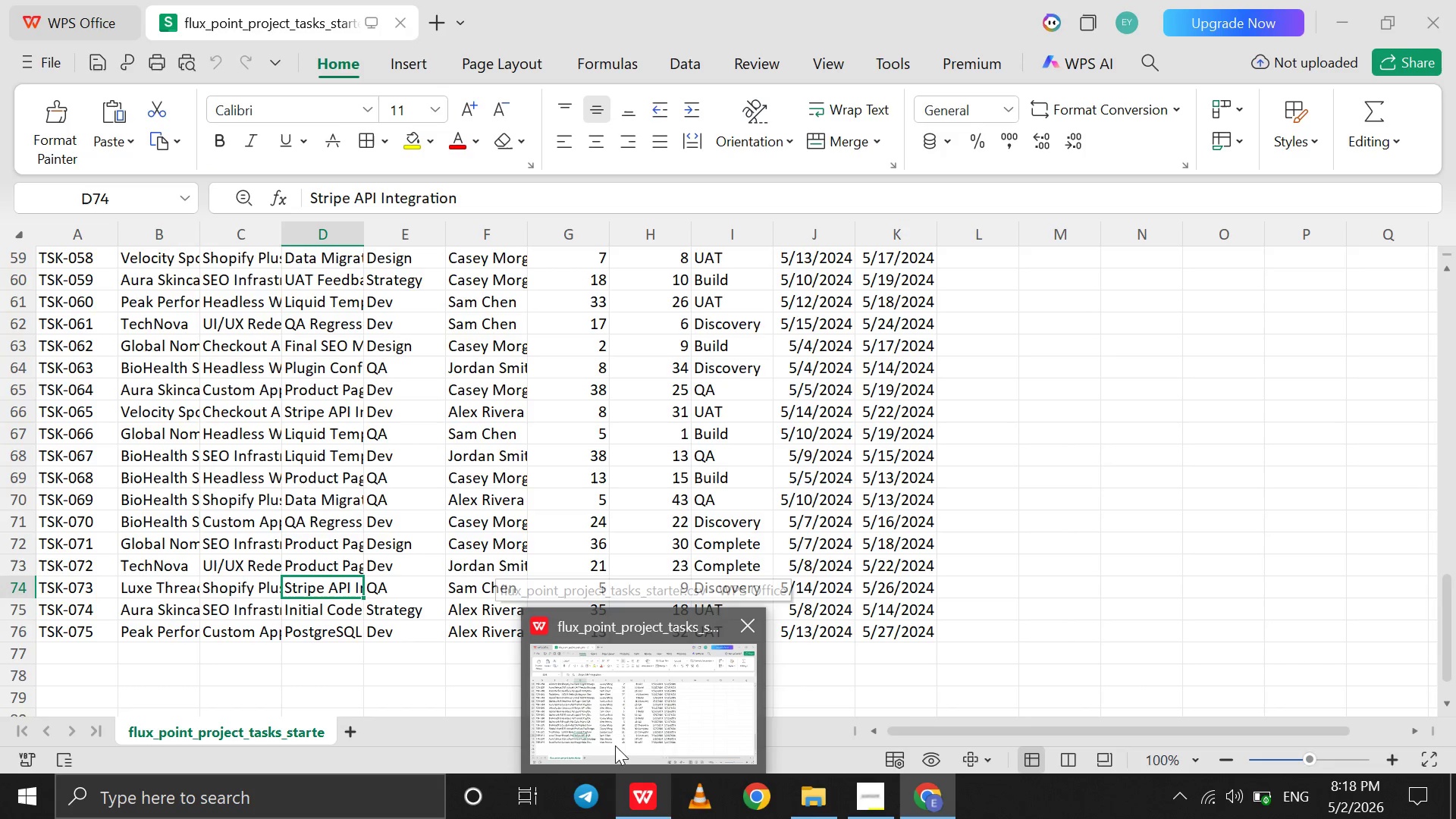 
left_click([615, 745])
 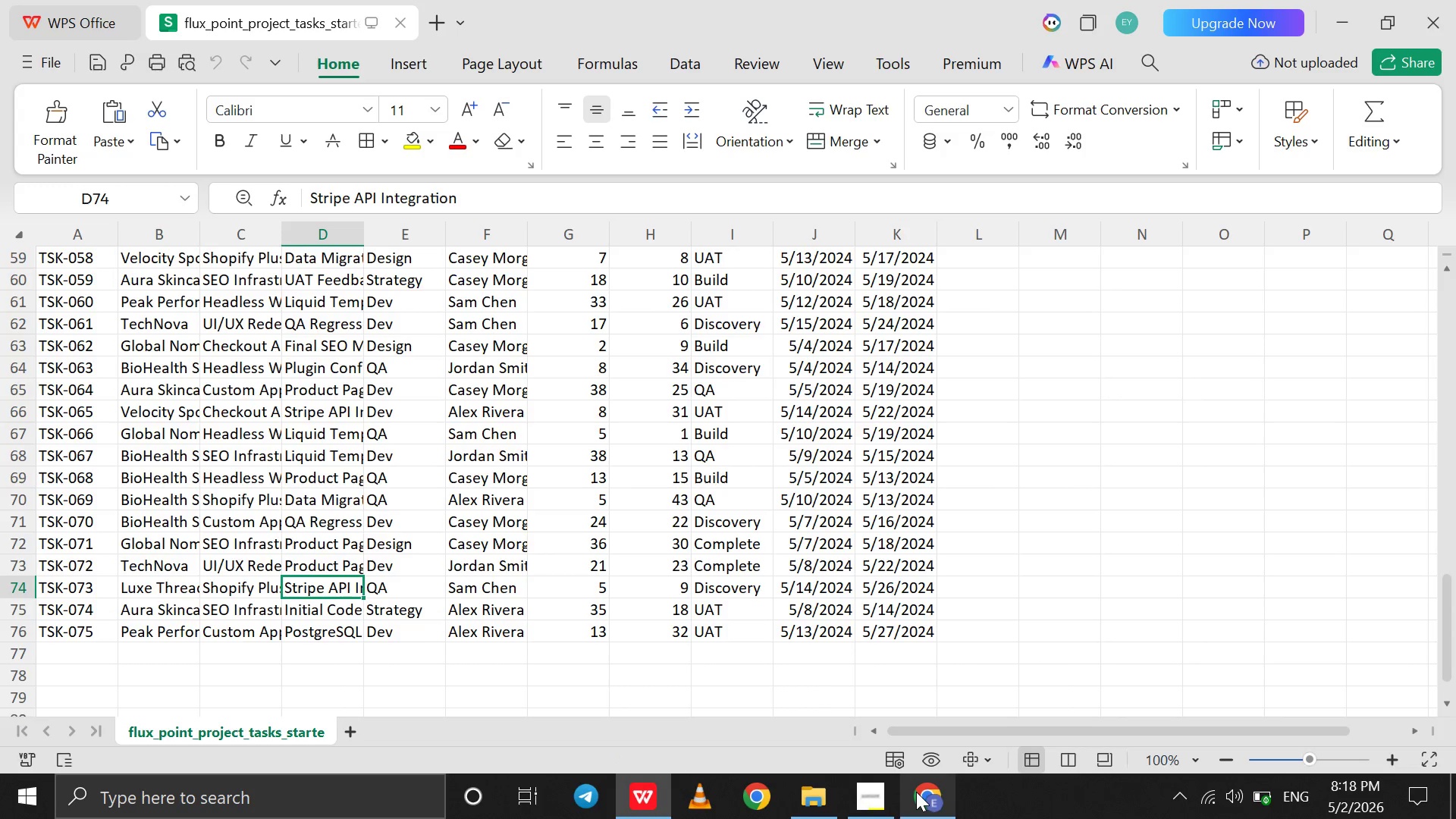 
left_click([926, 731])
 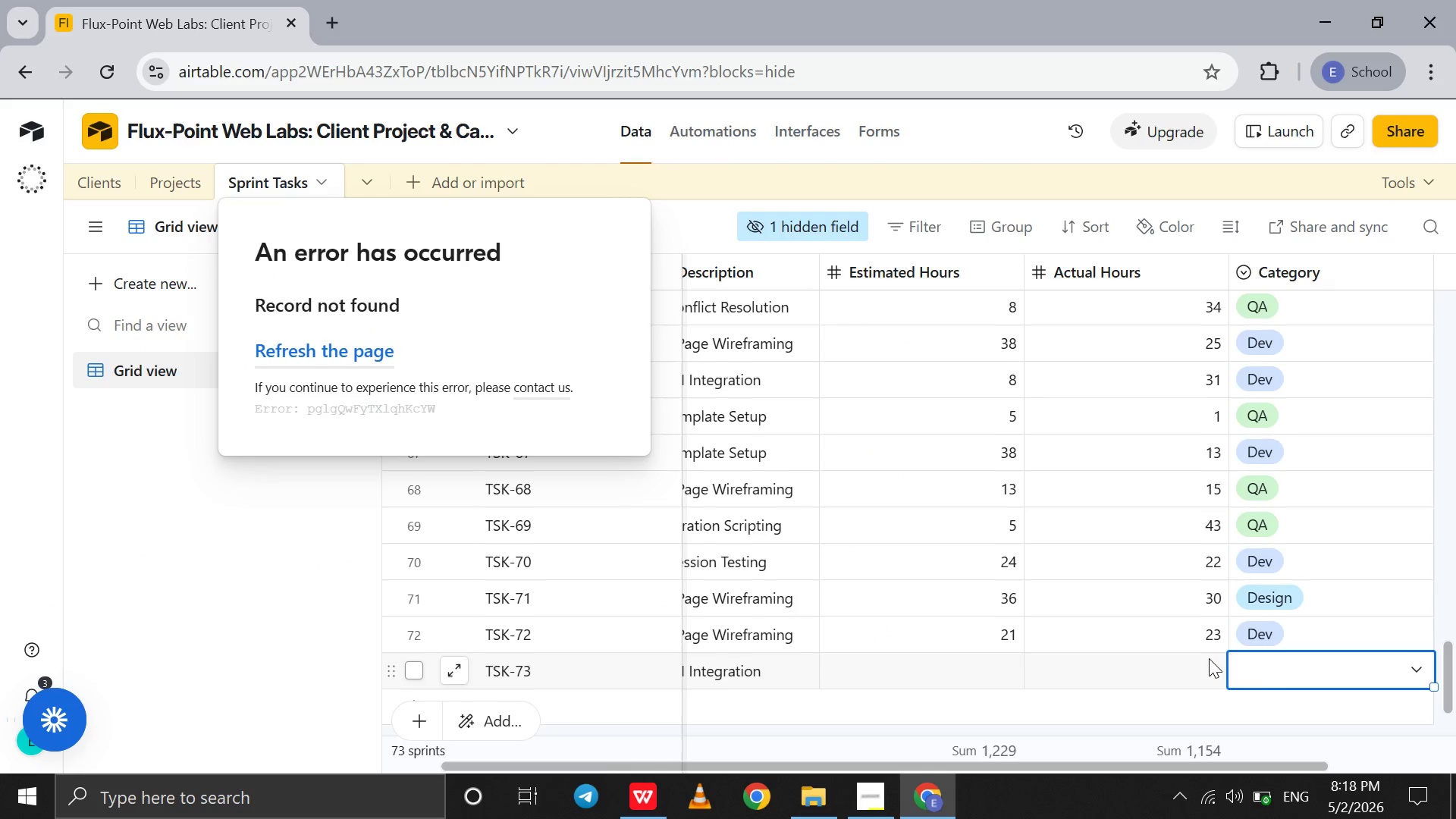 
left_click([1316, 675])
 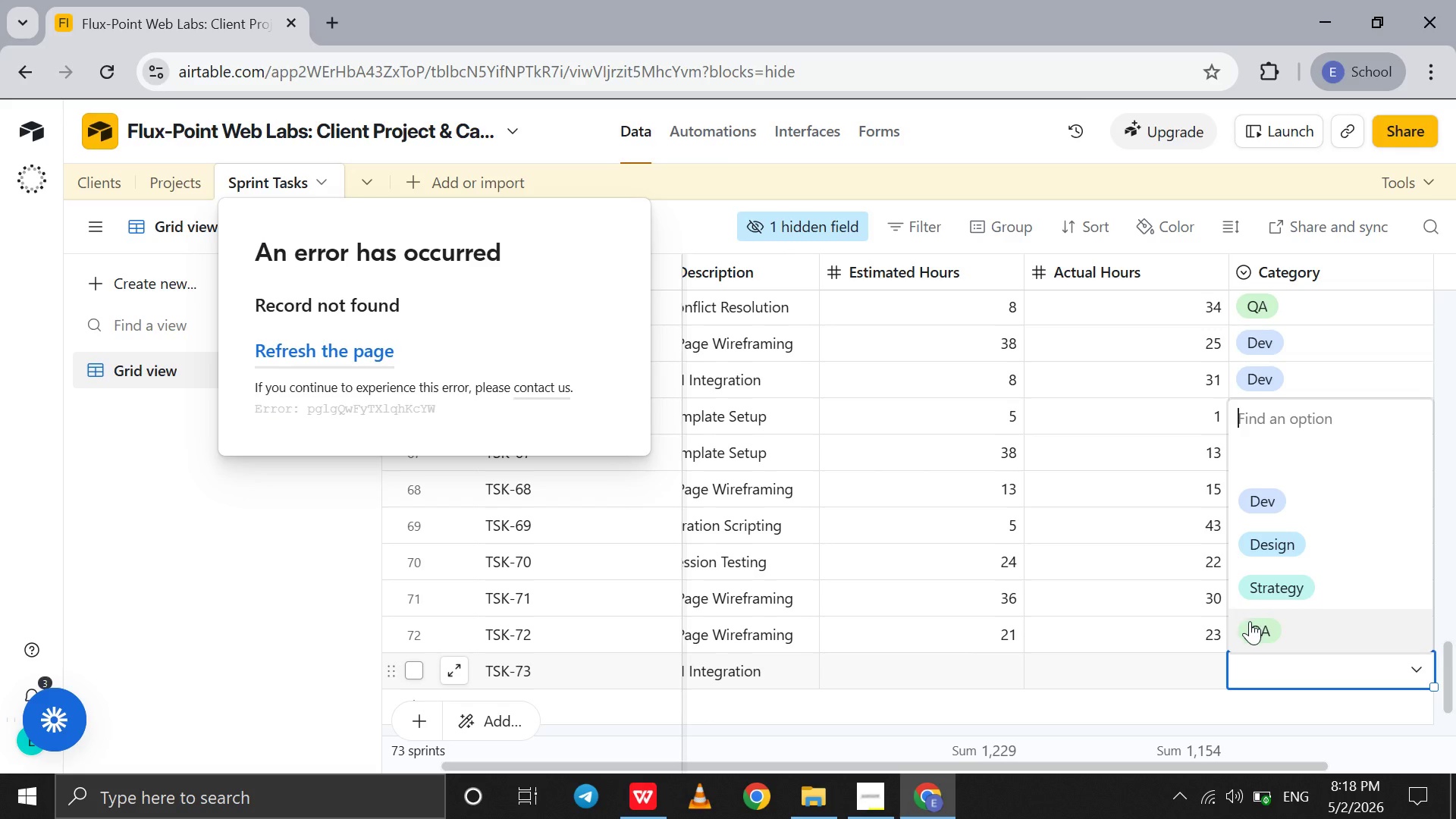 
left_click([1250, 622])
 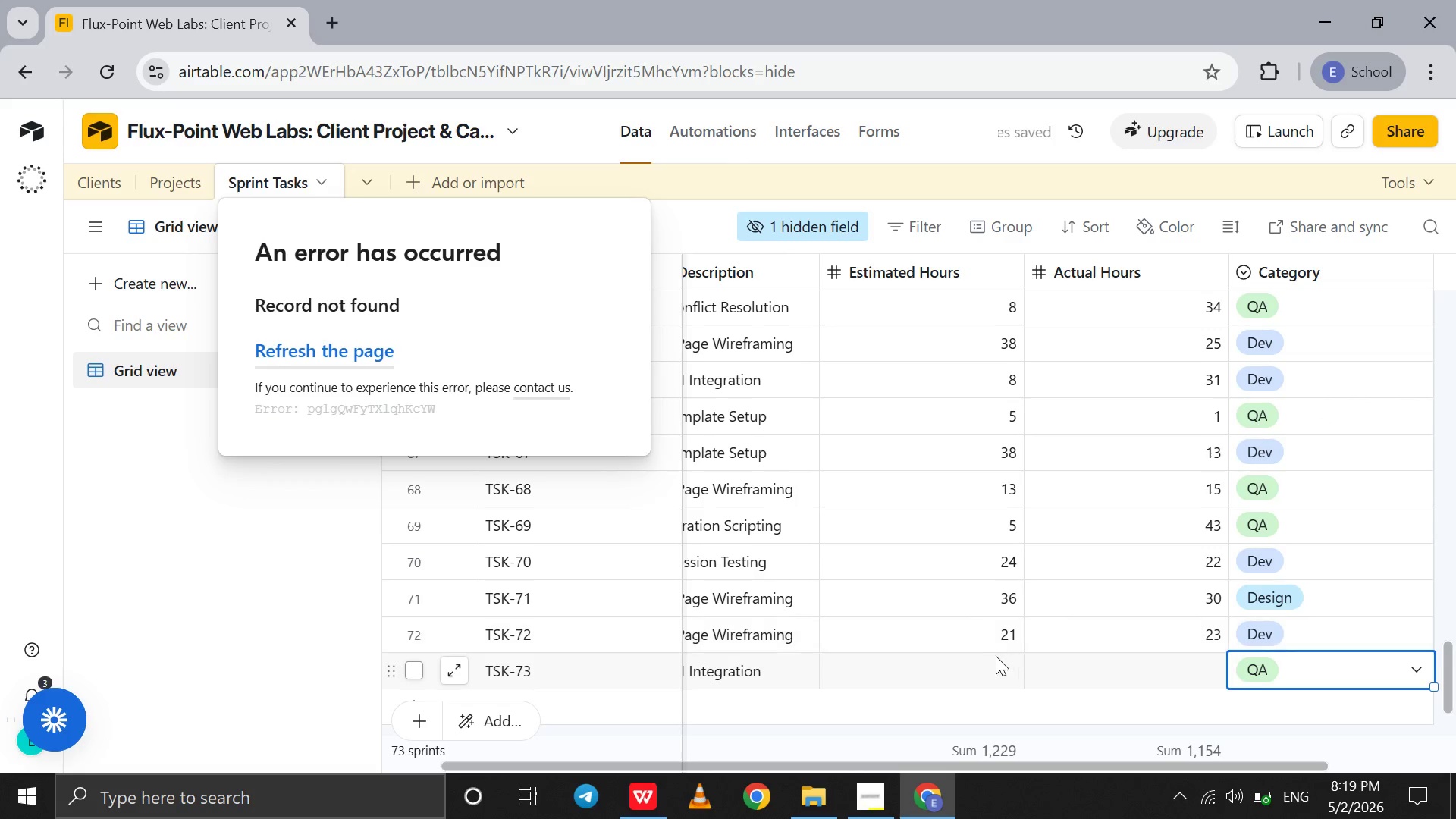 
left_click([985, 661])
 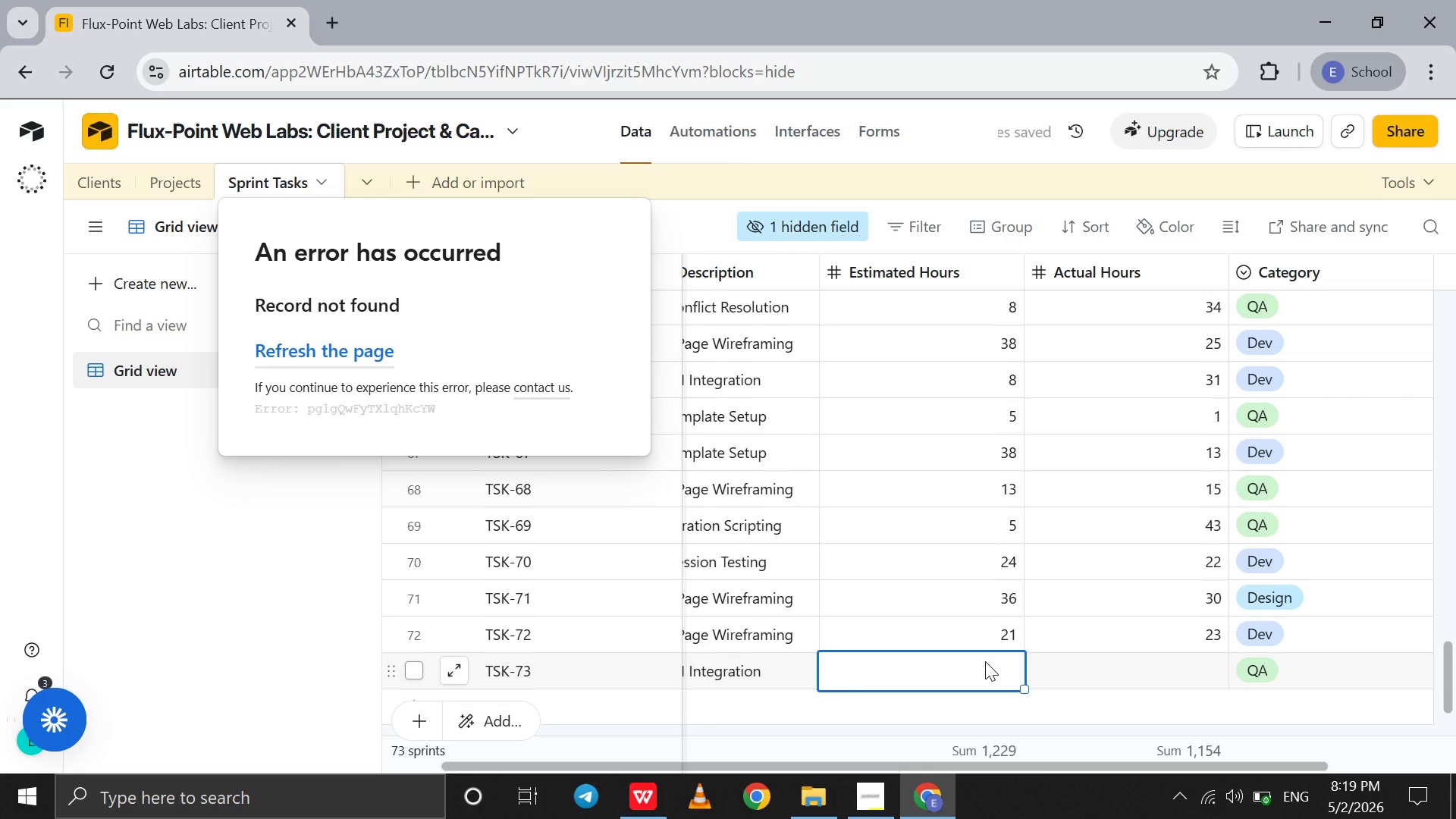 
key(5)
 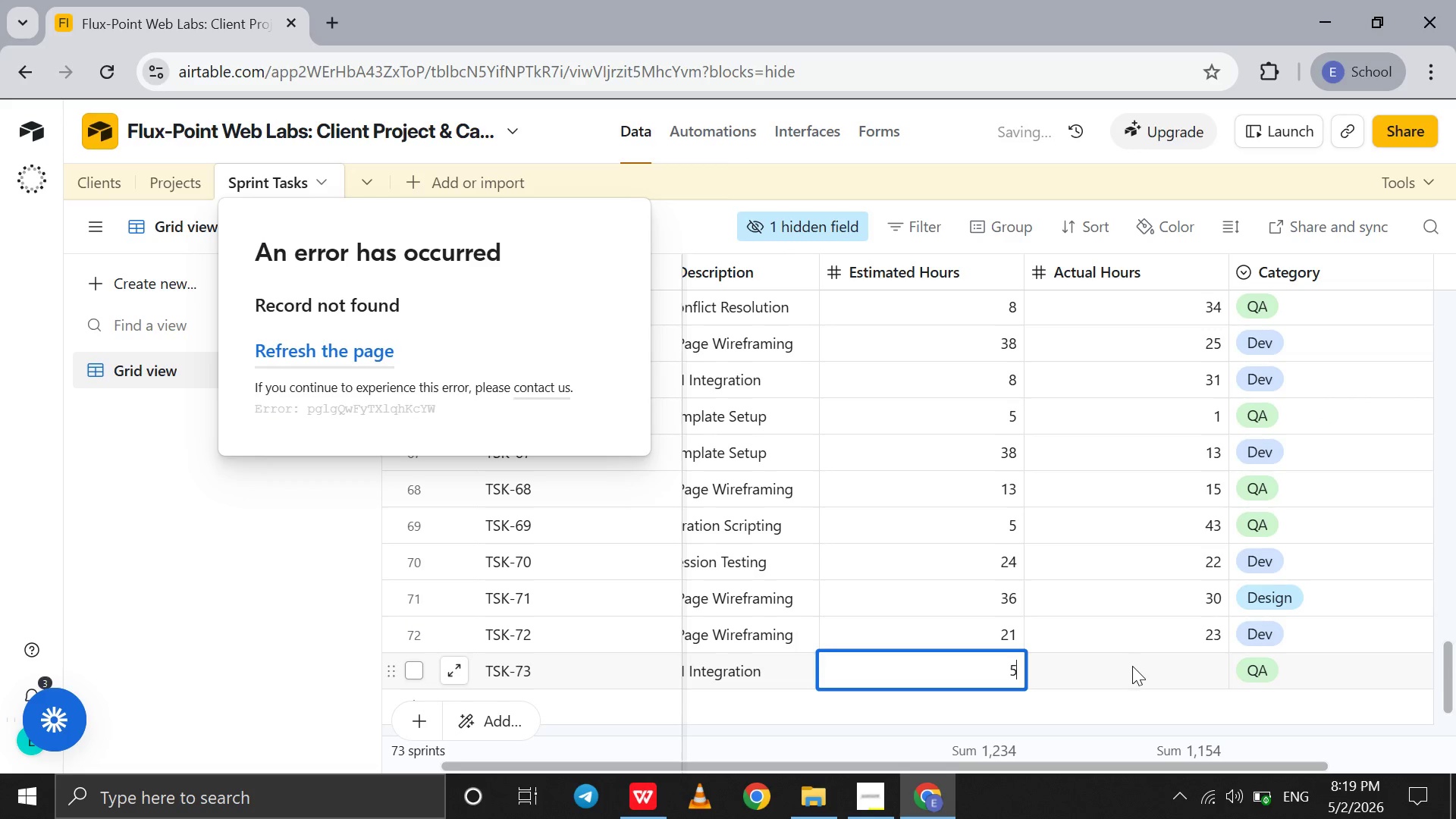 
left_click([1132, 668])
 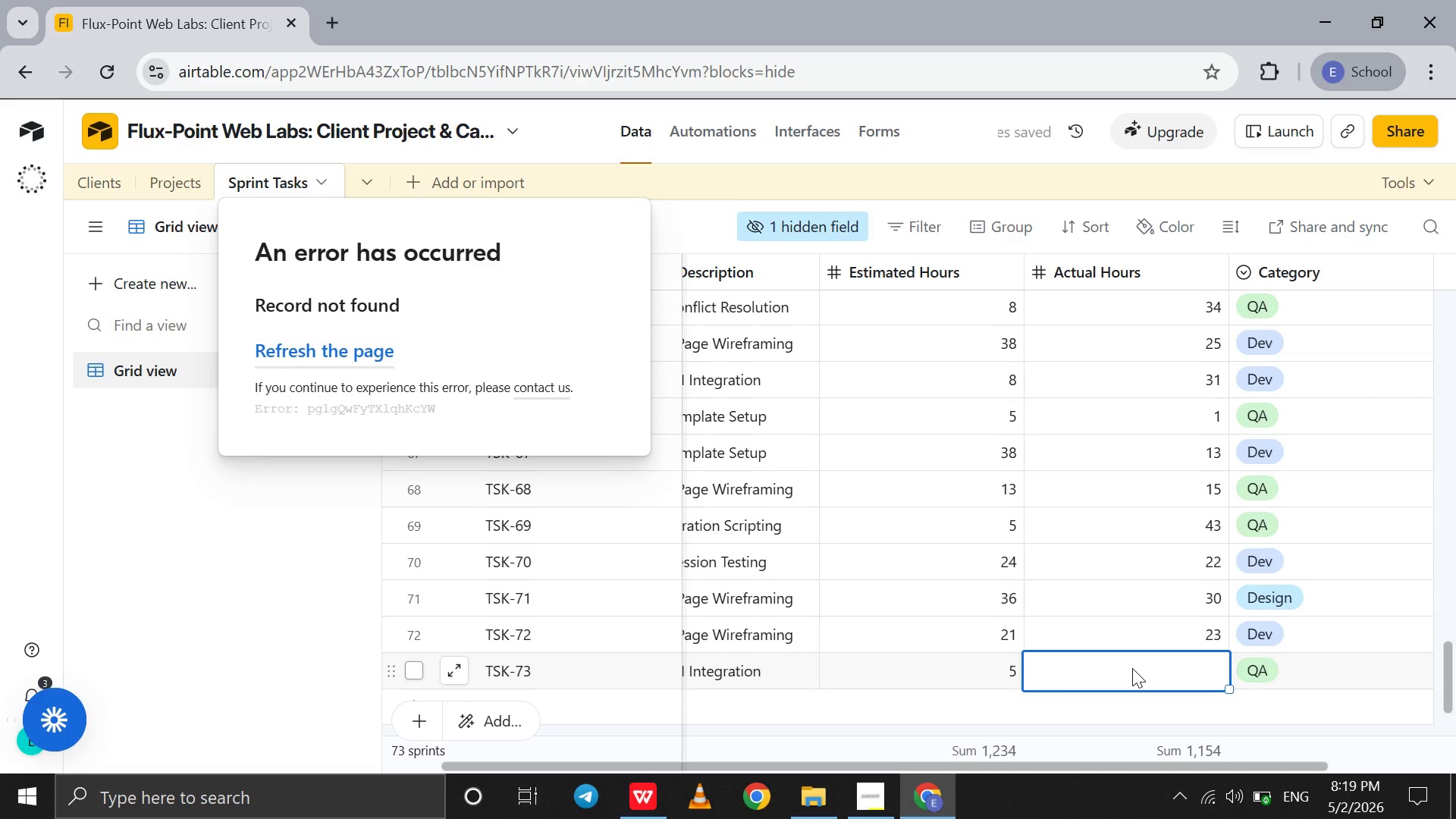 
key(9)
 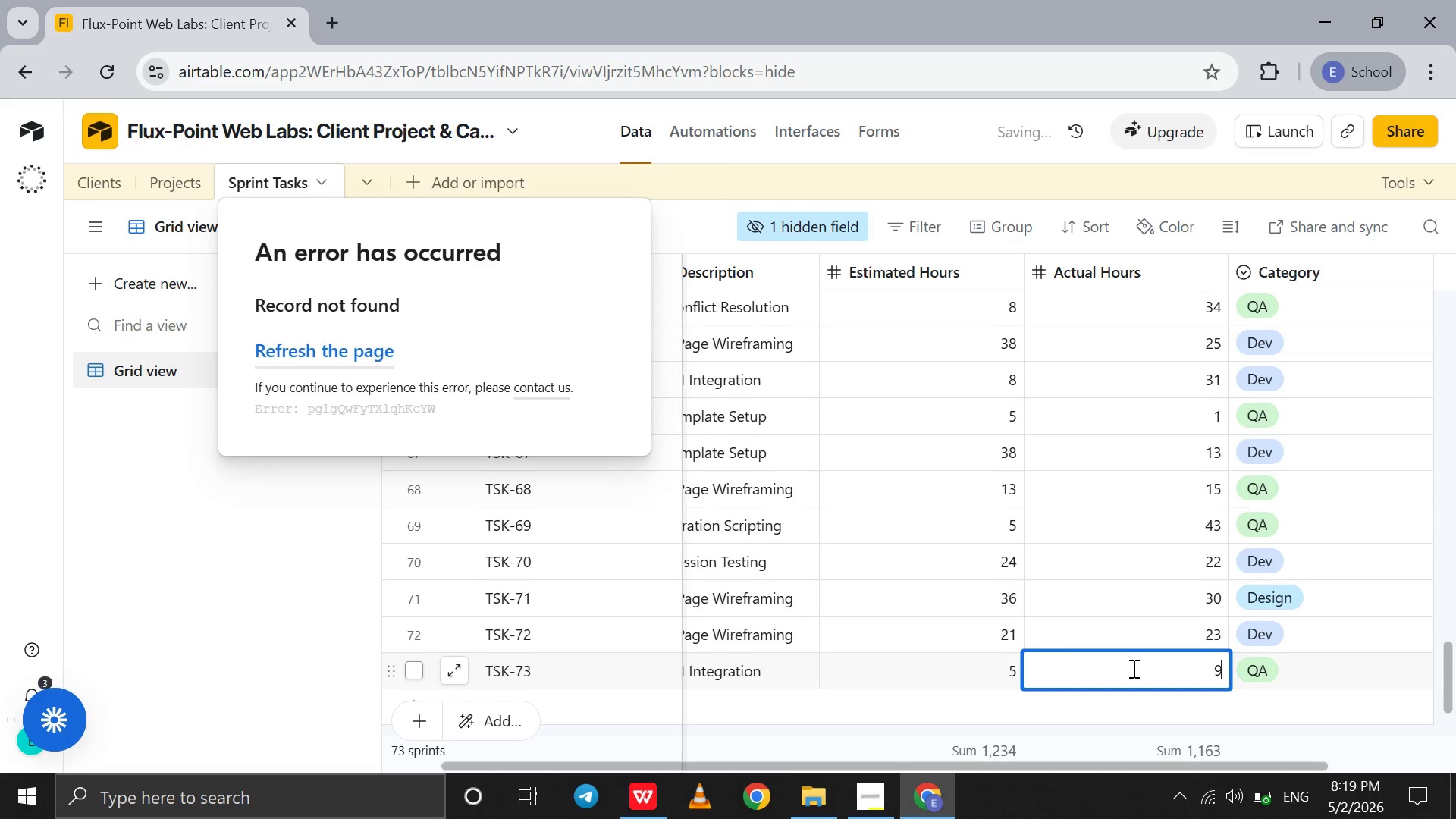 
scroll: coordinate [1132, 668], scroll_direction: up, amount: 57.0
 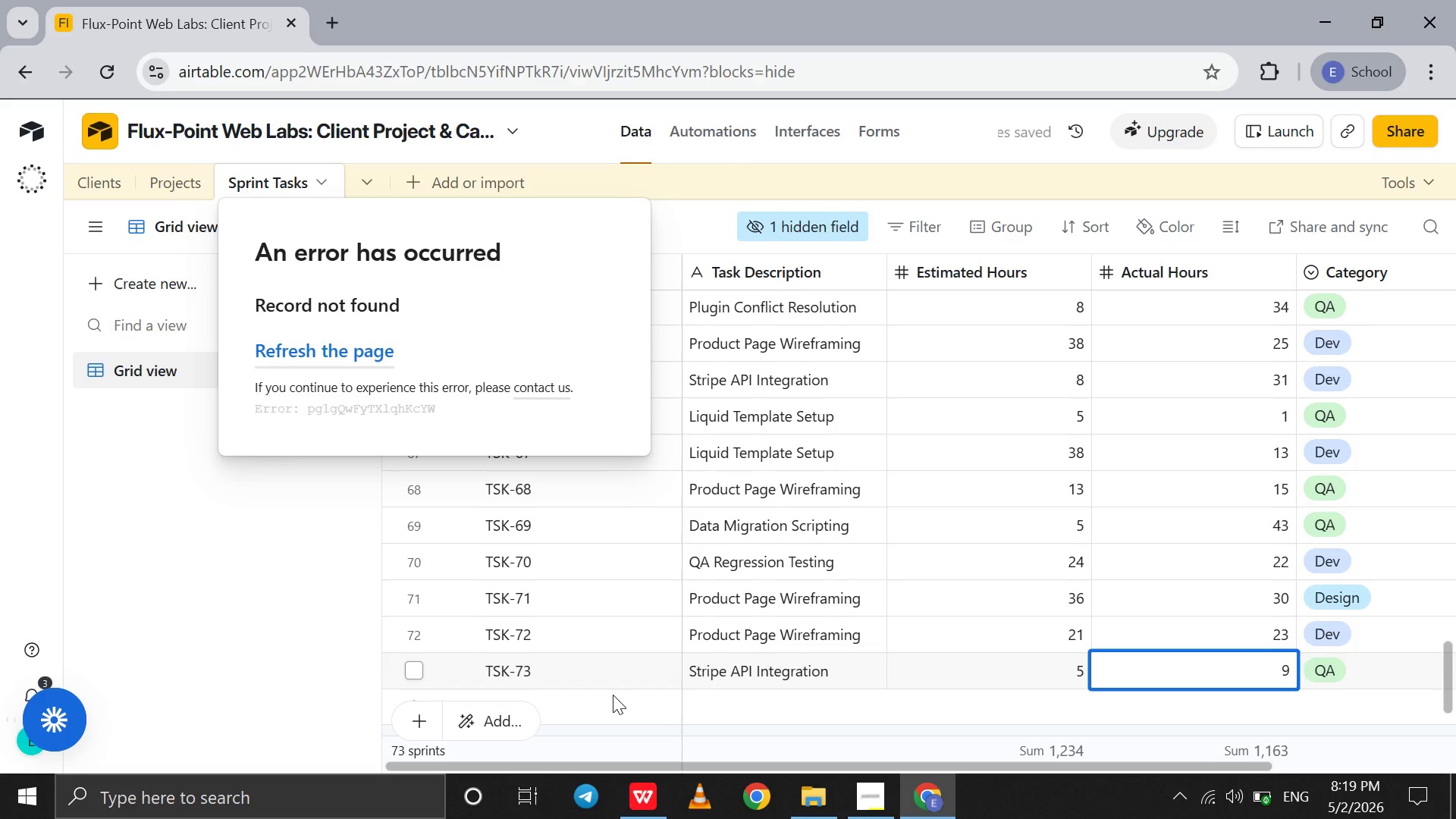 
left_click([613, 695])
 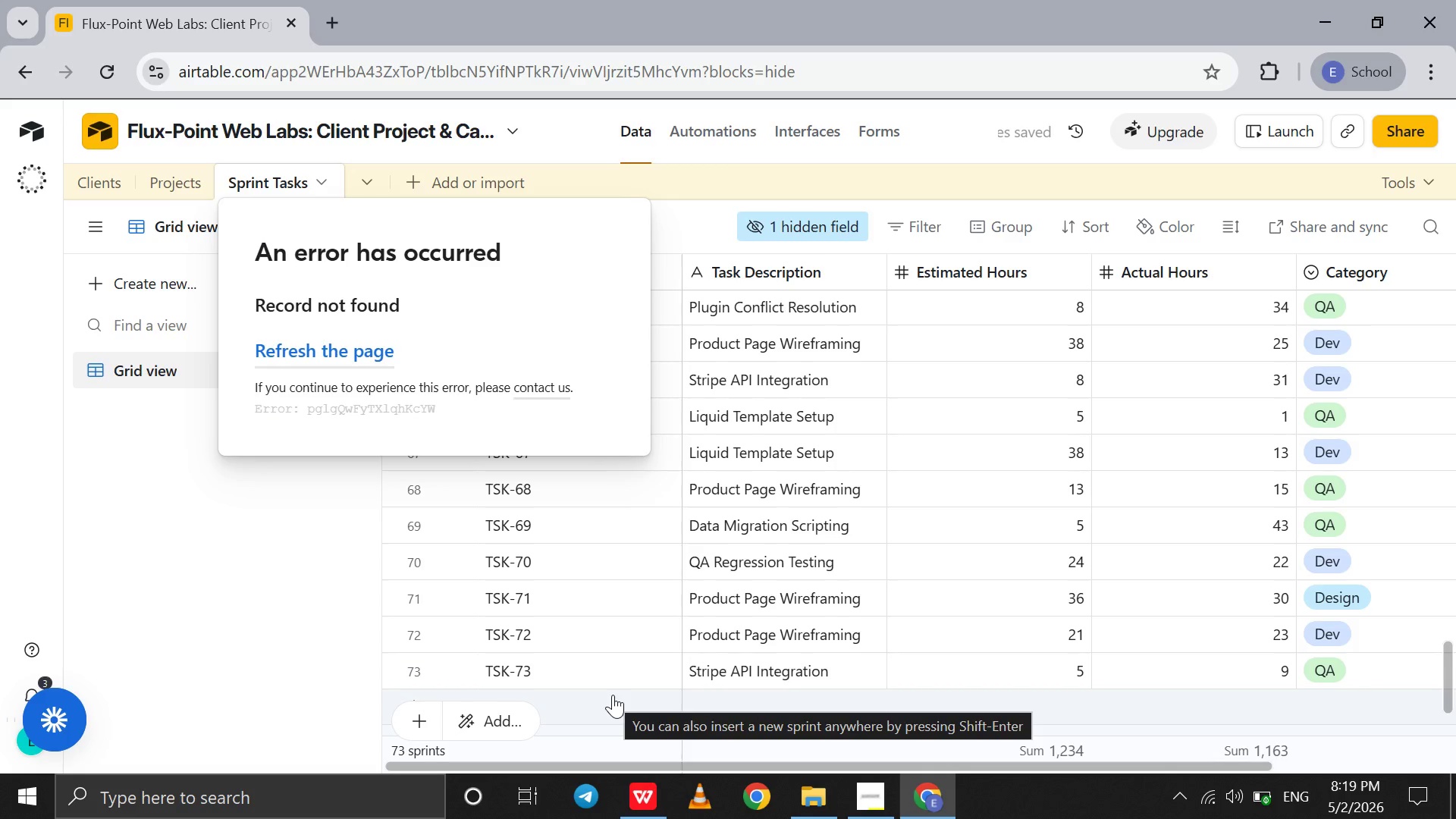 
left_click([613, 695])
 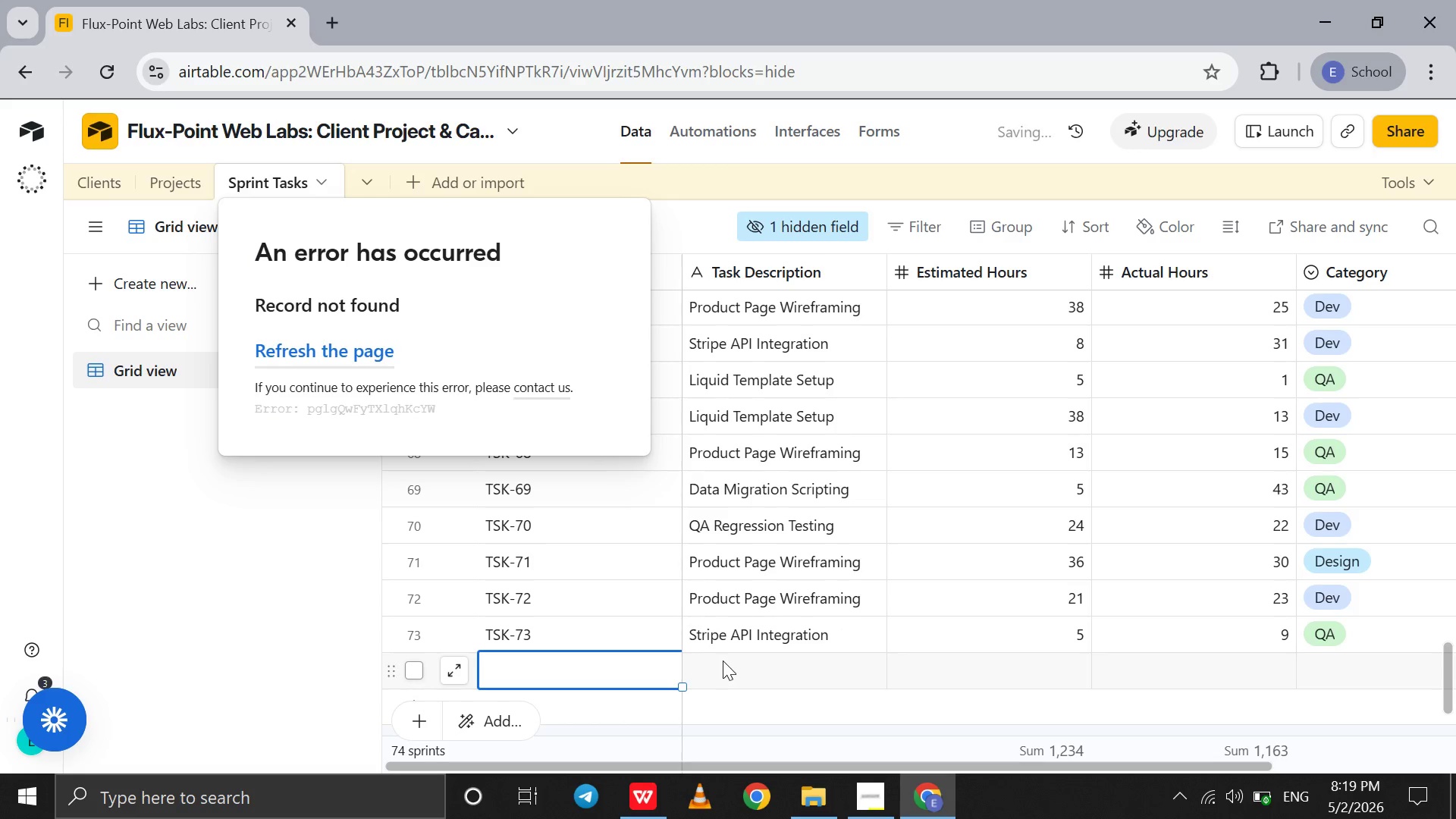 
left_click([723, 660])
 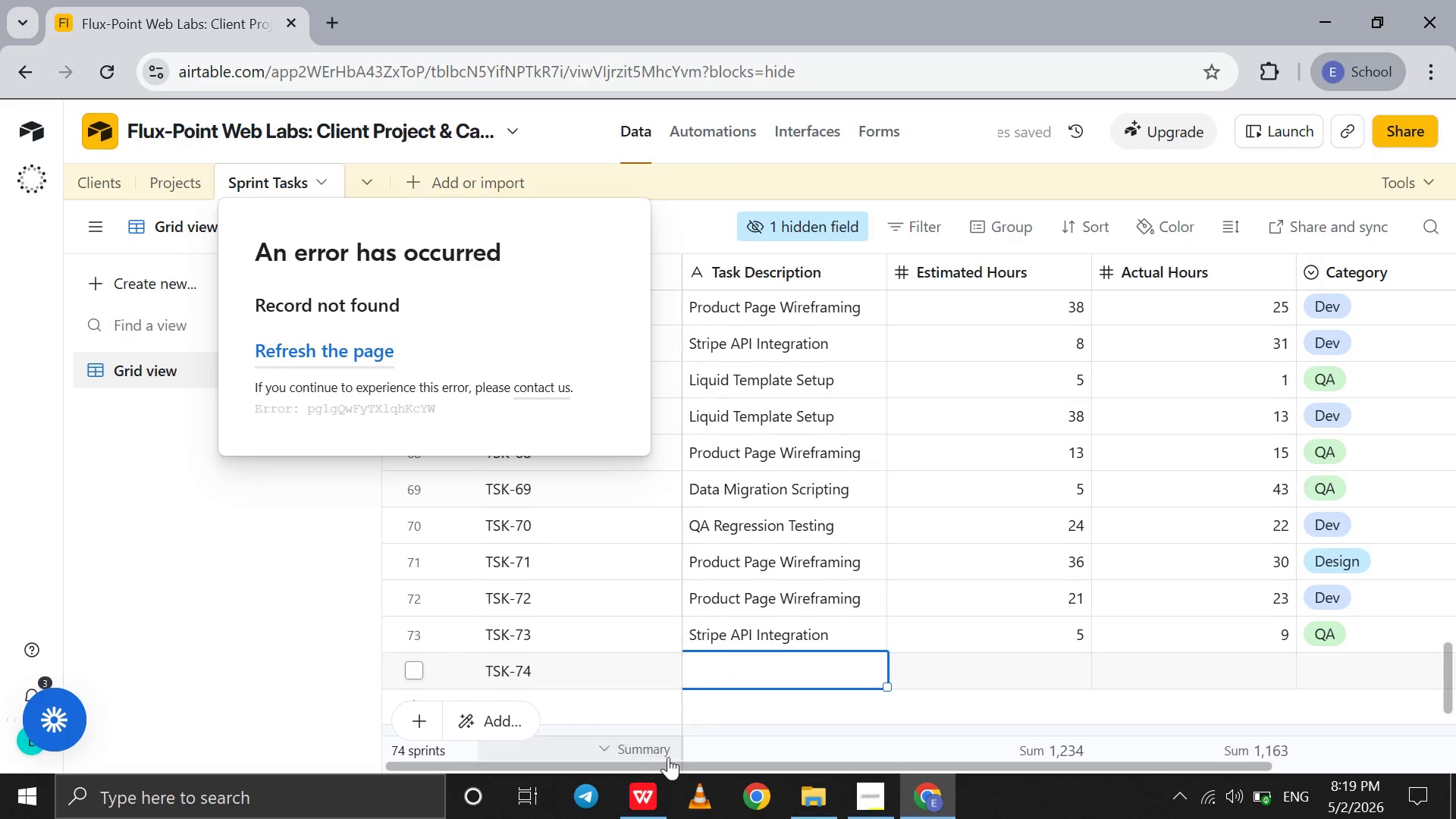 
mouse_move([646, 770])
 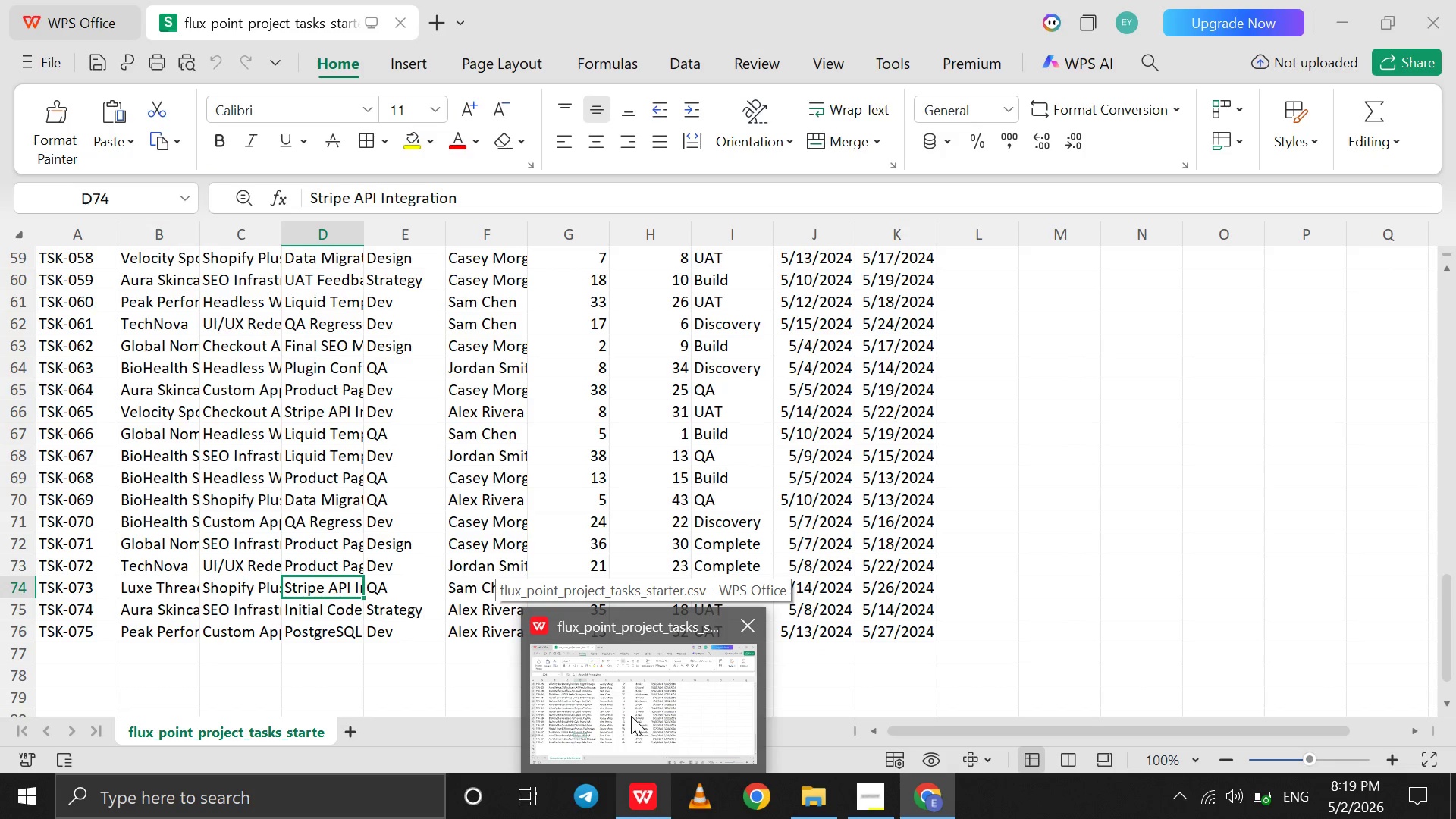 
left_click([631, 716])
 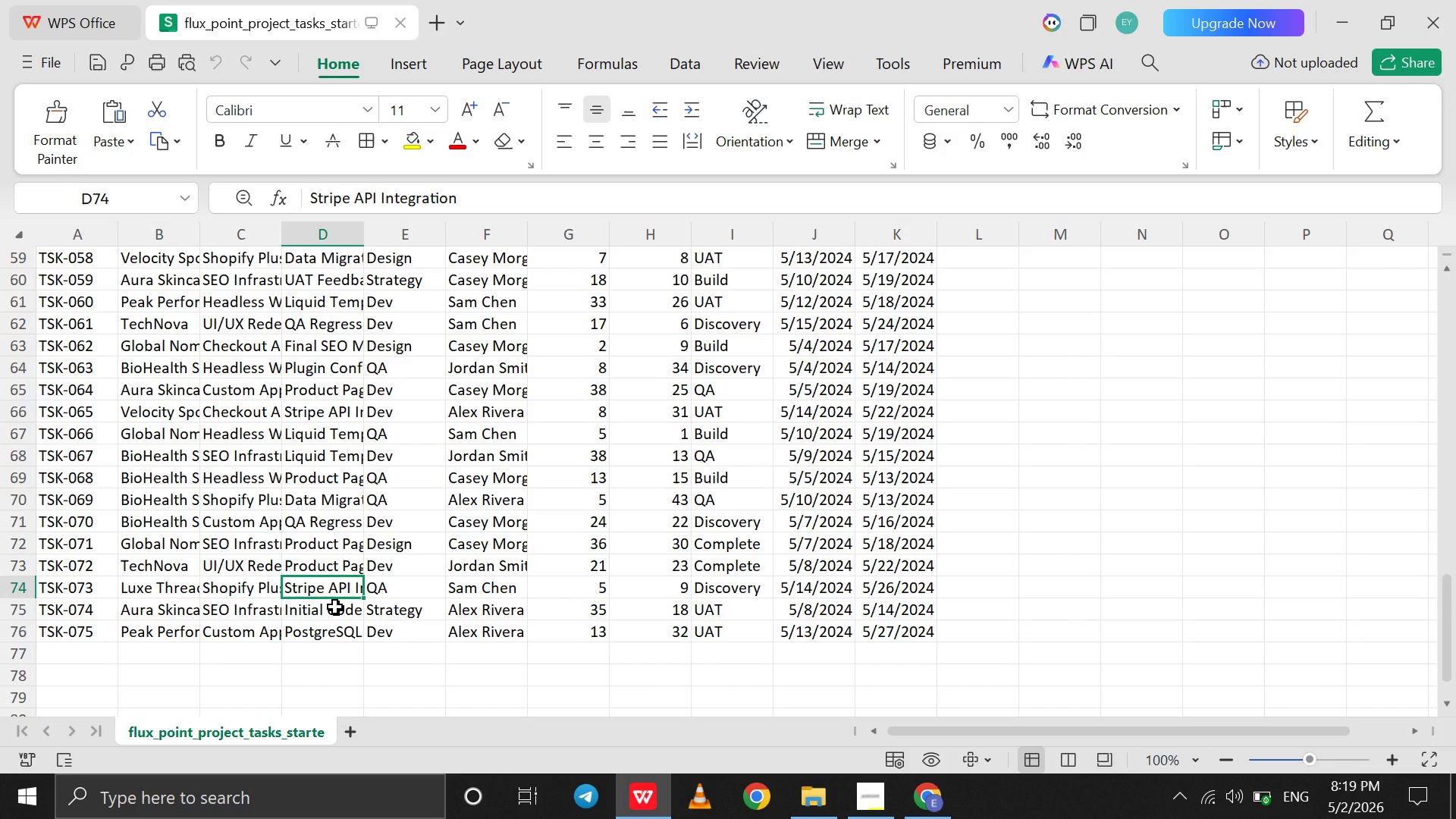 
left_click([335, 607])
 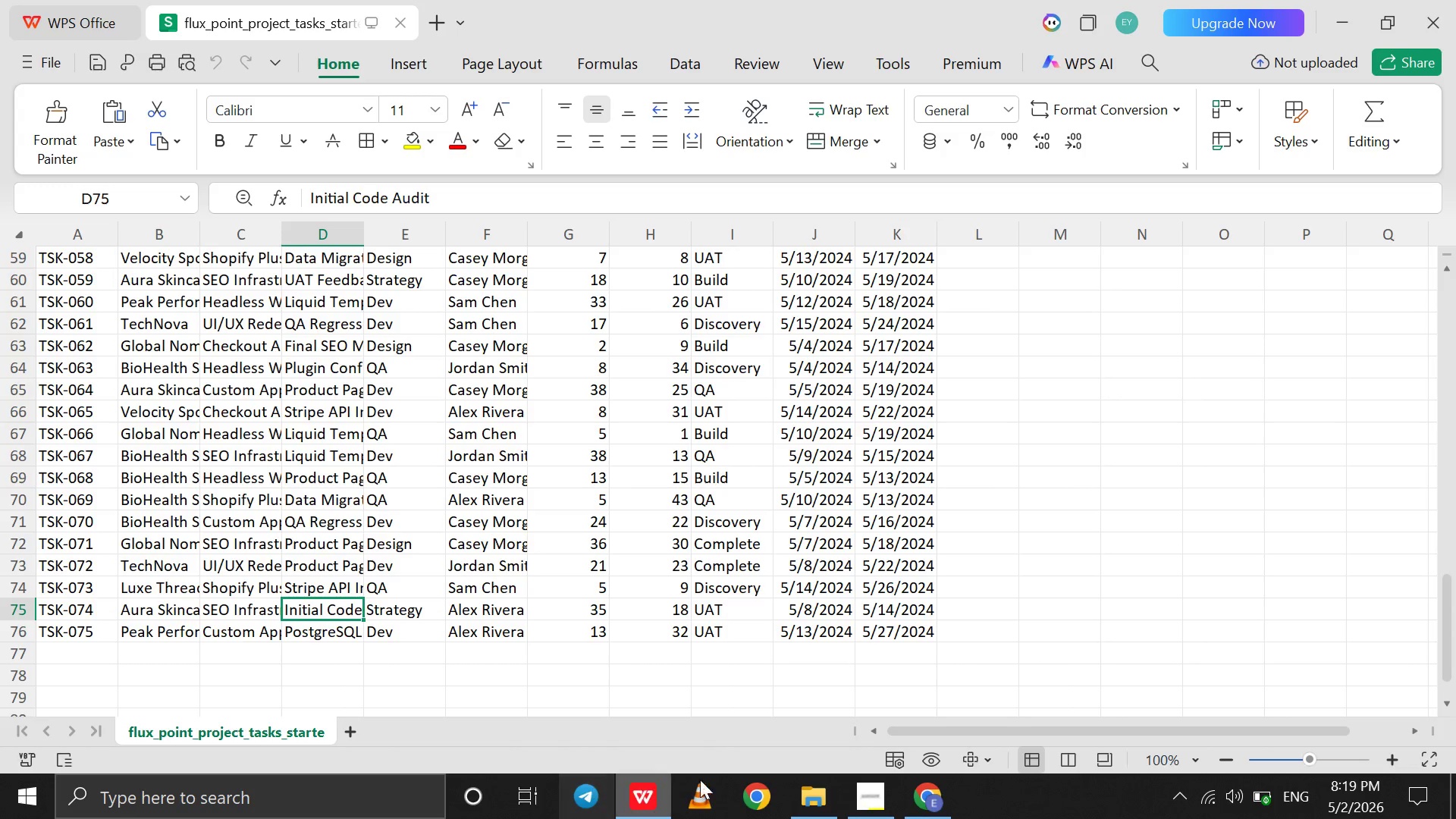 
wait(6.22)
 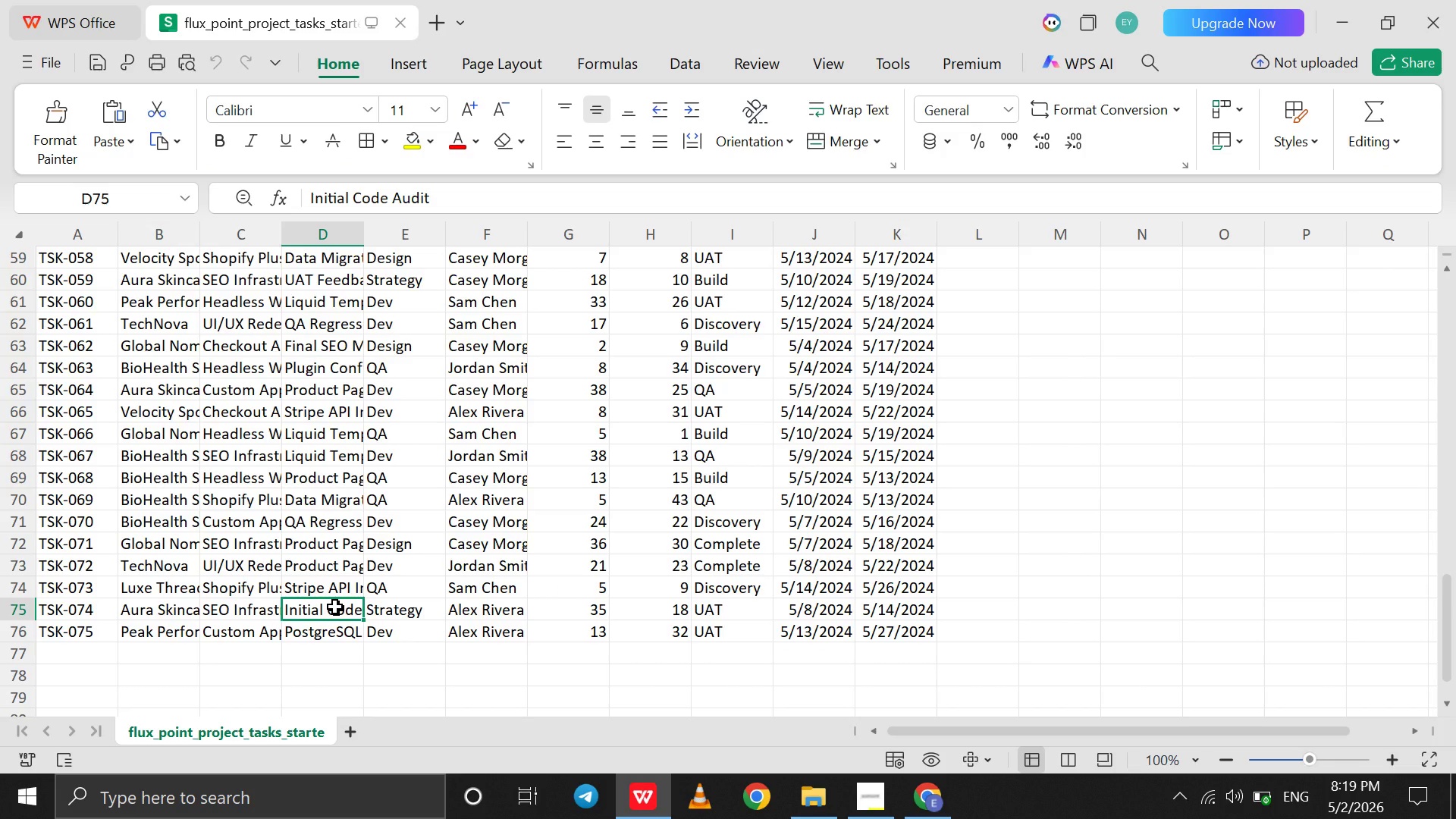 
left_click([908, 799])
 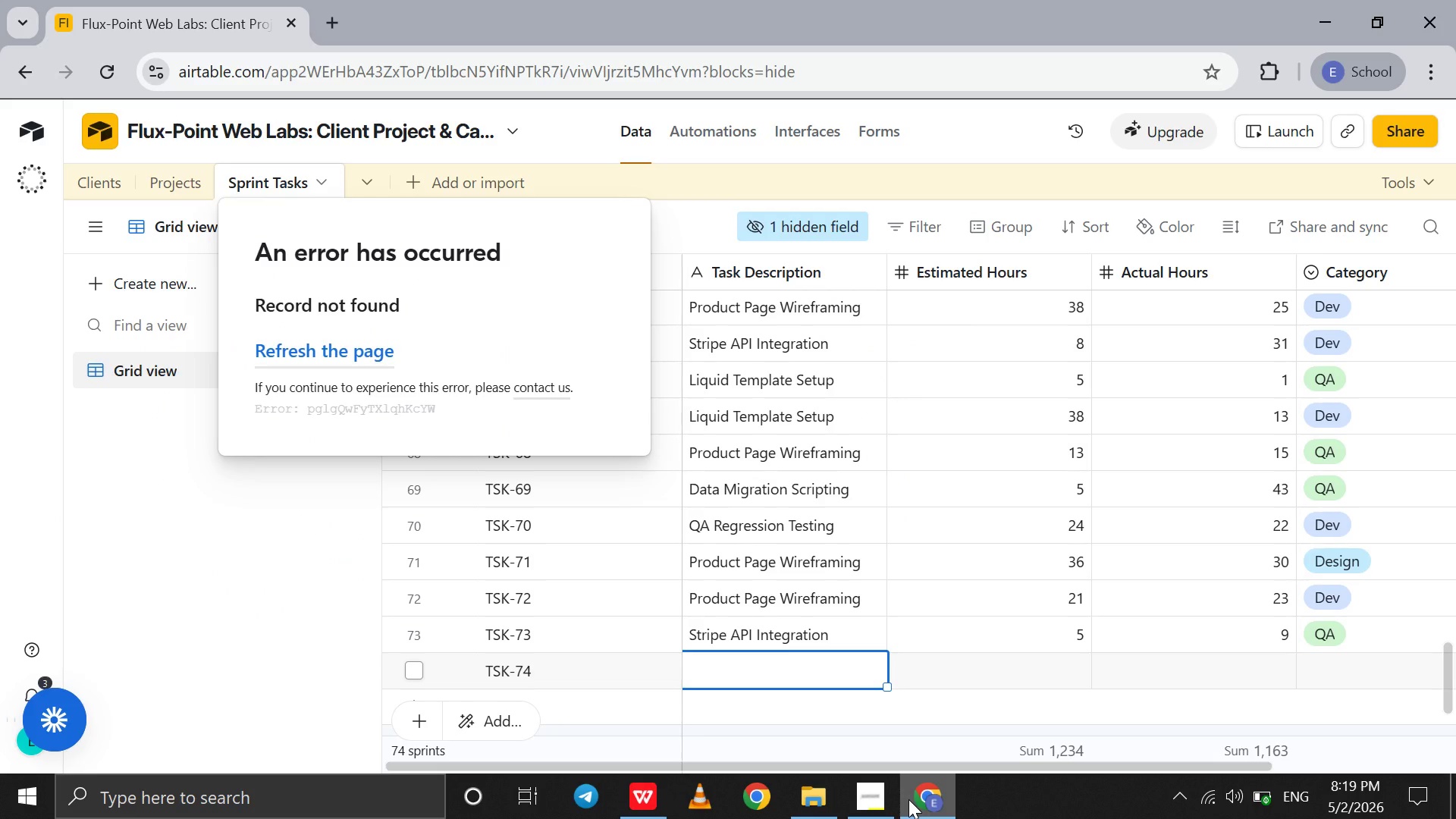 
type(Initial Code Audit)
 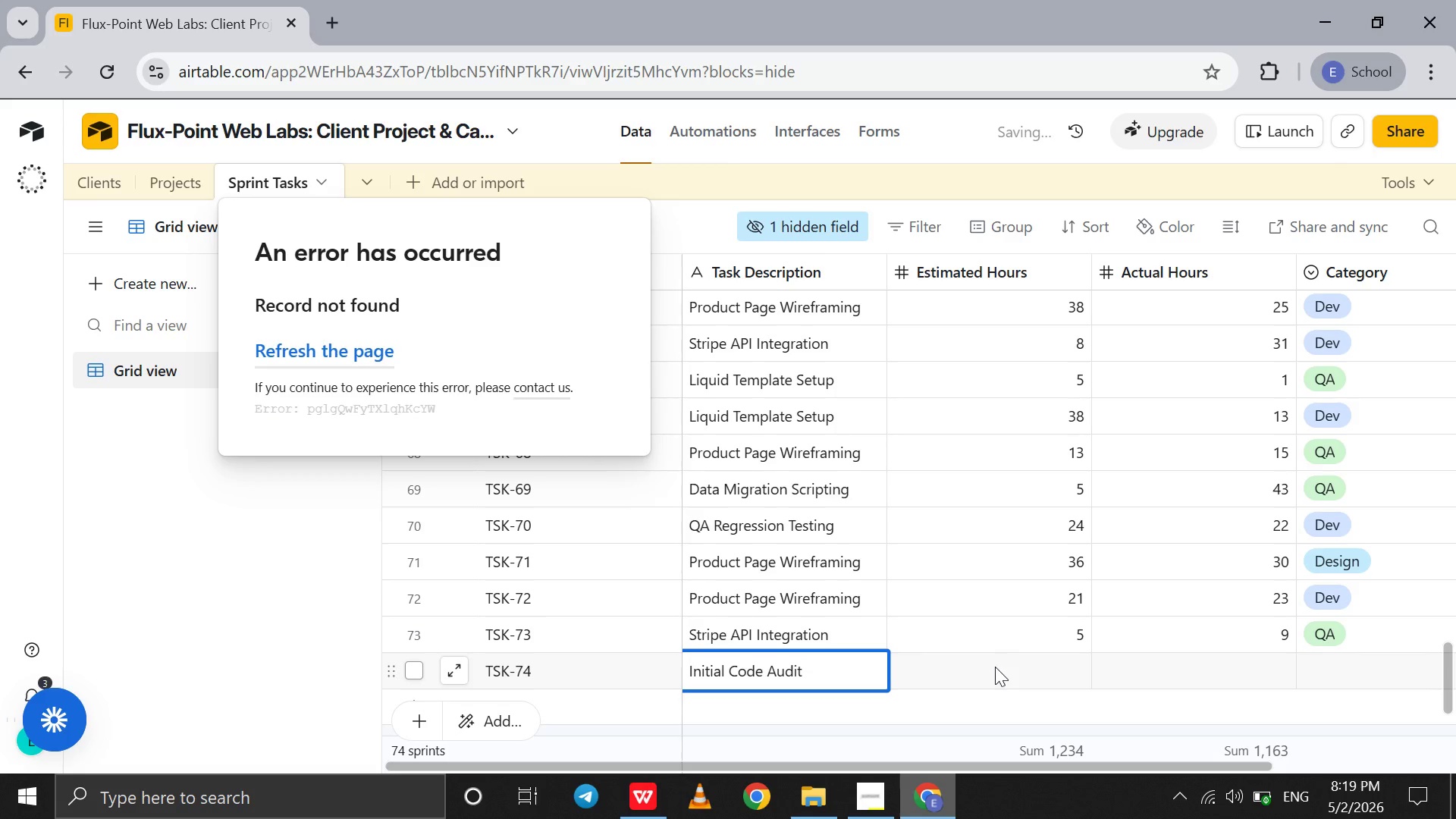 
left_click([992, 667])
 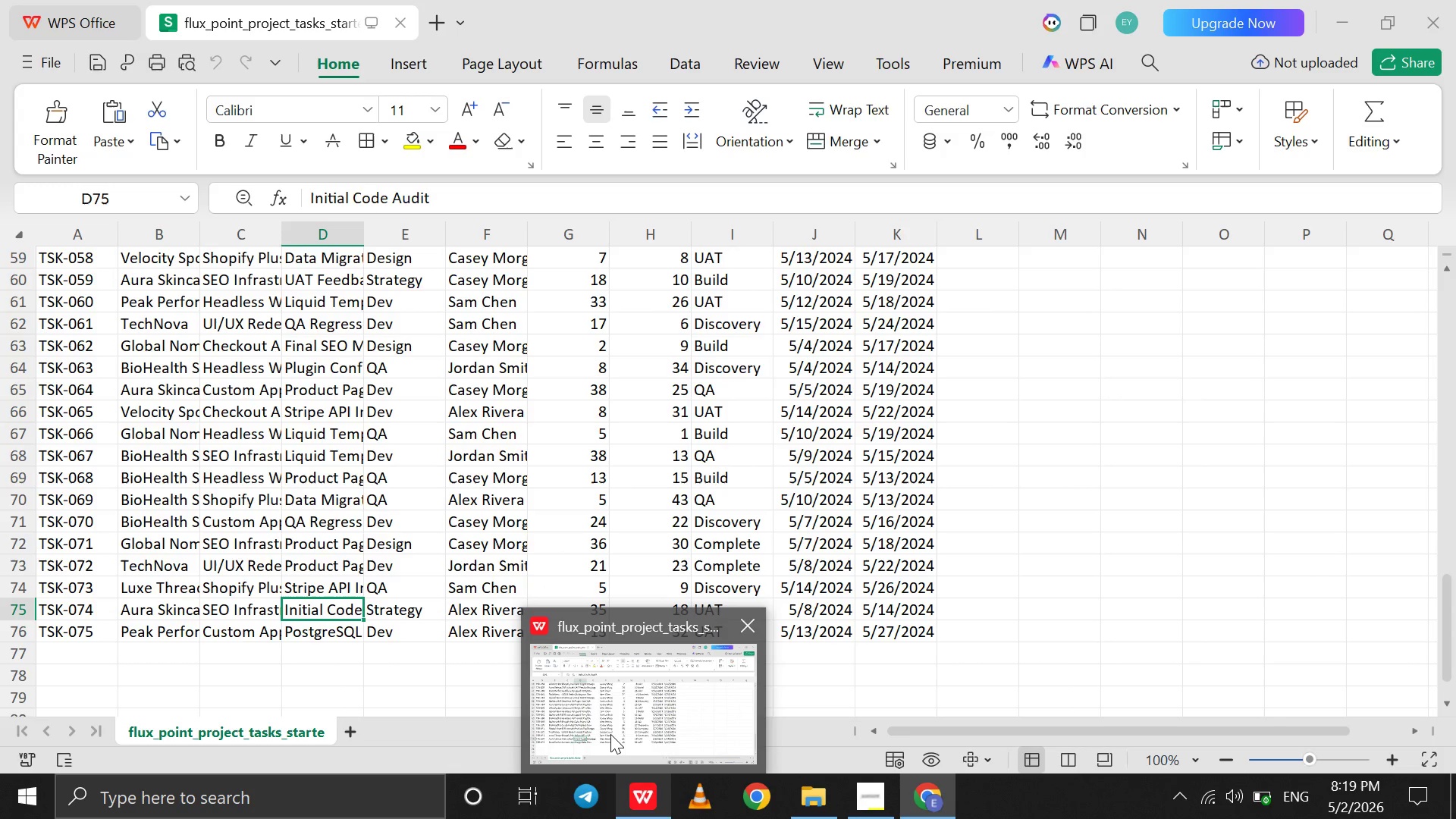 
wait(14.03)
 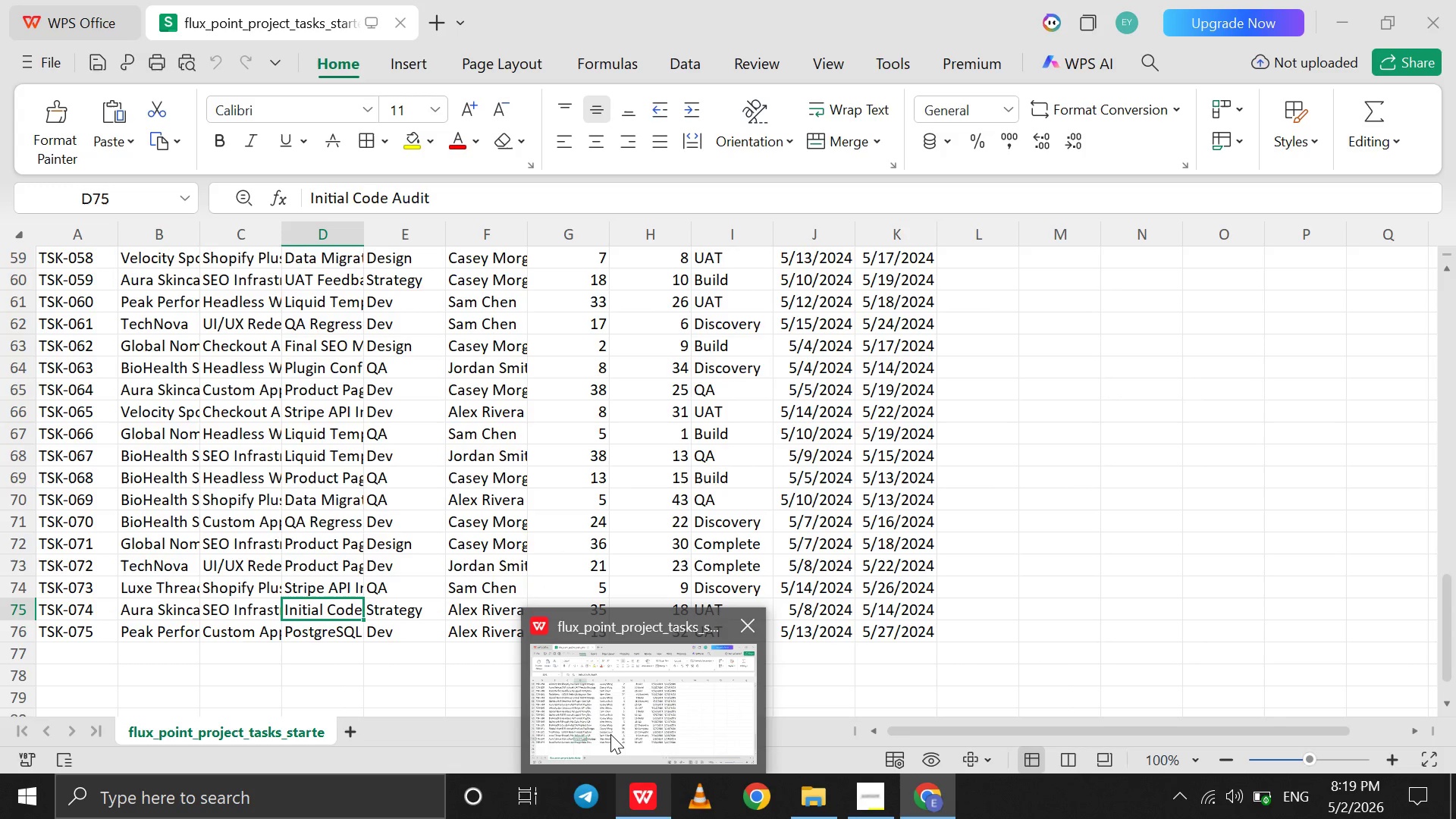 
type(35)
 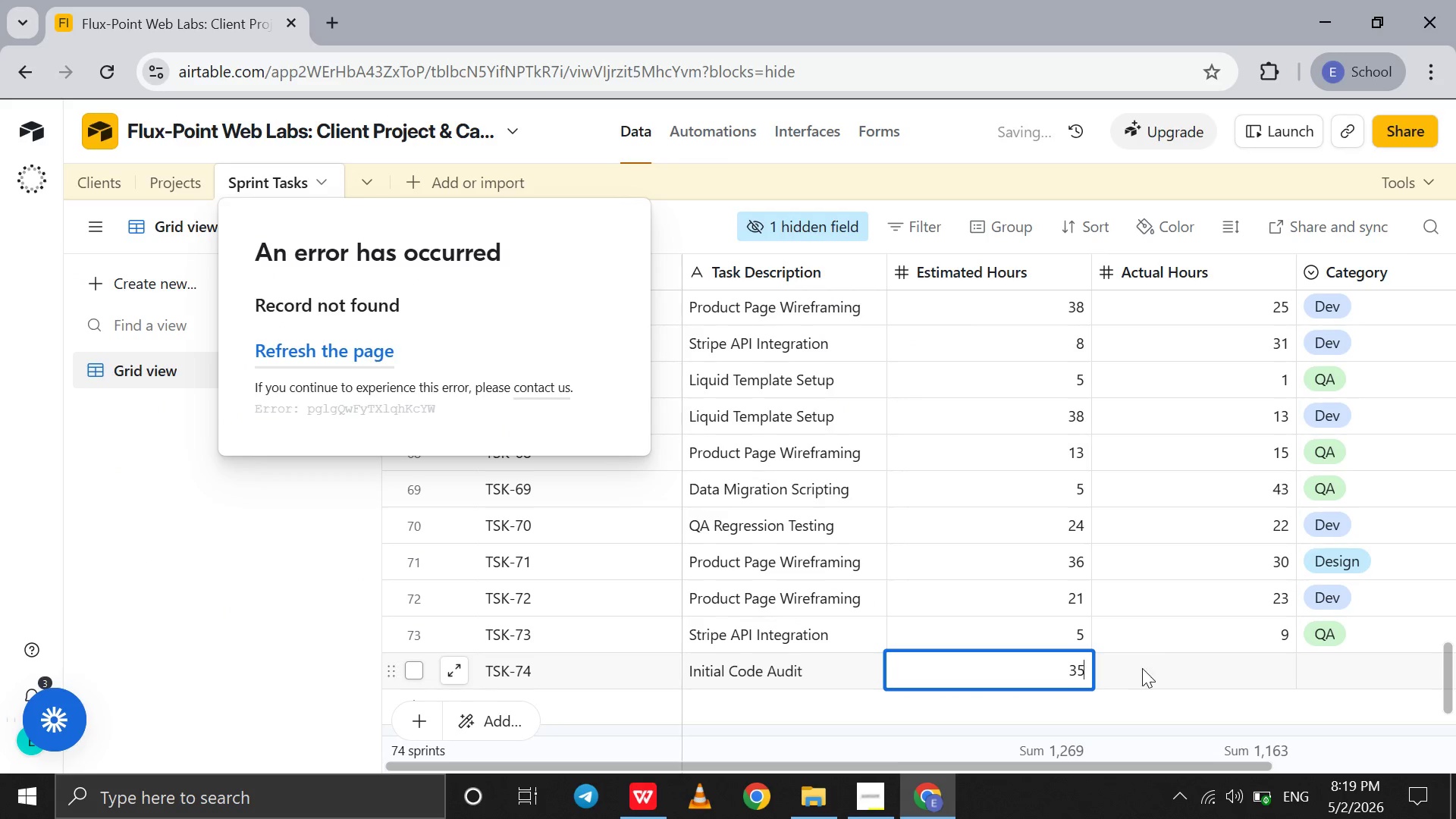 
left_click([1144, 667])
 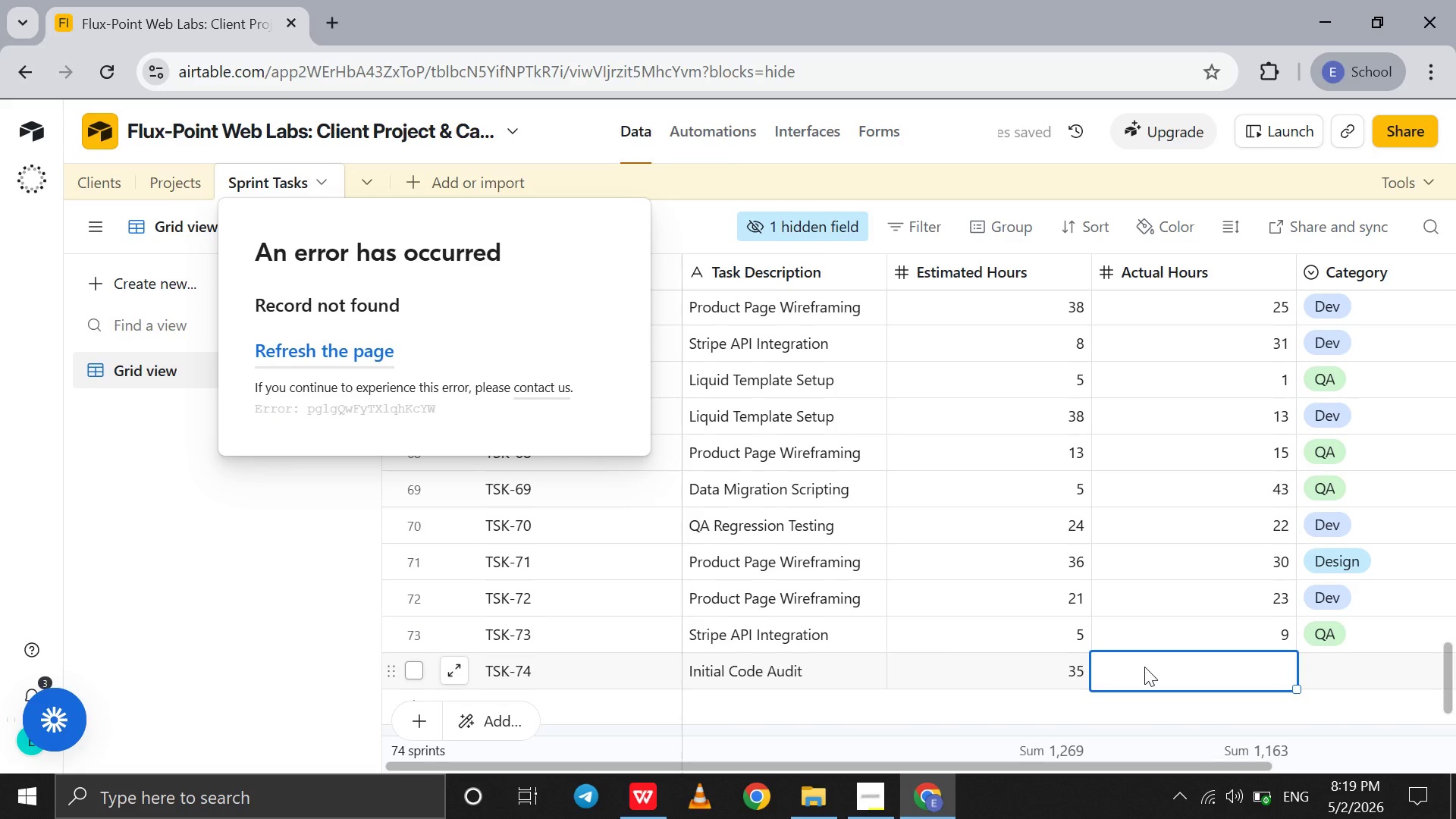 
type(18)
 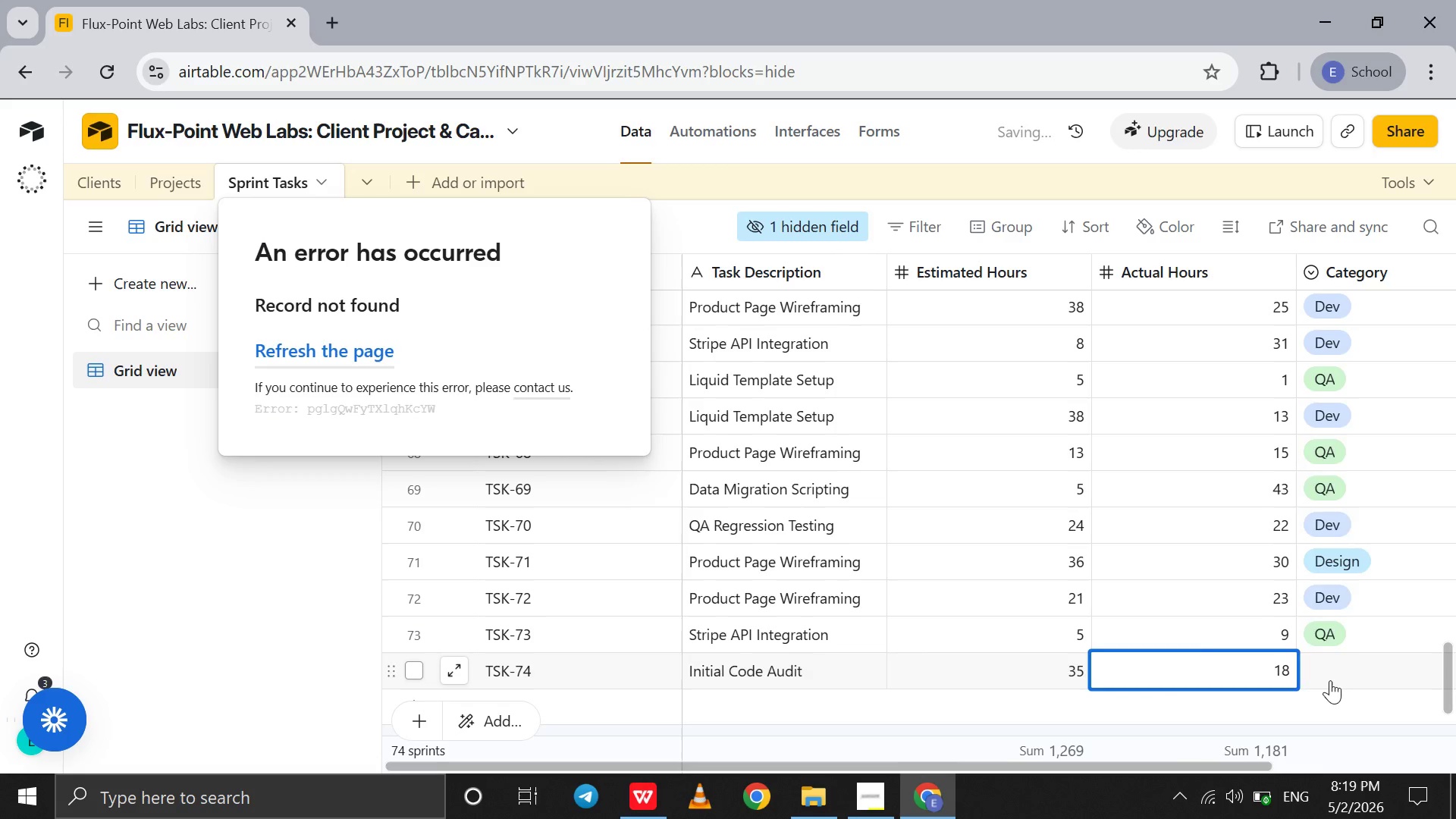 
double_click([1330, 680])
 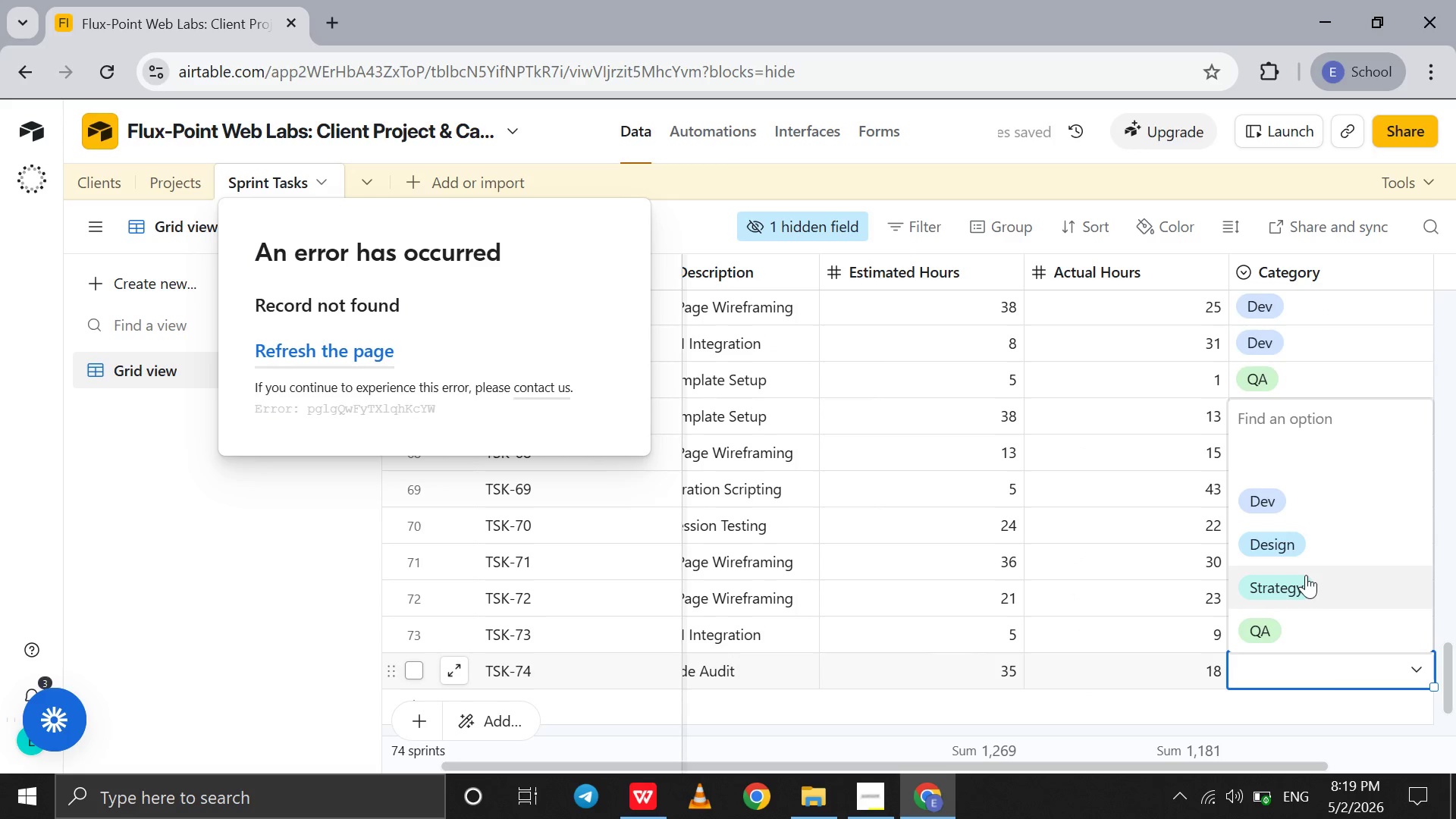 
left_click([1306, 575])
 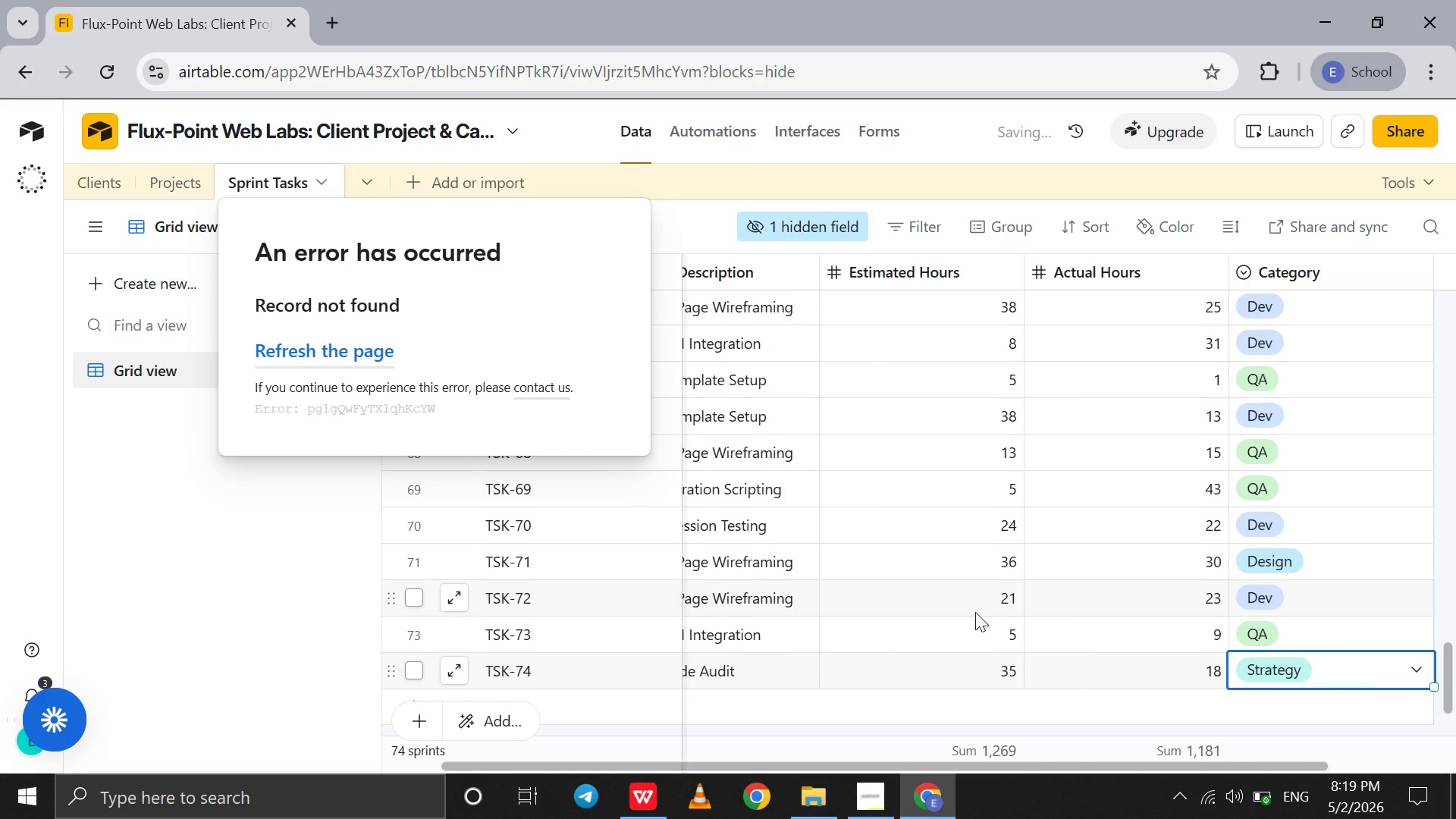 
scroll: coordinate [975, 612], scroll_direction: up, amount: 40.0
 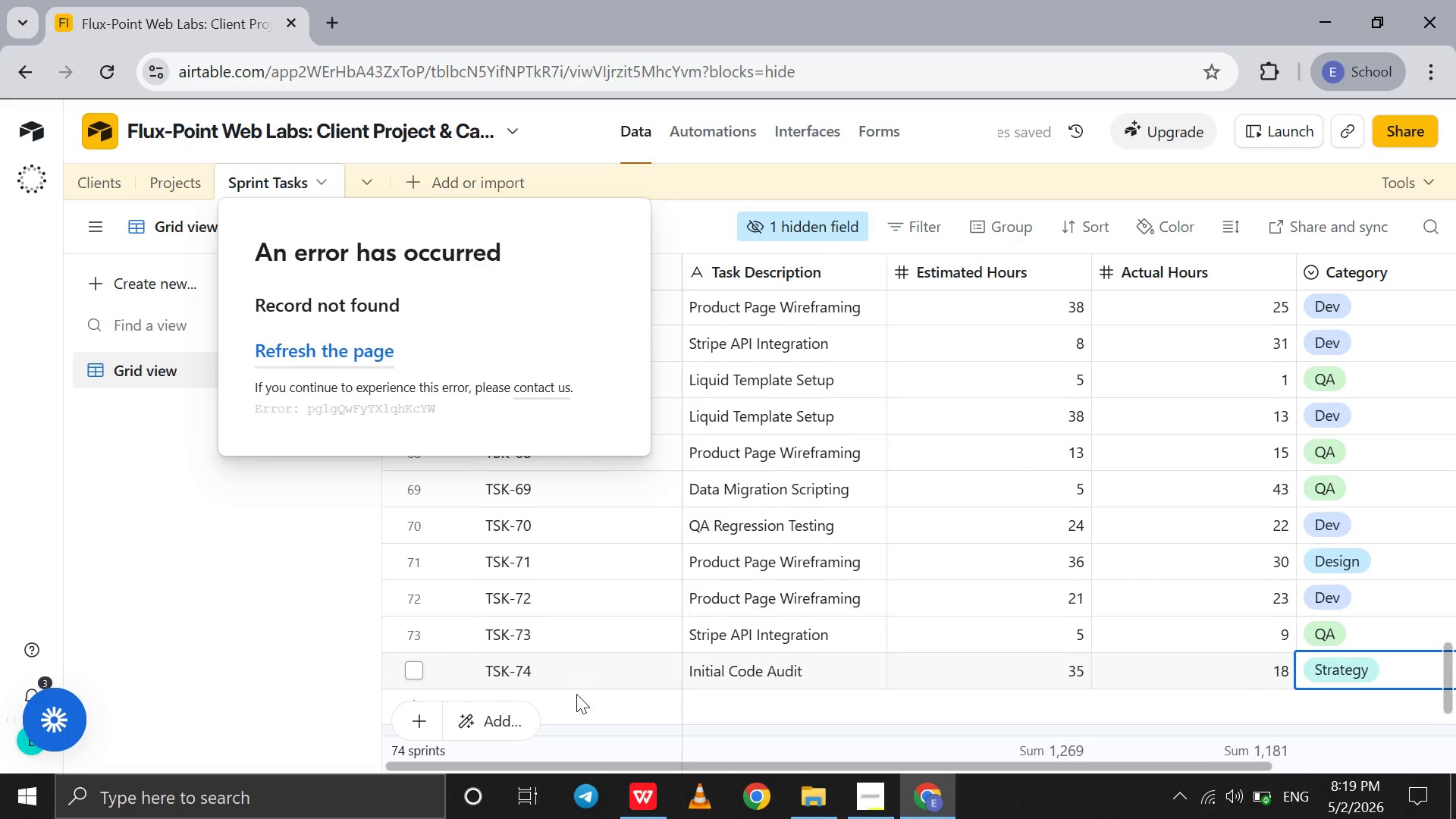 
left_click([576, 694])
 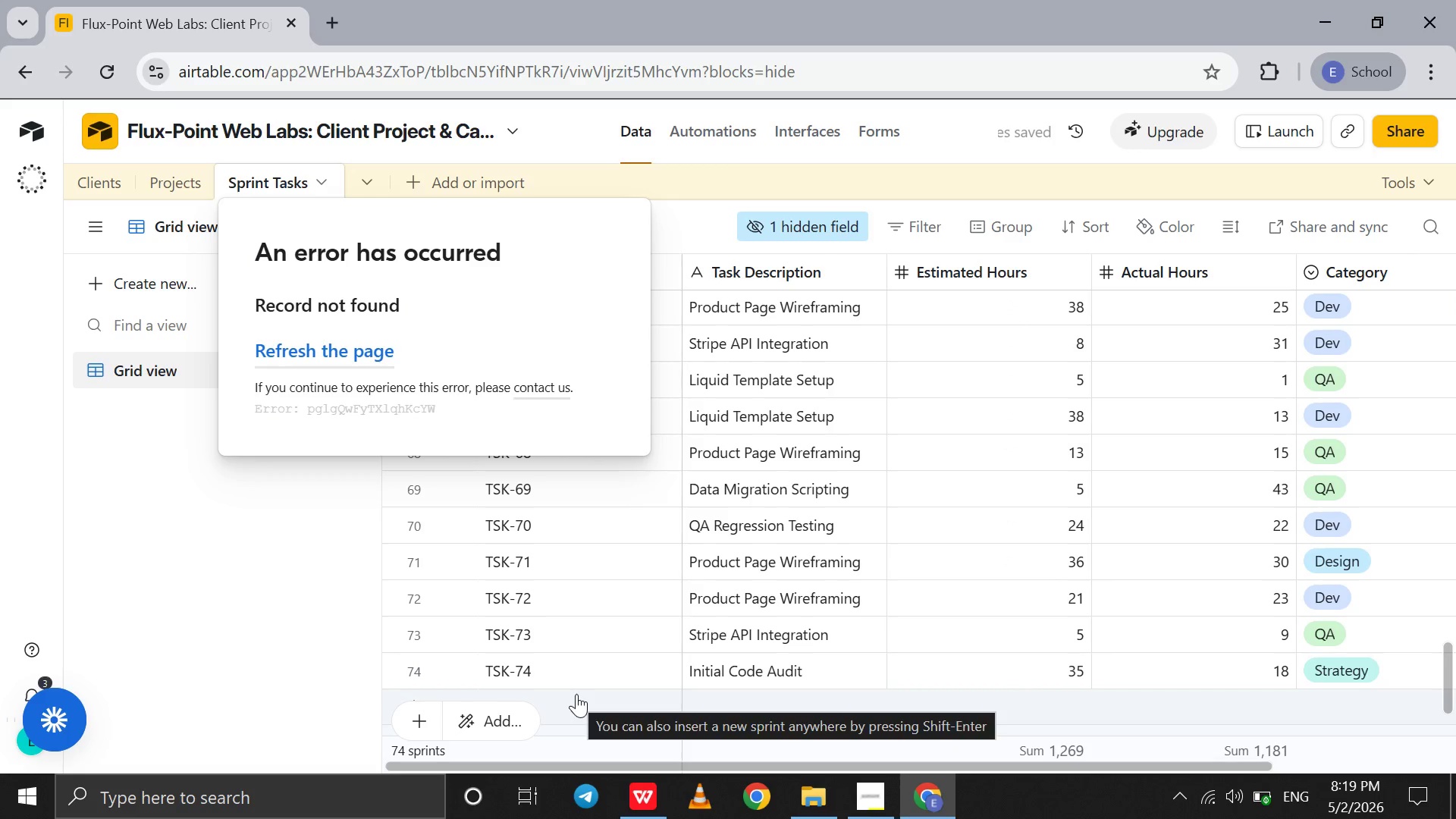 
left_click([576, 694])
 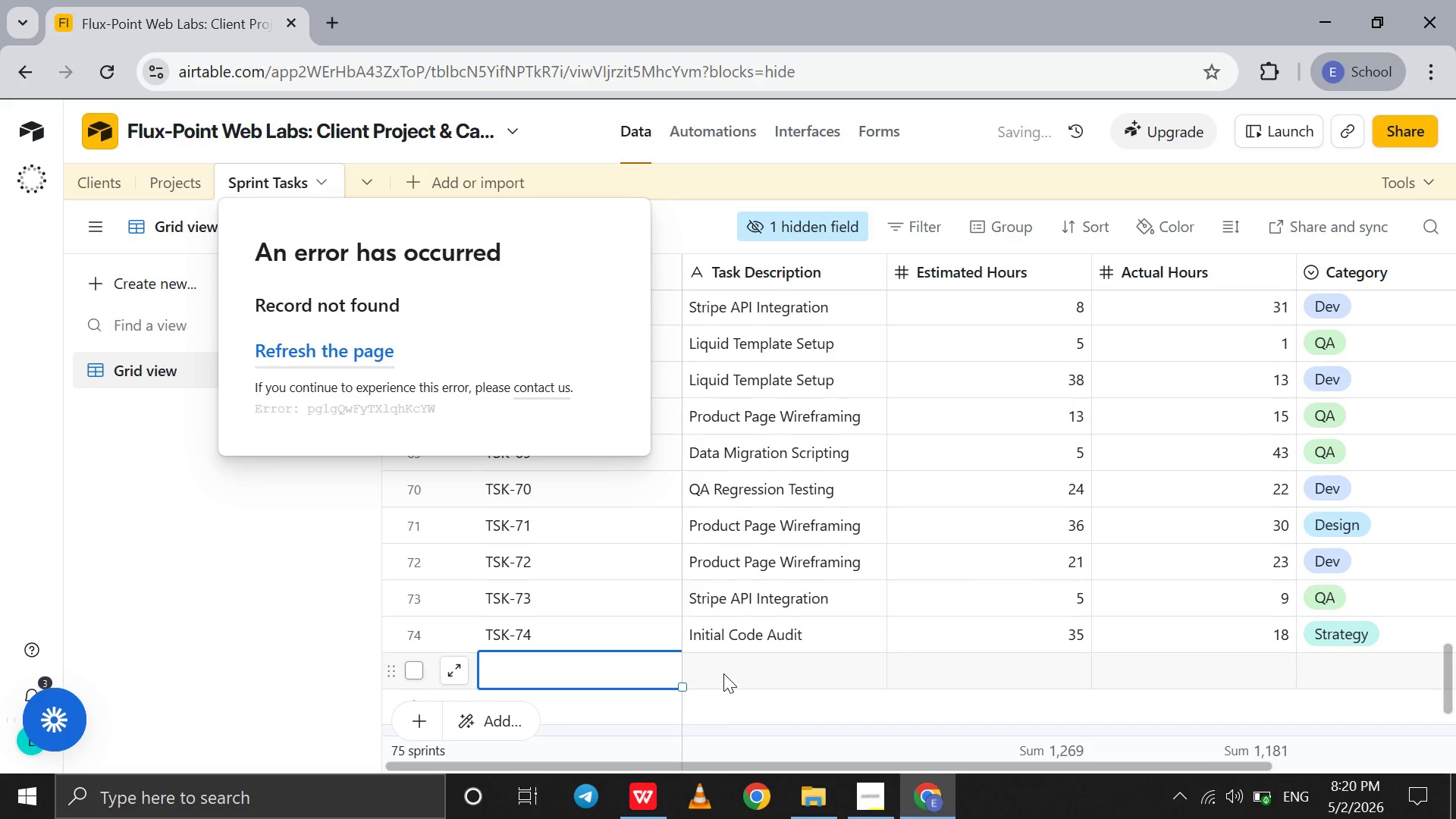 
left_click([723, 673])
 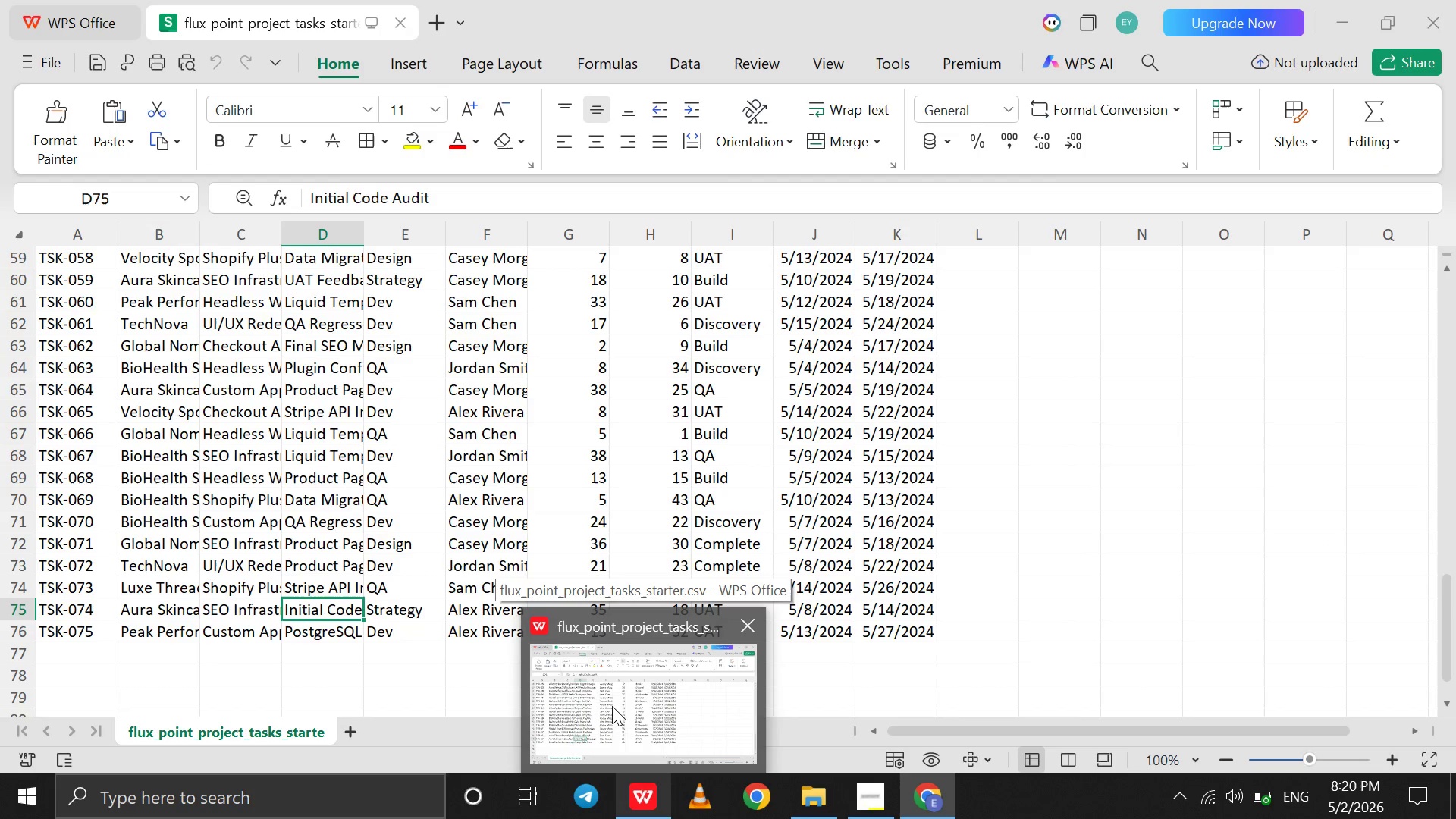 
left_click([612, 706])
 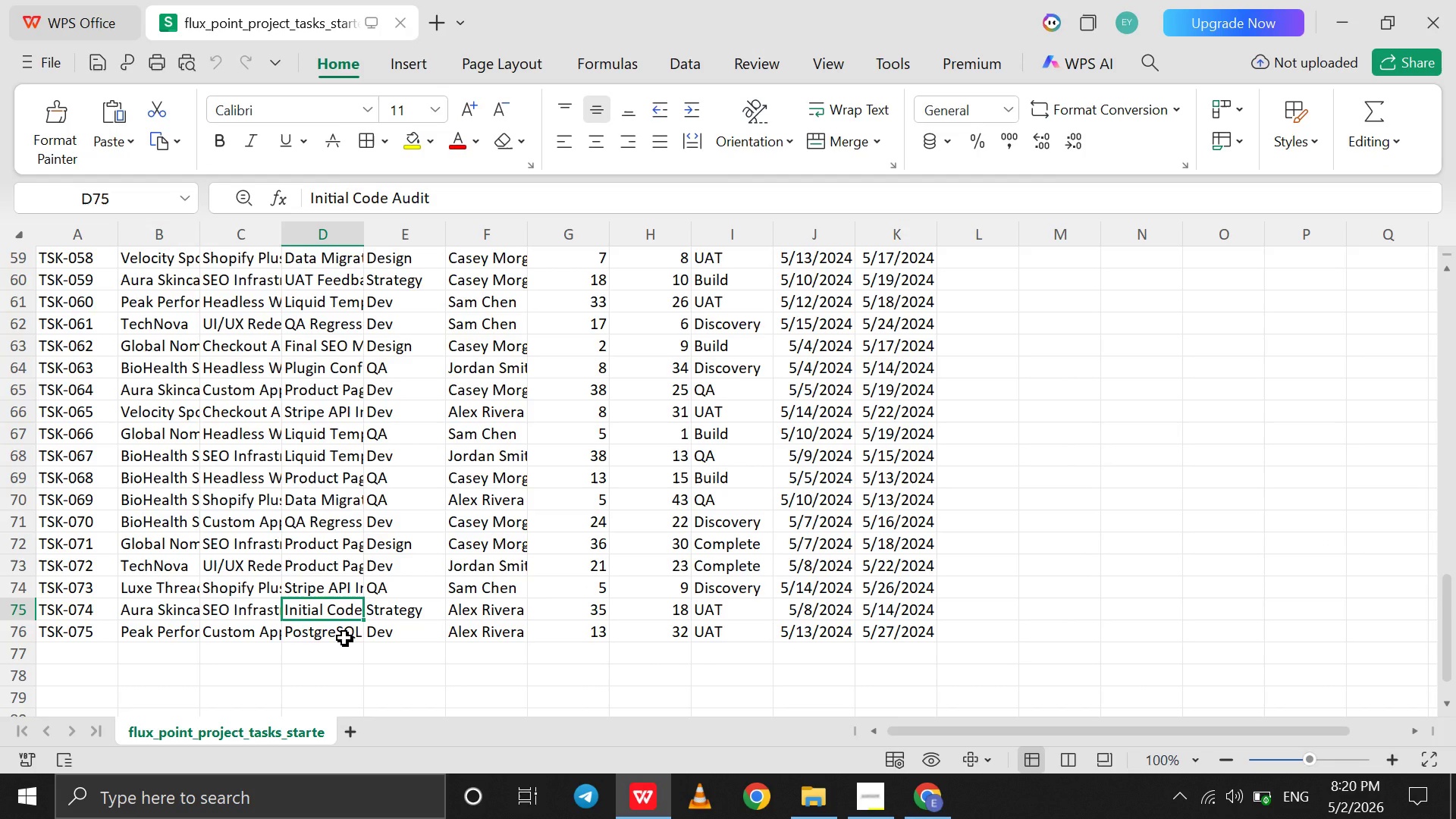 
left_click([344, 638])
 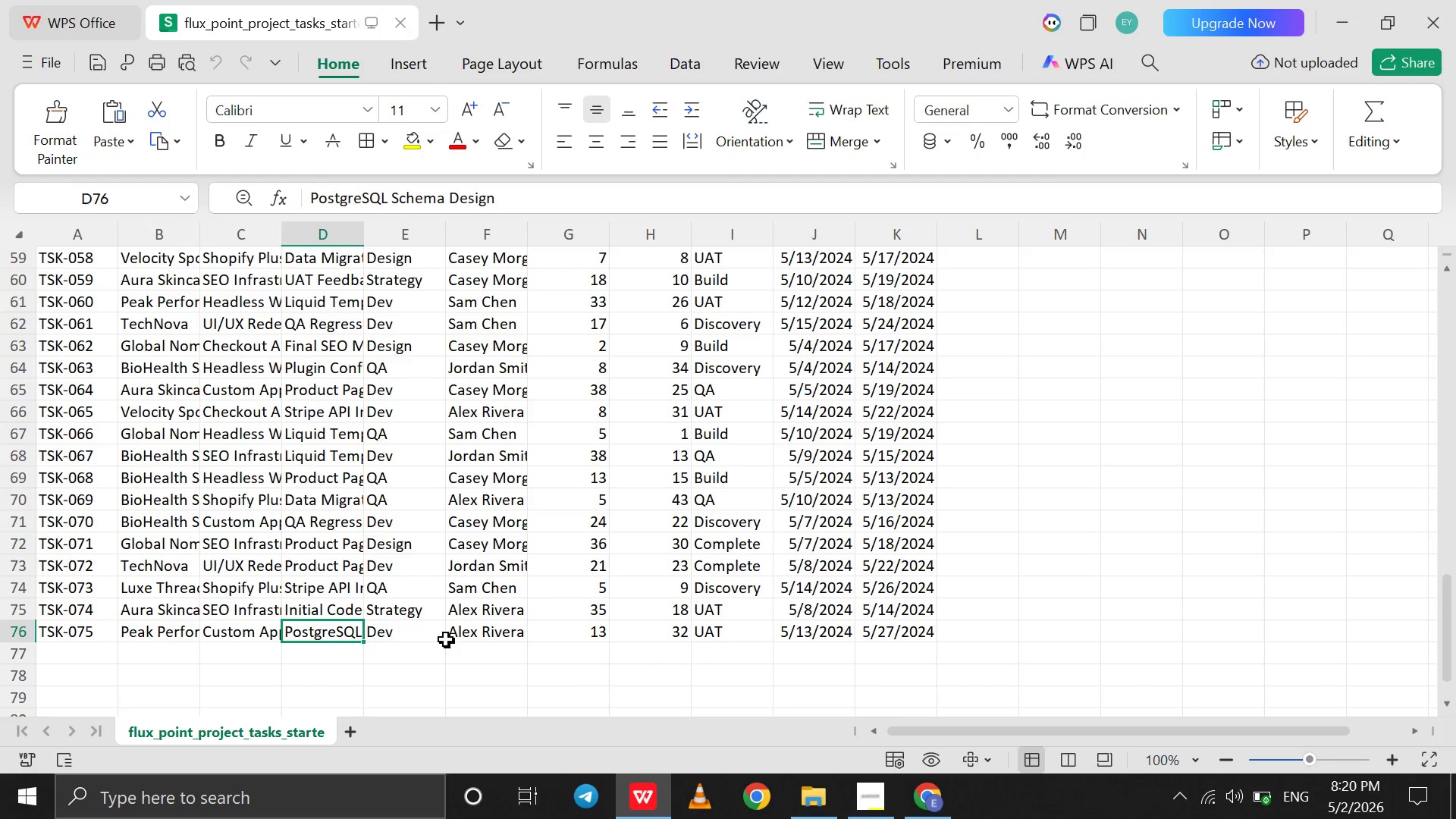 
wait(7.28)
 